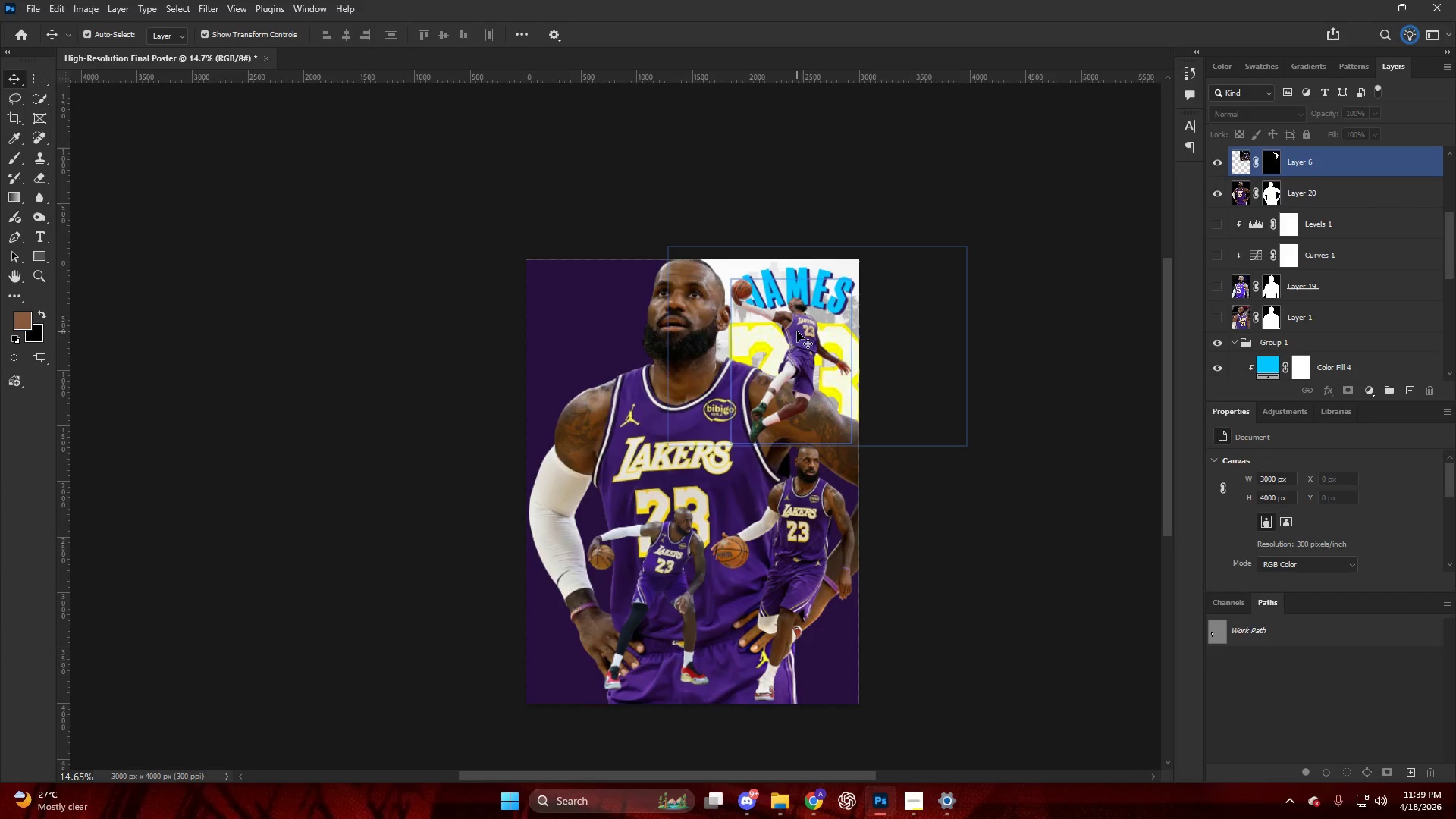 
scroll: coordinate [905, 390], scroll_direction: down, amount: 4.0
 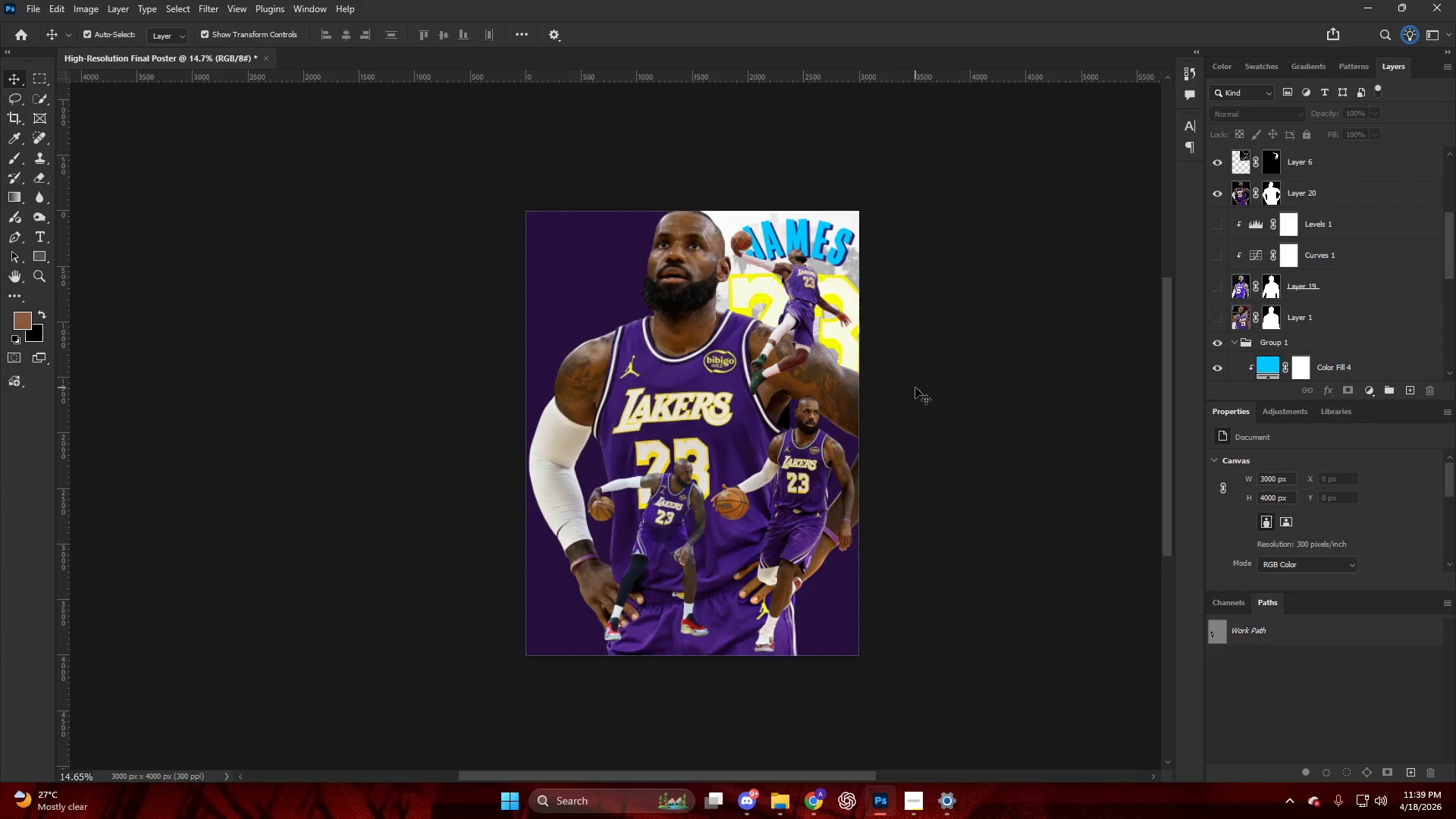 
wait(5.62)
 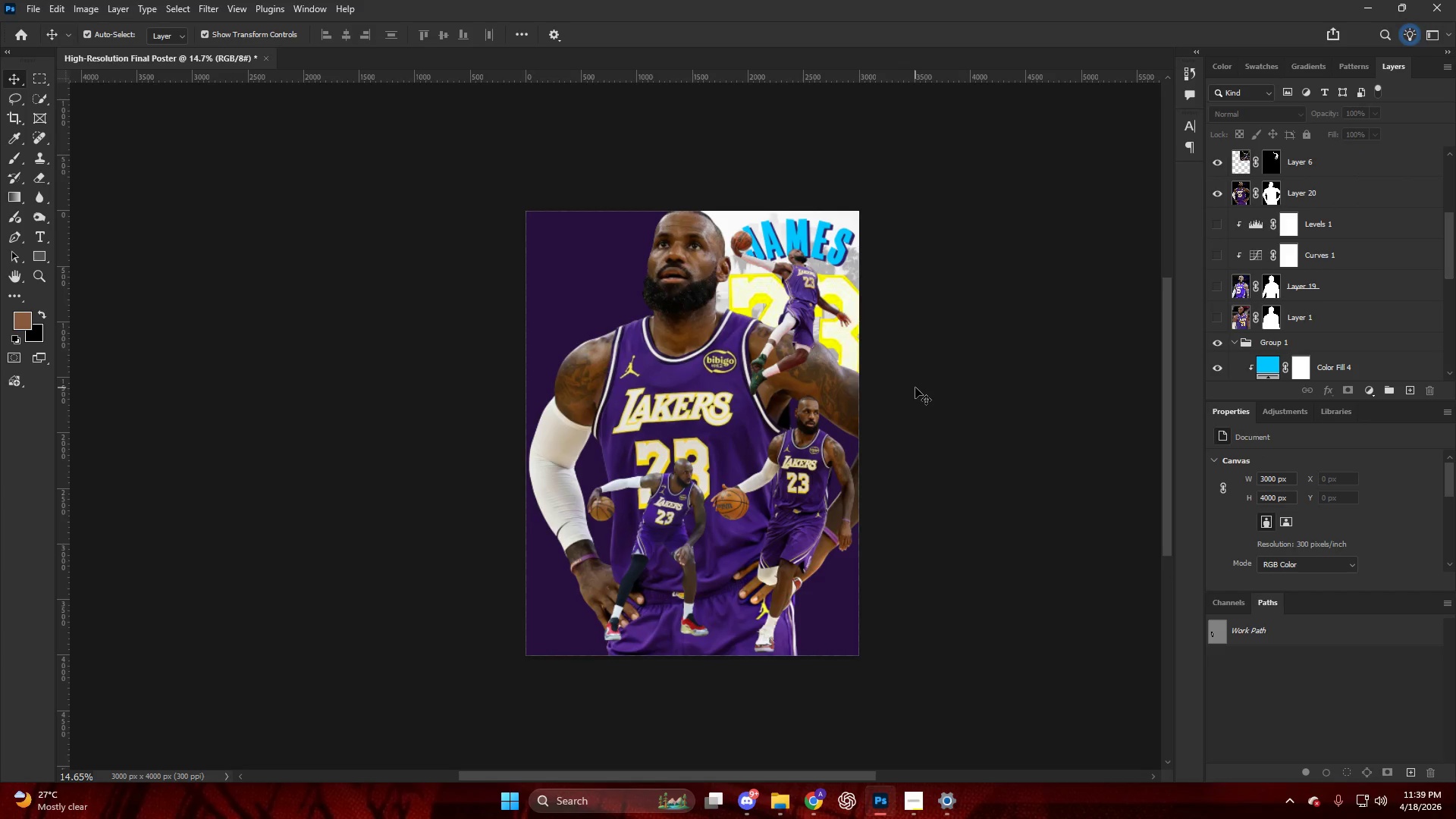 
key(Alt+AltLeft)
 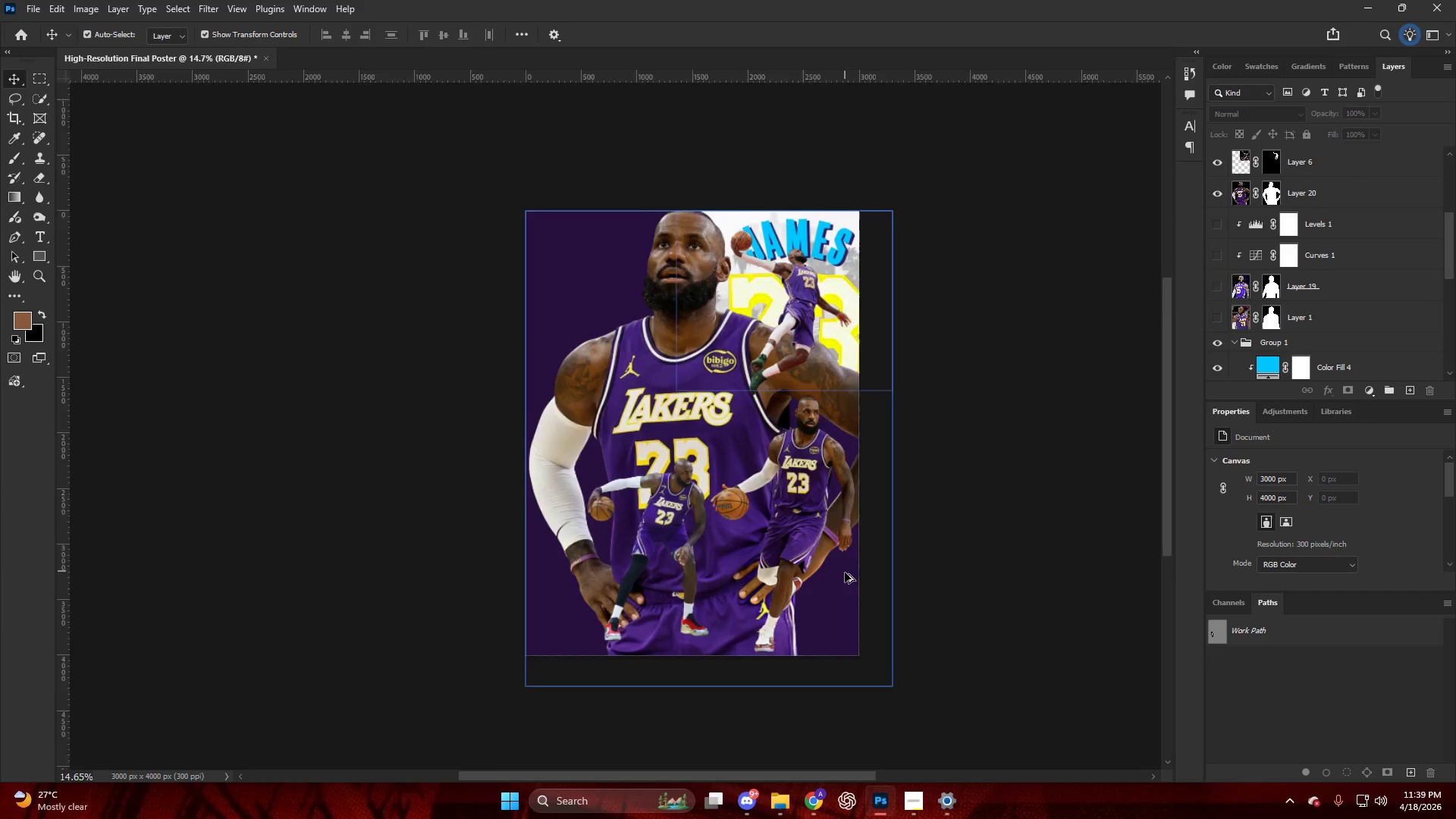 
scroll: coordinate [846, 573], scroll_direction: up, amount: 5.0
 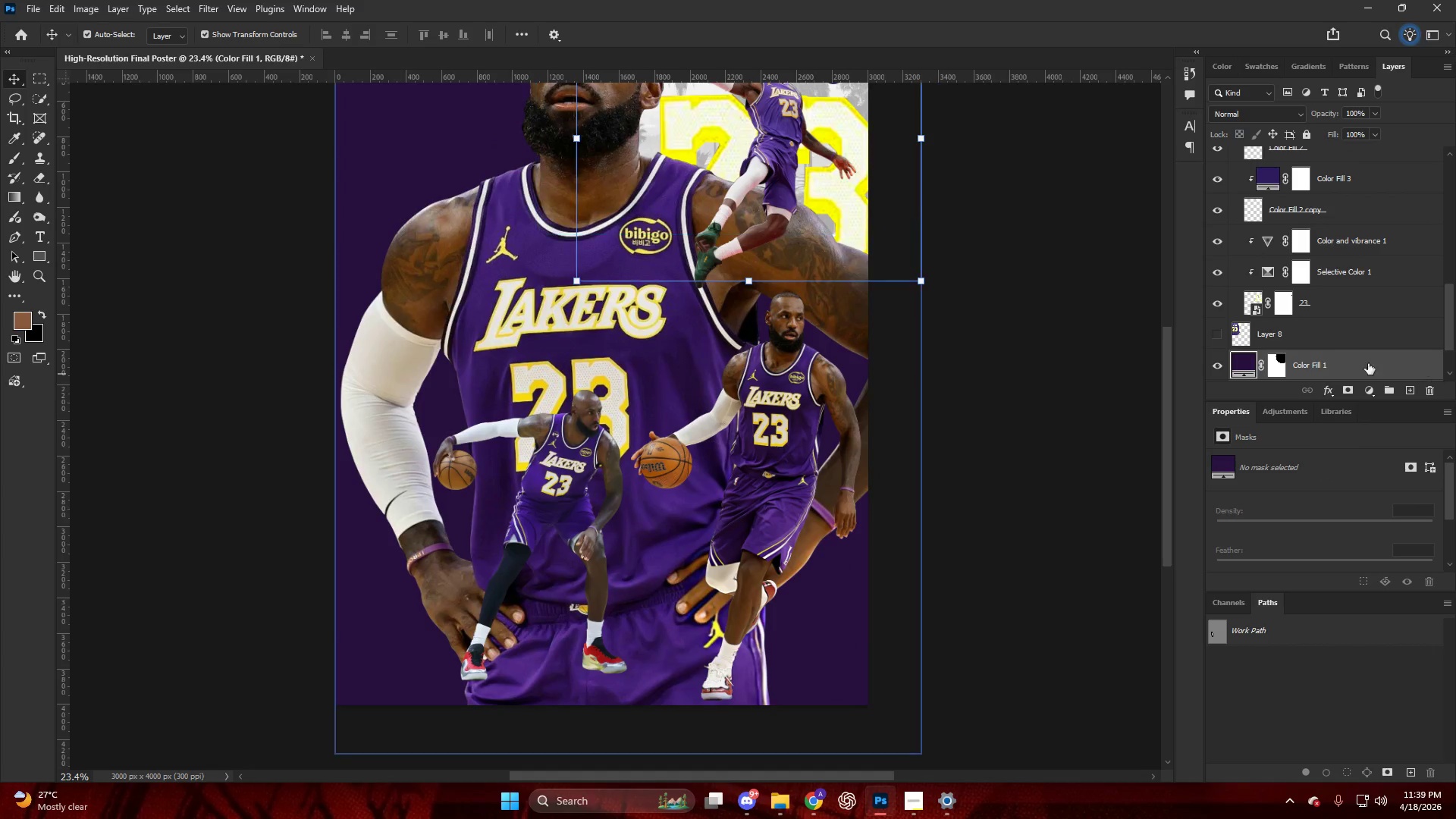 
left_click([1274, 344])
 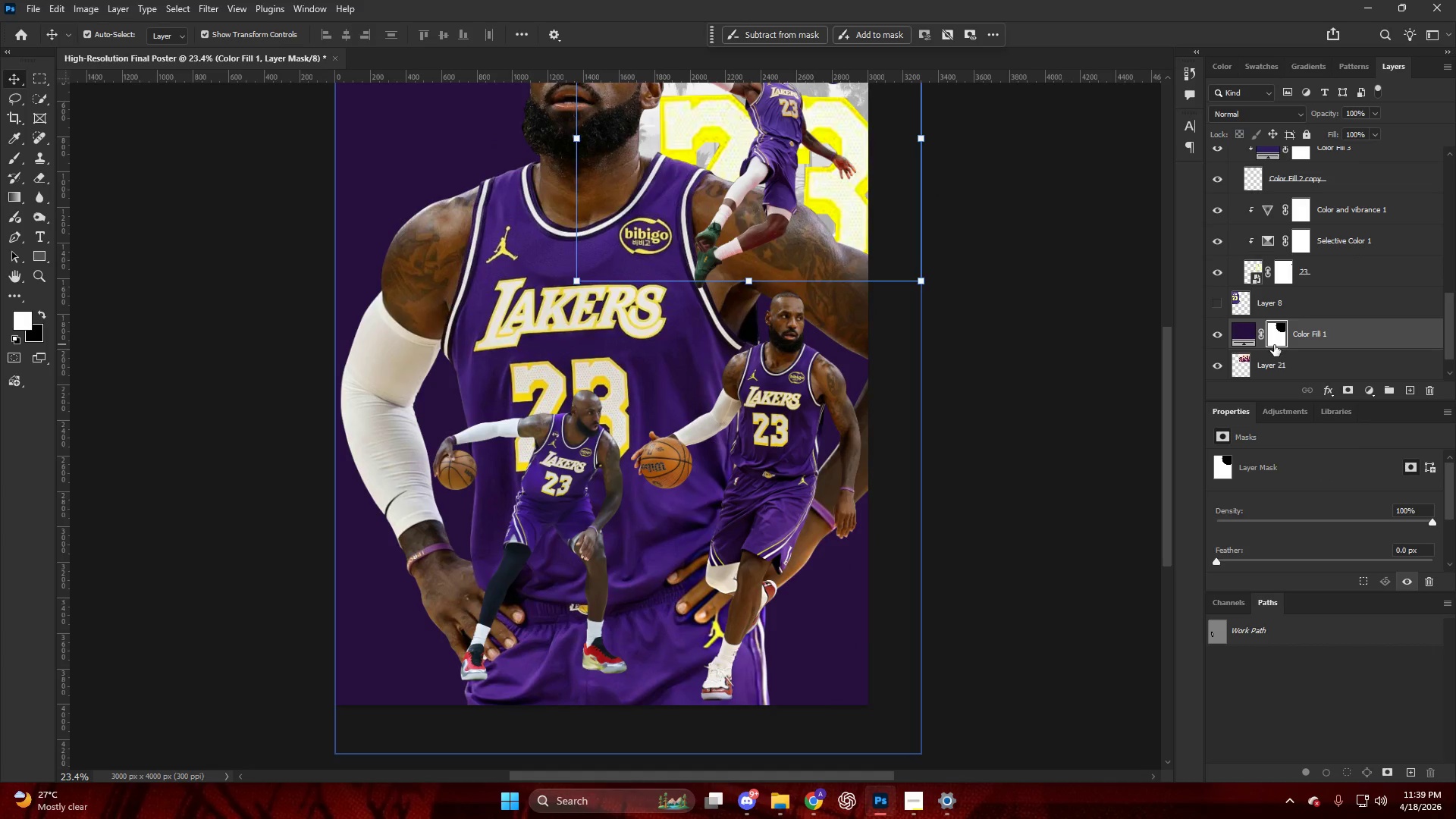 
scroll: coordinate [1294, 355], scroll_direction: down, amount: 1.0
 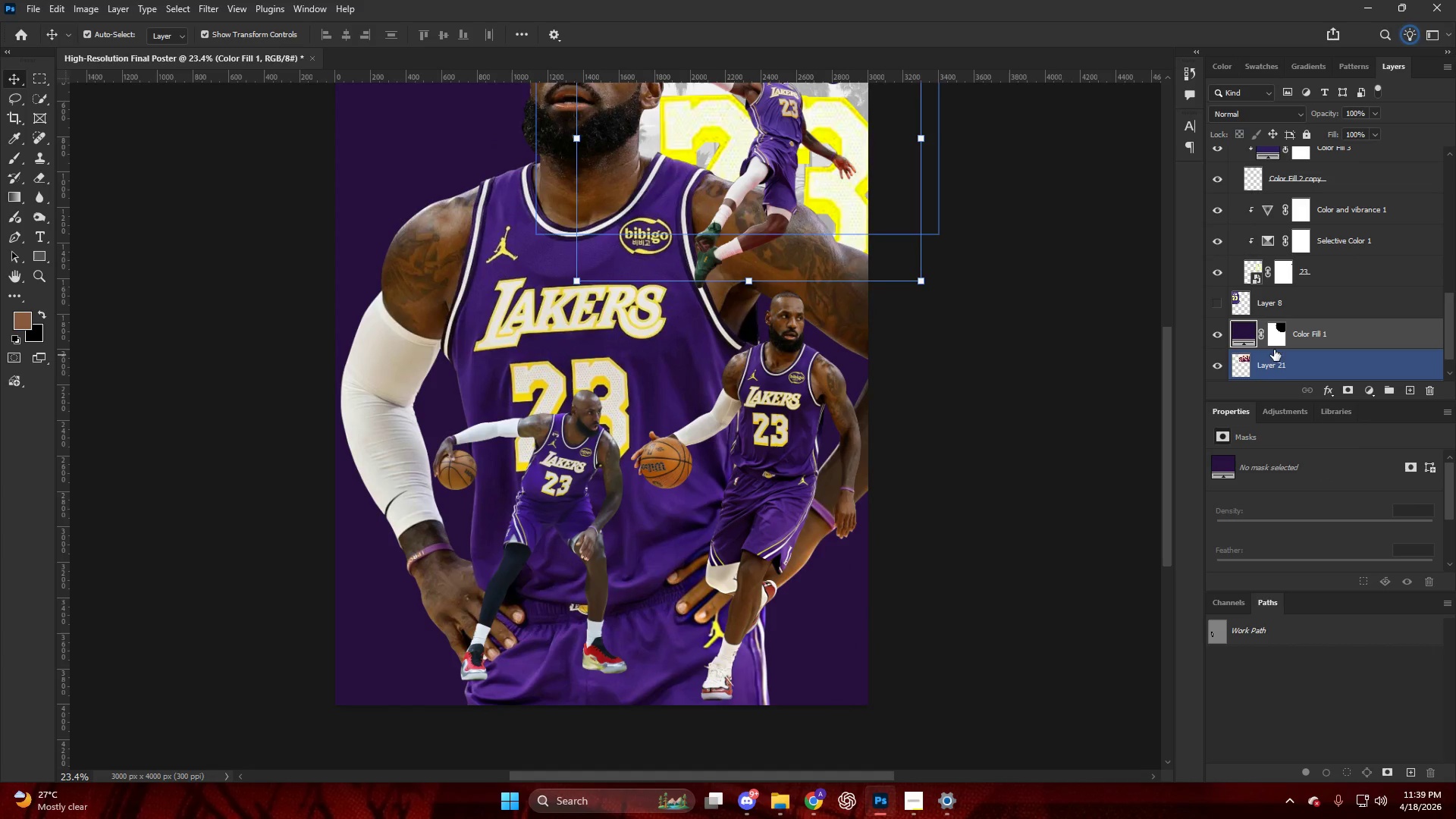 
key(B)
 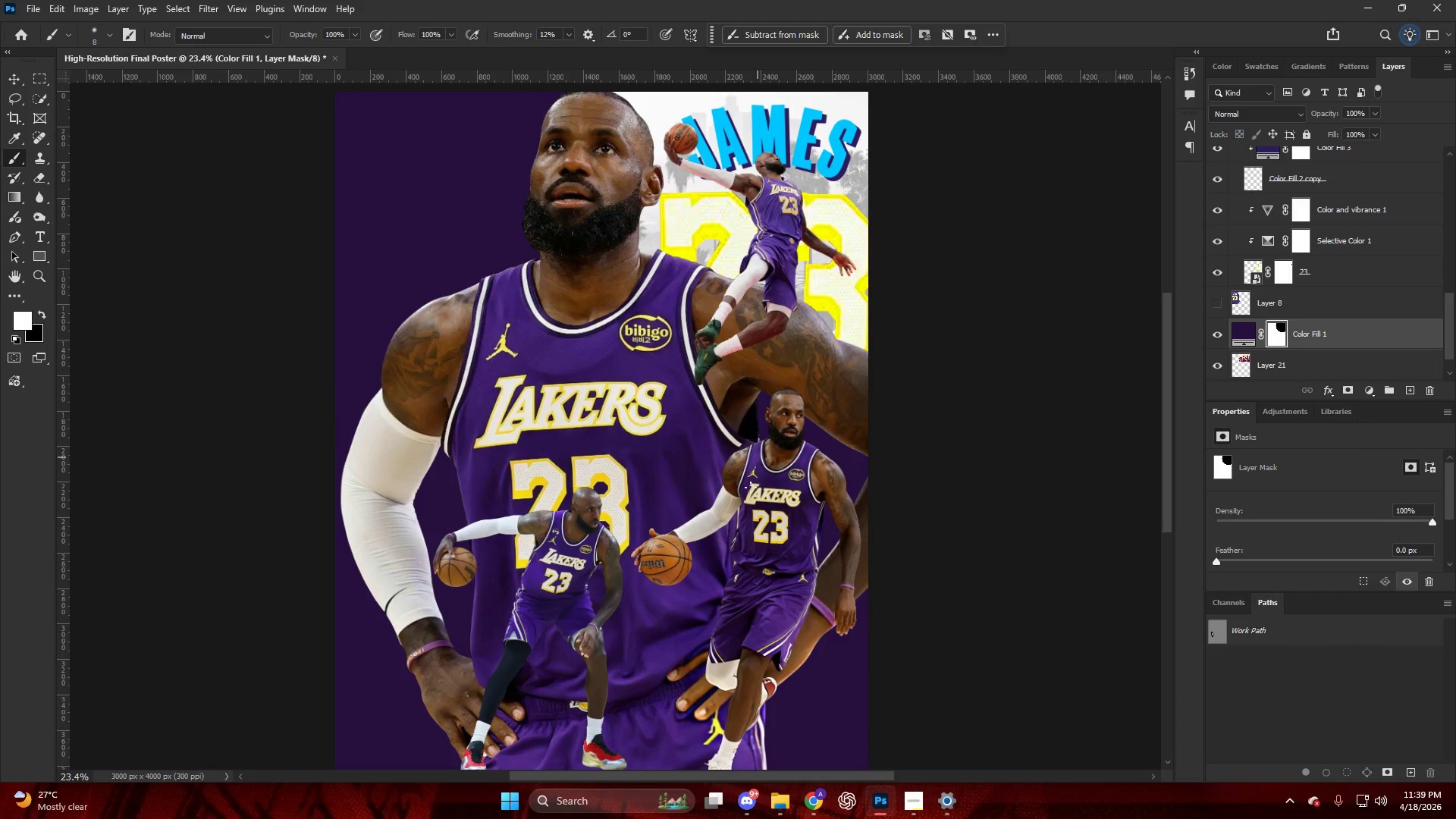 
hold_key(key=AltLeft, duration=0.36)
 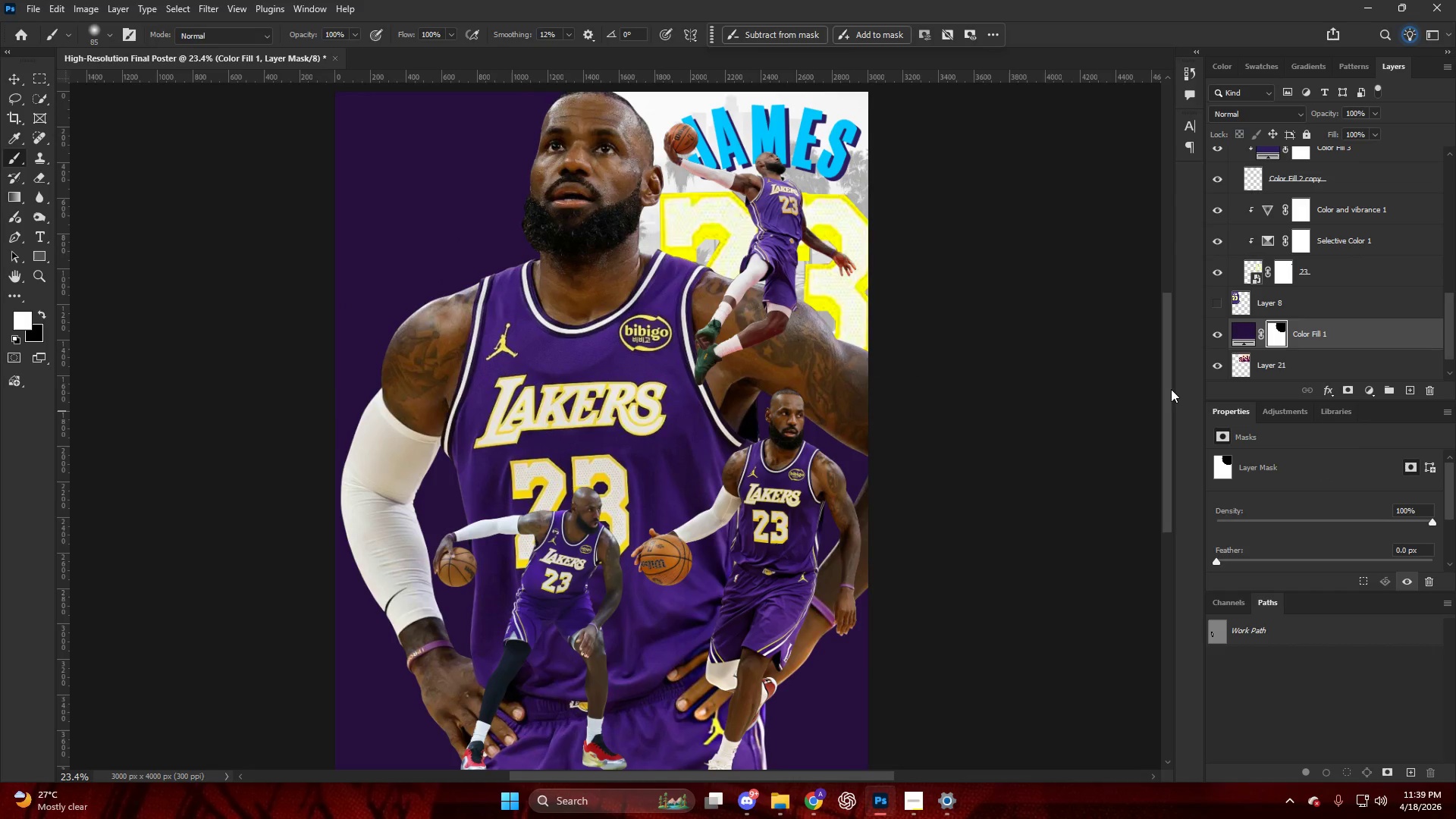 
scroll: coordinate [786, 422], scroll_direction: up, amount: 8.0
 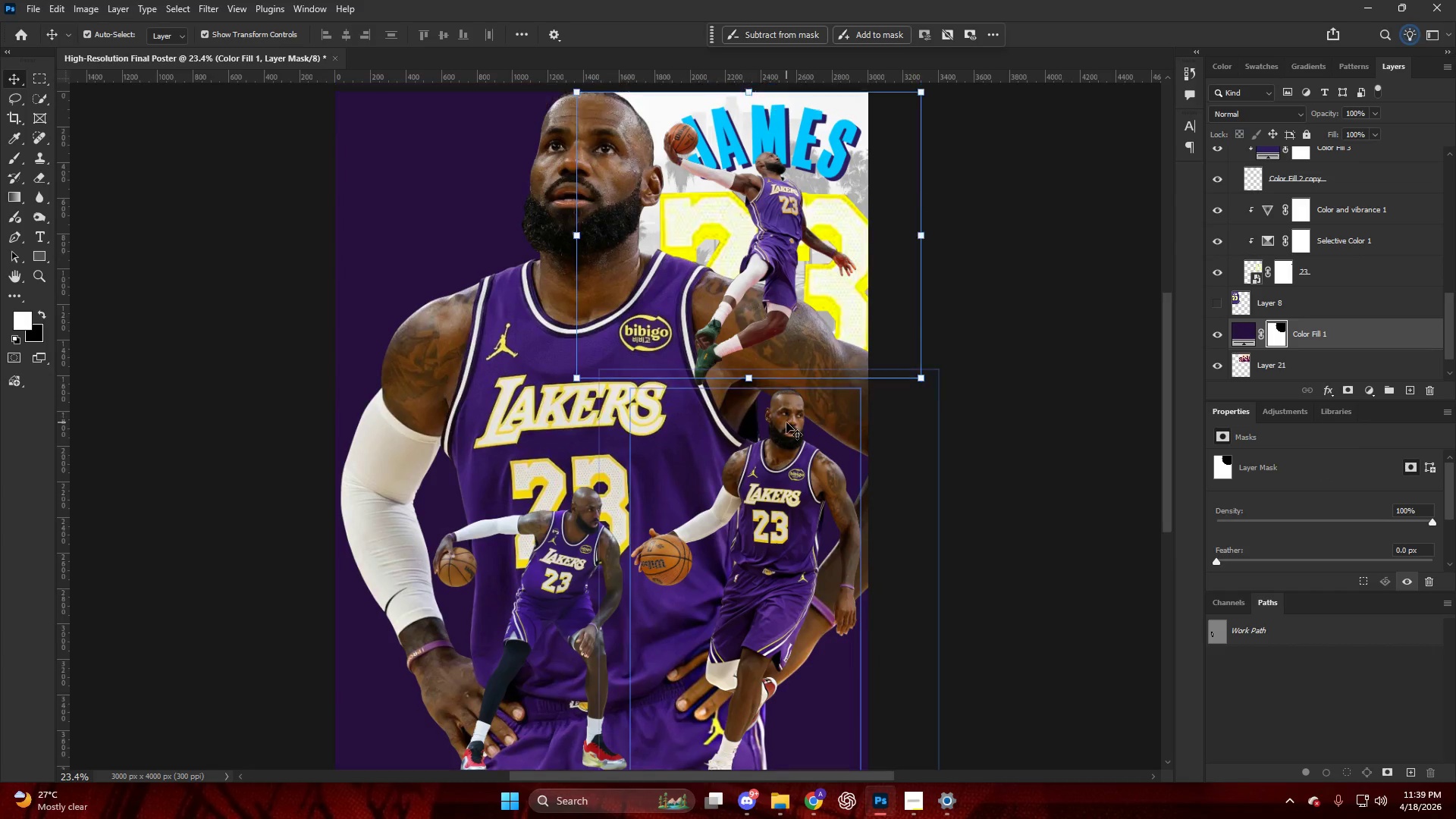 
hold_key(key=AltLeft, duration=0.36)
 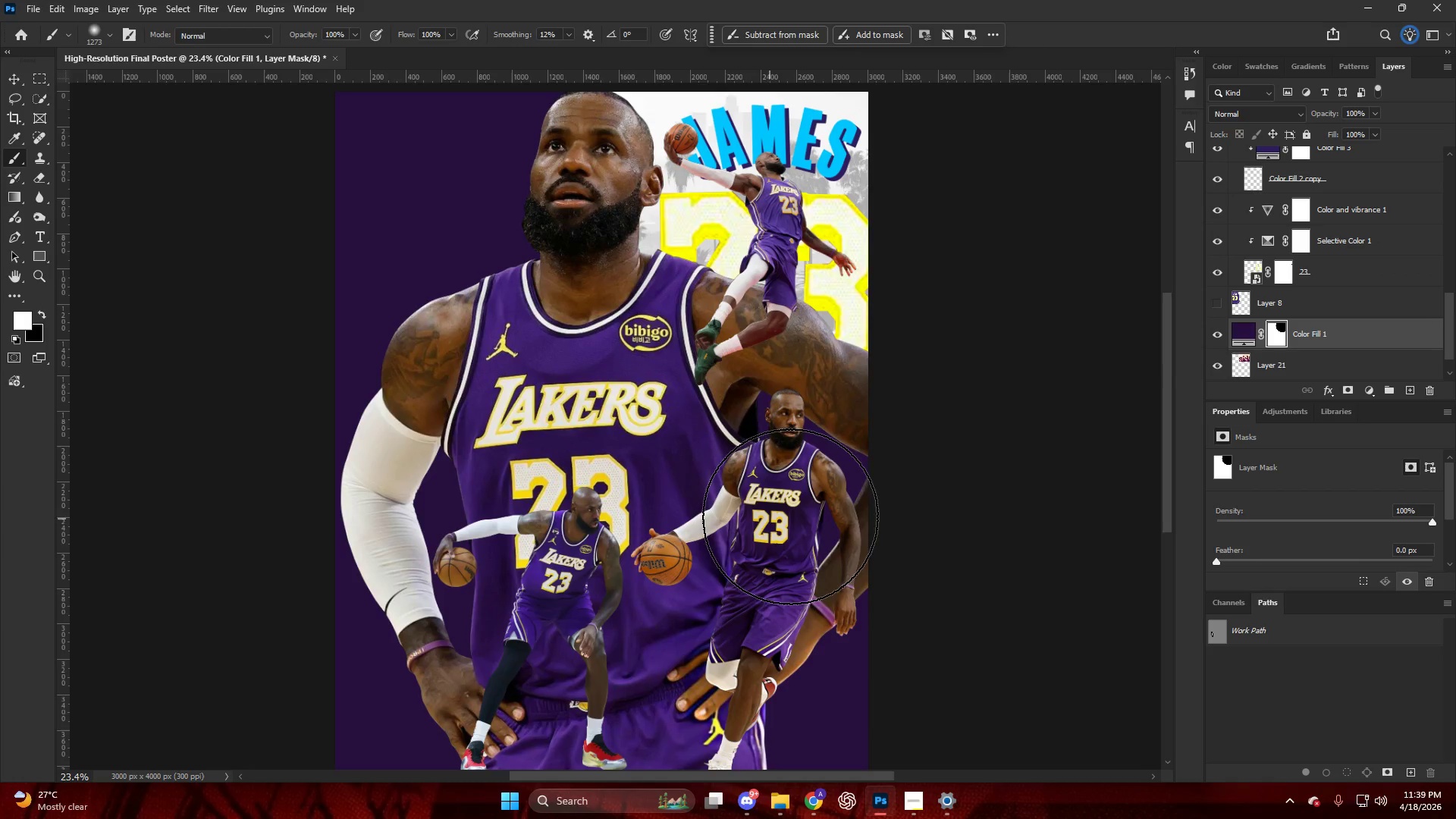 
type(exx)
 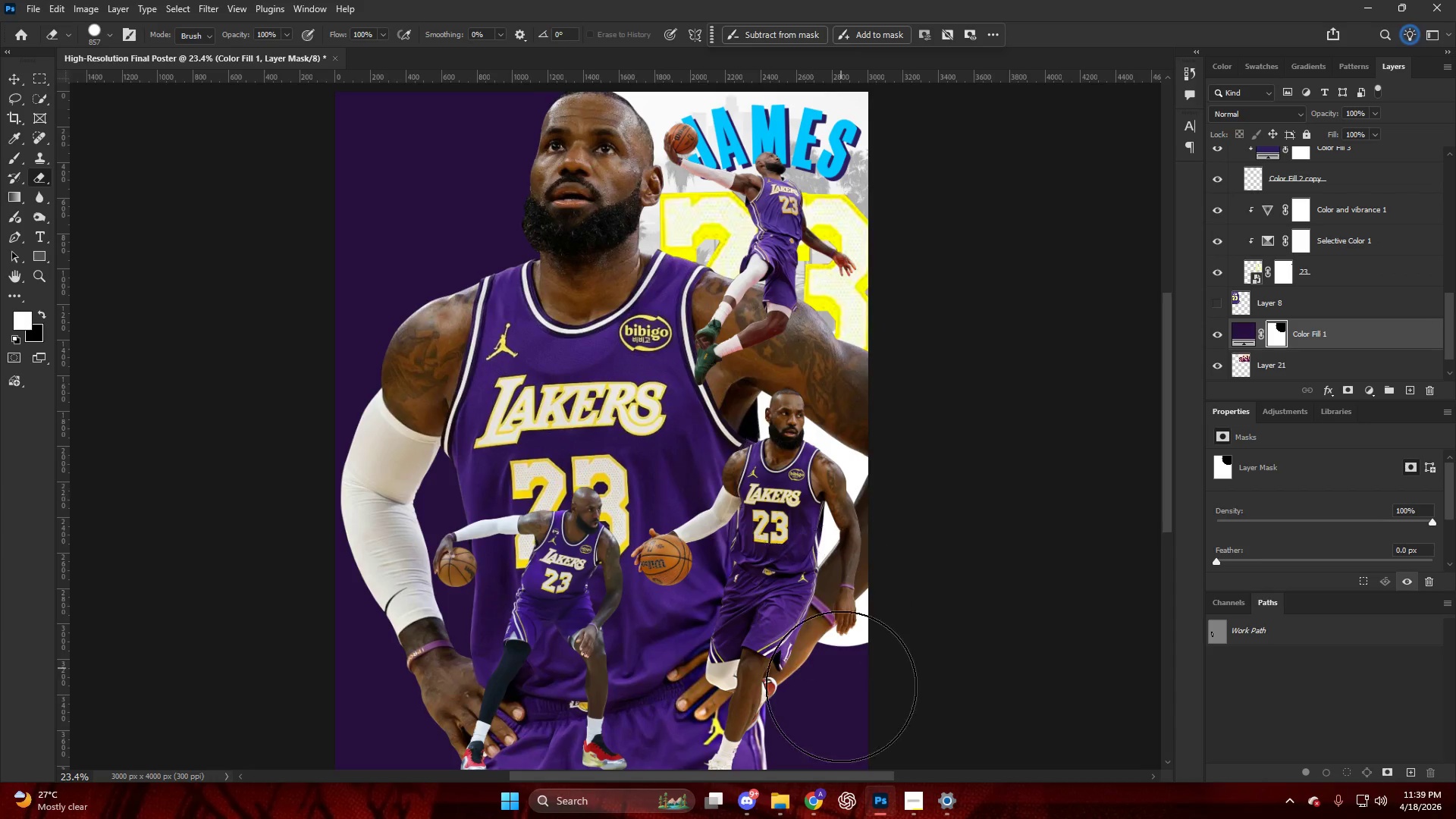 
hold_key(key=AltLeft, duration=0.38)
 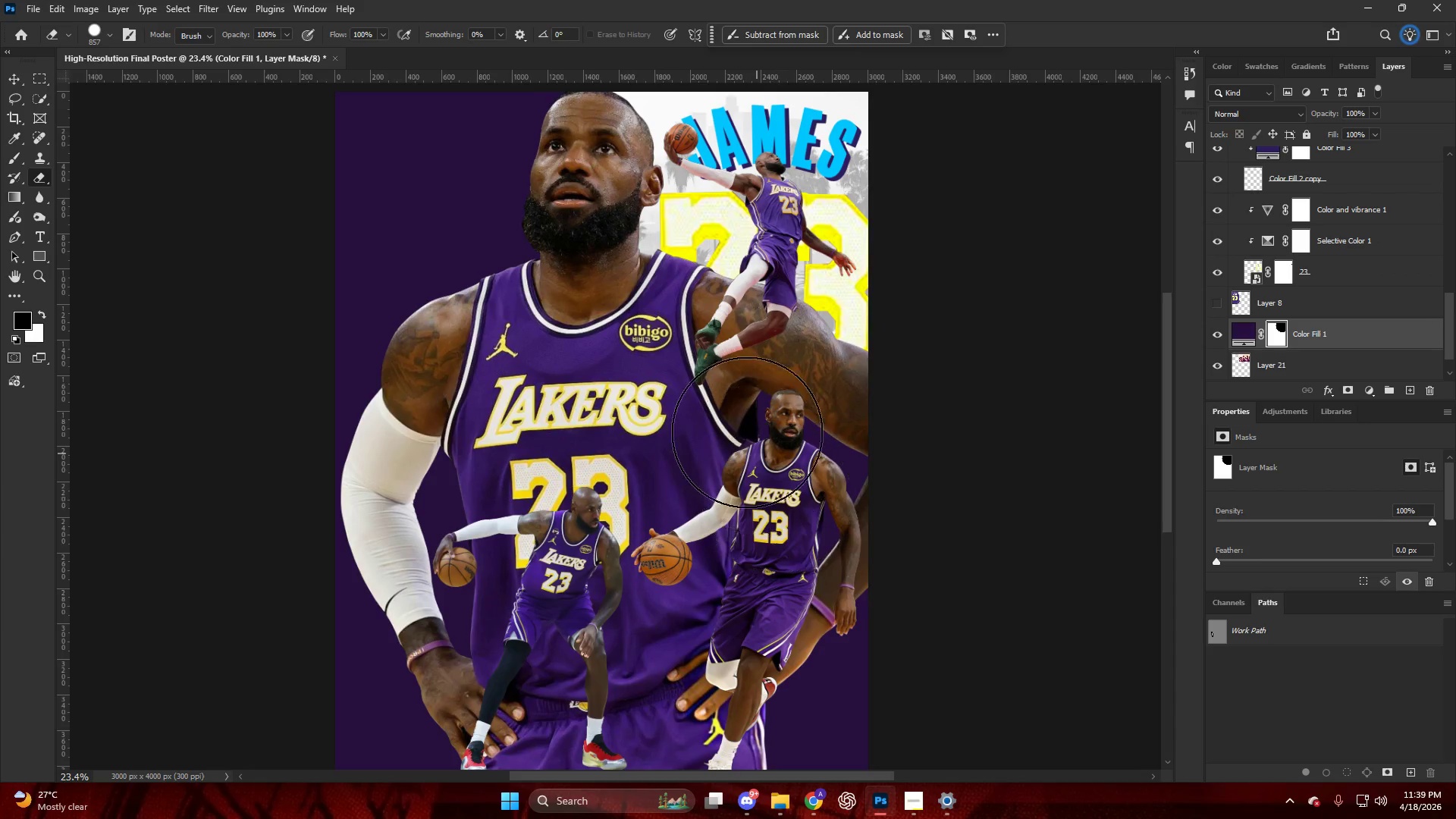 
left_click_drag(start_coordinate=[755, 442], to_coordinate=[814, 500])
 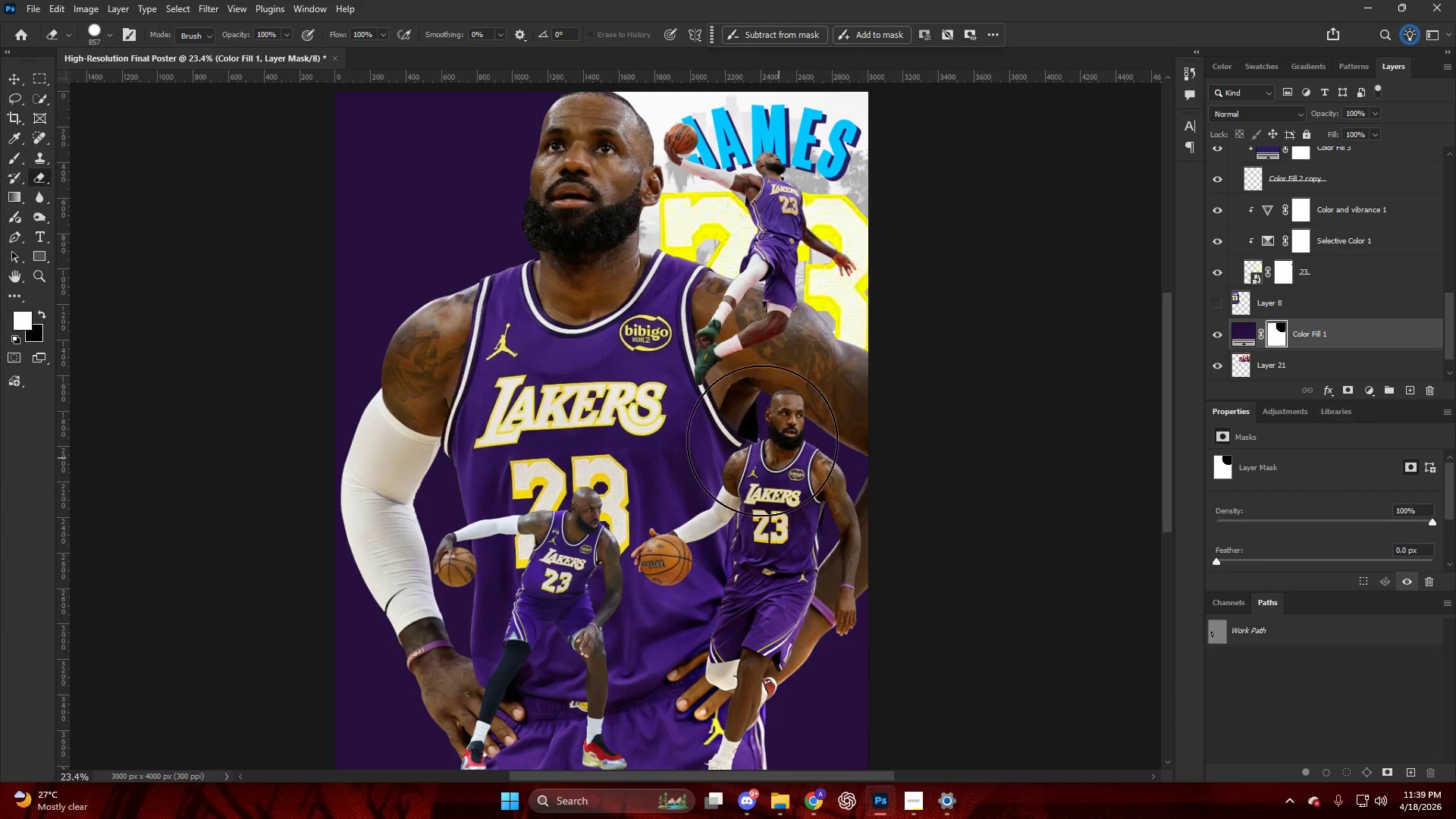 
left_click_drag(start_coordinate=[768, 446], to_coordinate=[808, 647])
 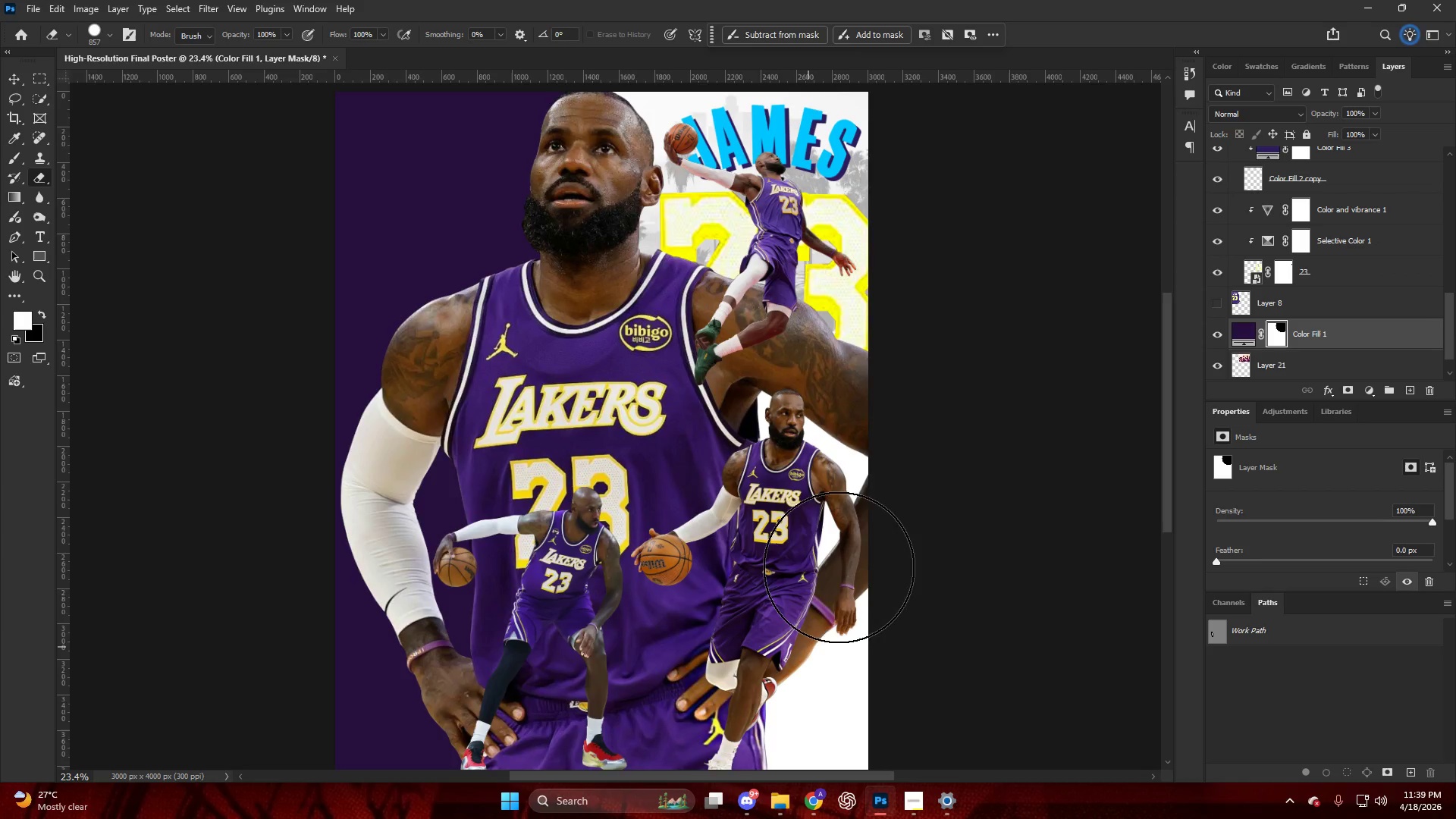 
key(Alt+AltLeft)
 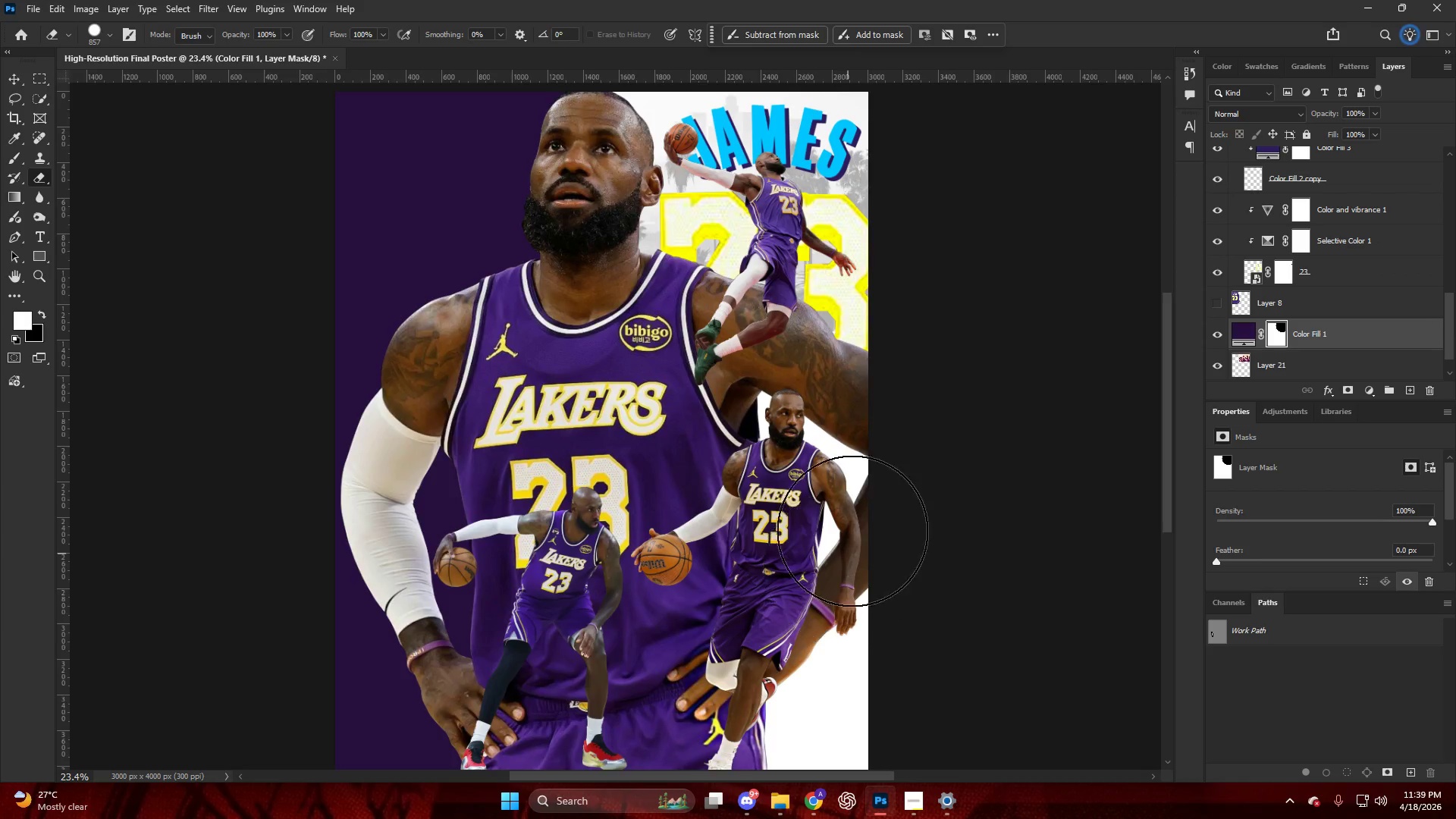 
scroll: coordinate [852, 519], scroll_direction: down, amount: 6.0
 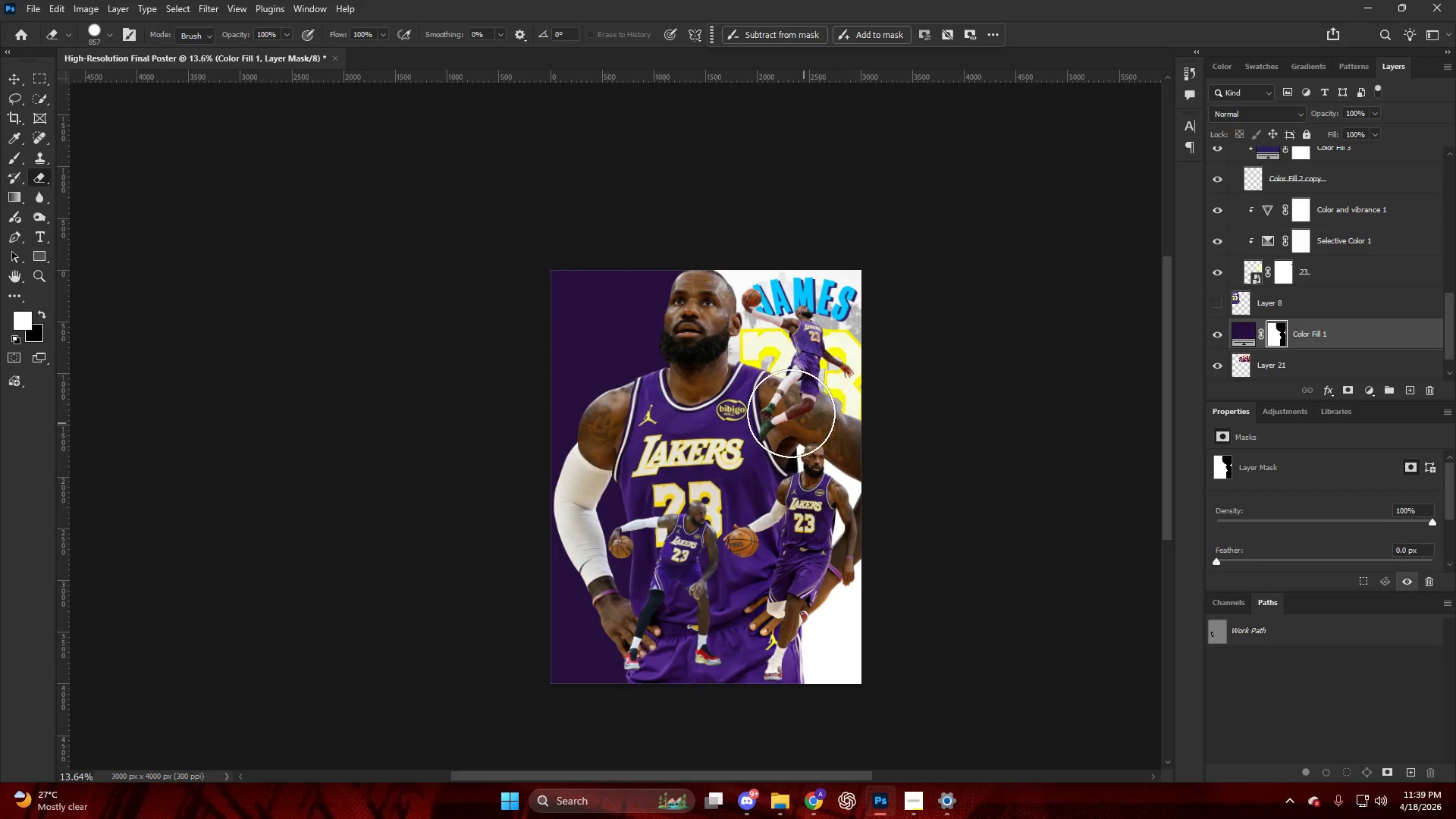 
hold_key(key=AltLeft, duration=0.91)
scroll: coordinate [843, 369], scroll_direction: up, amount: 15.0
 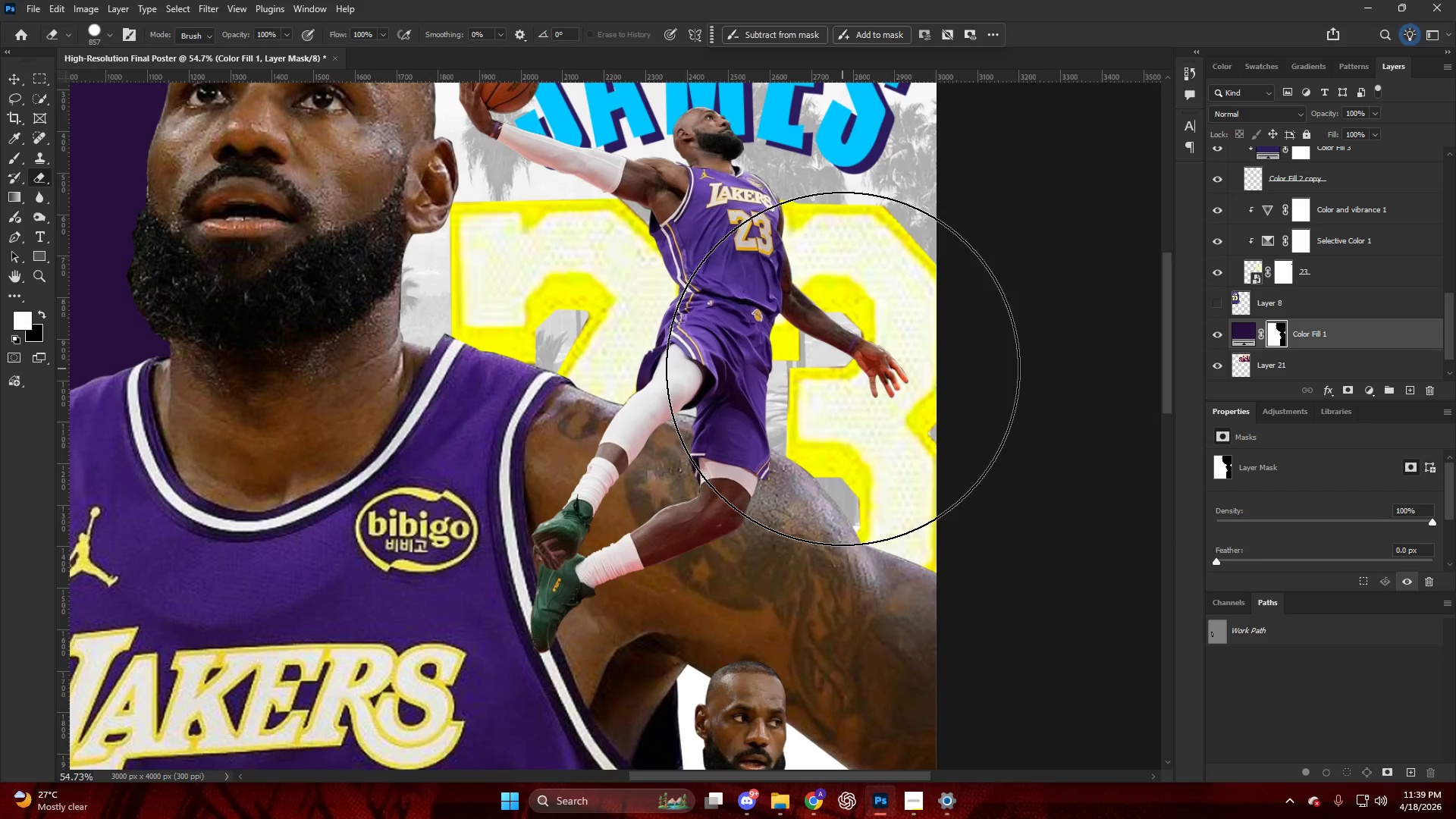 
key(V)
 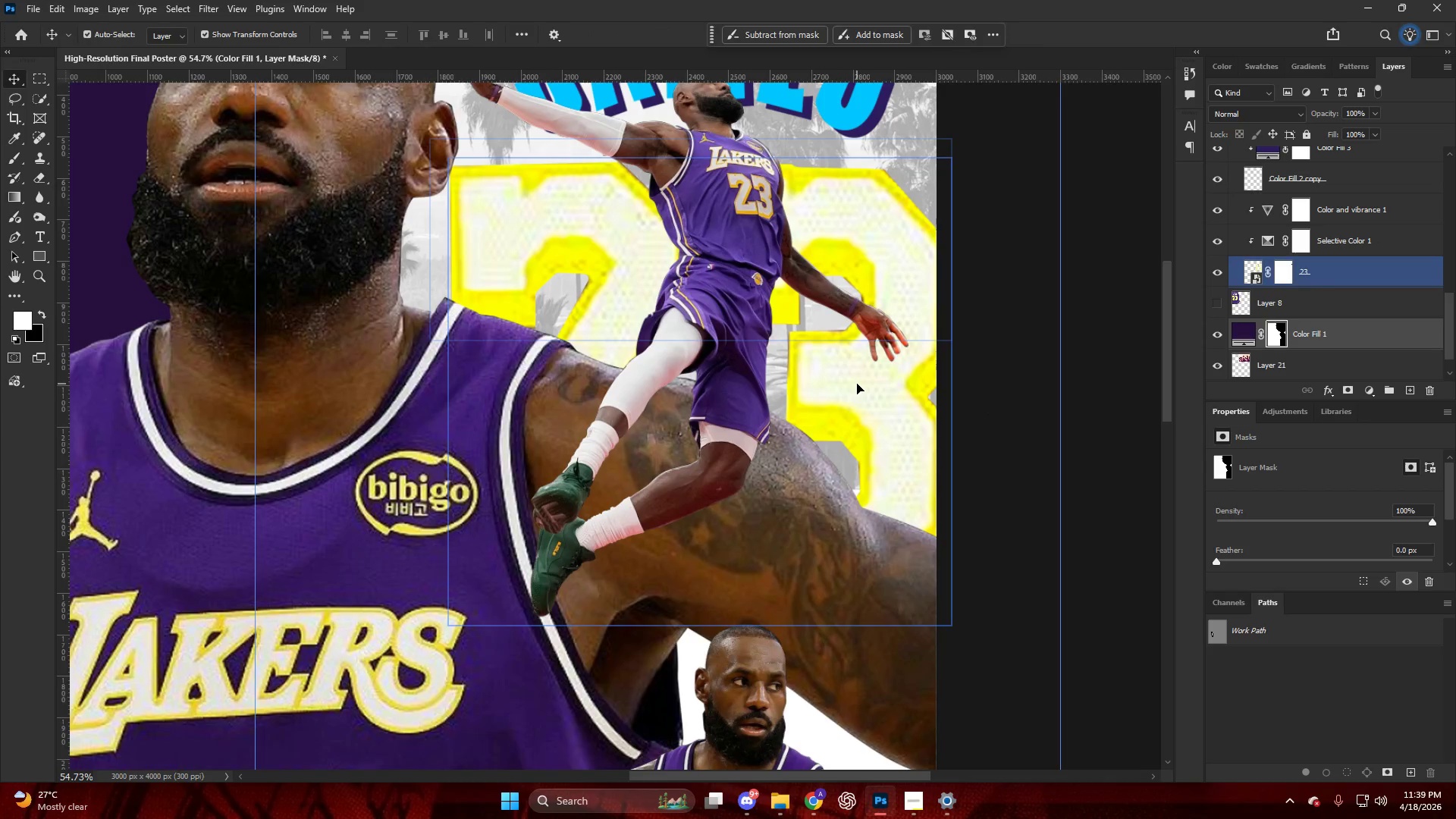 
left_click_drag(start_coordinate=[857, 384], to_coordinate=[817, 381])
 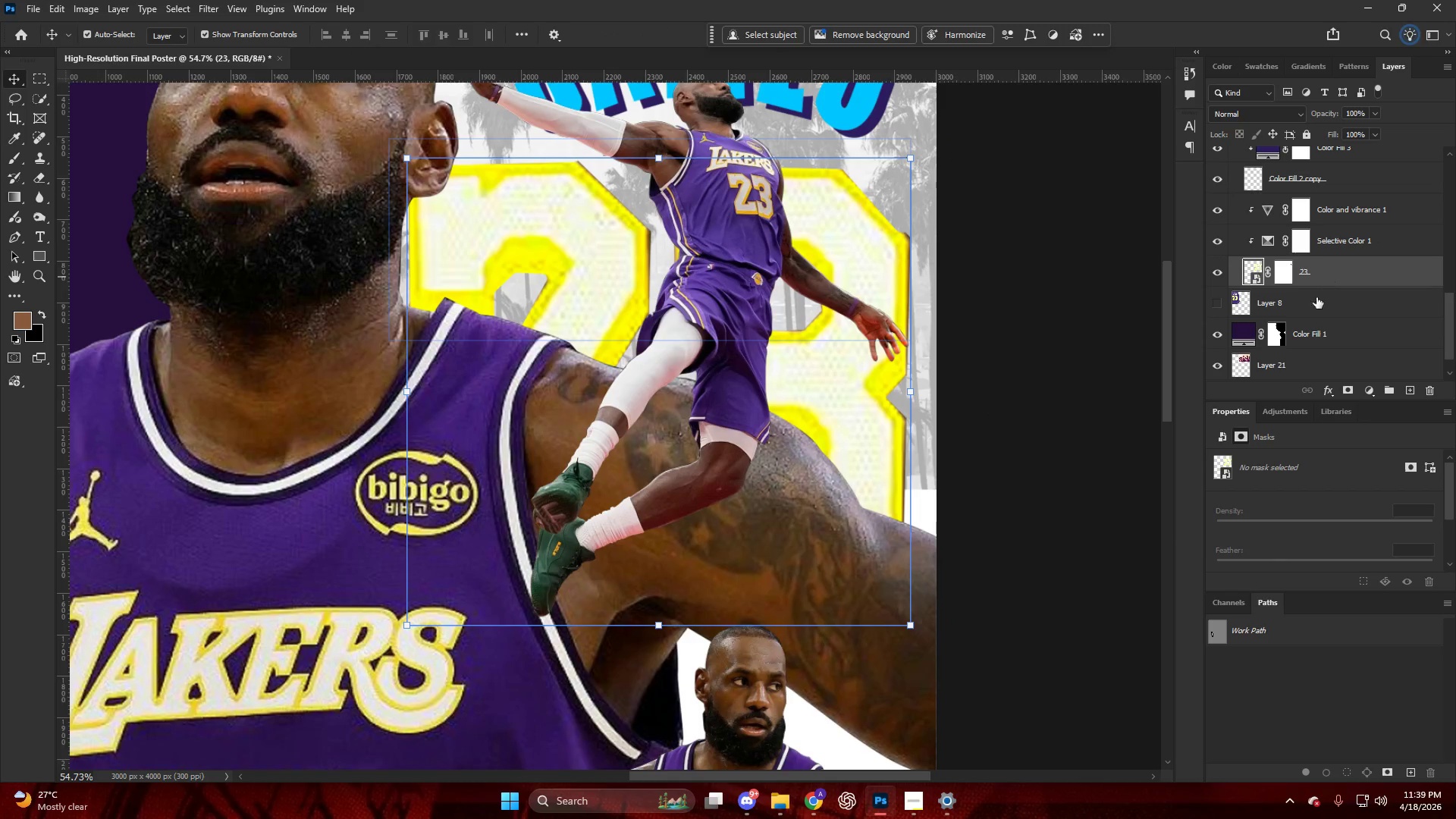 
scroll: coordinate [843, 369], scroll_direction: down, amount: 3.0
 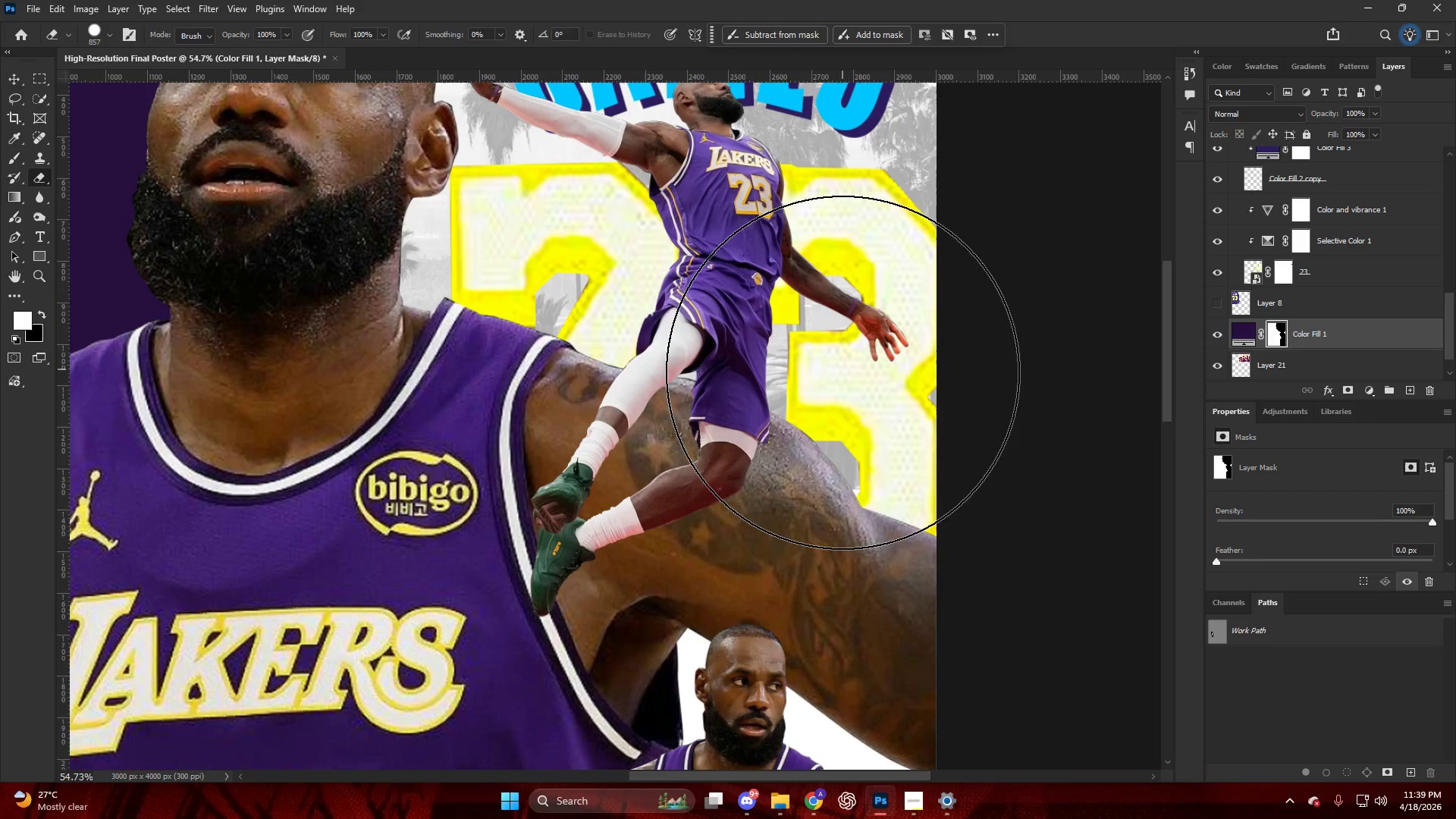 
key(Control+ControlLeft)
 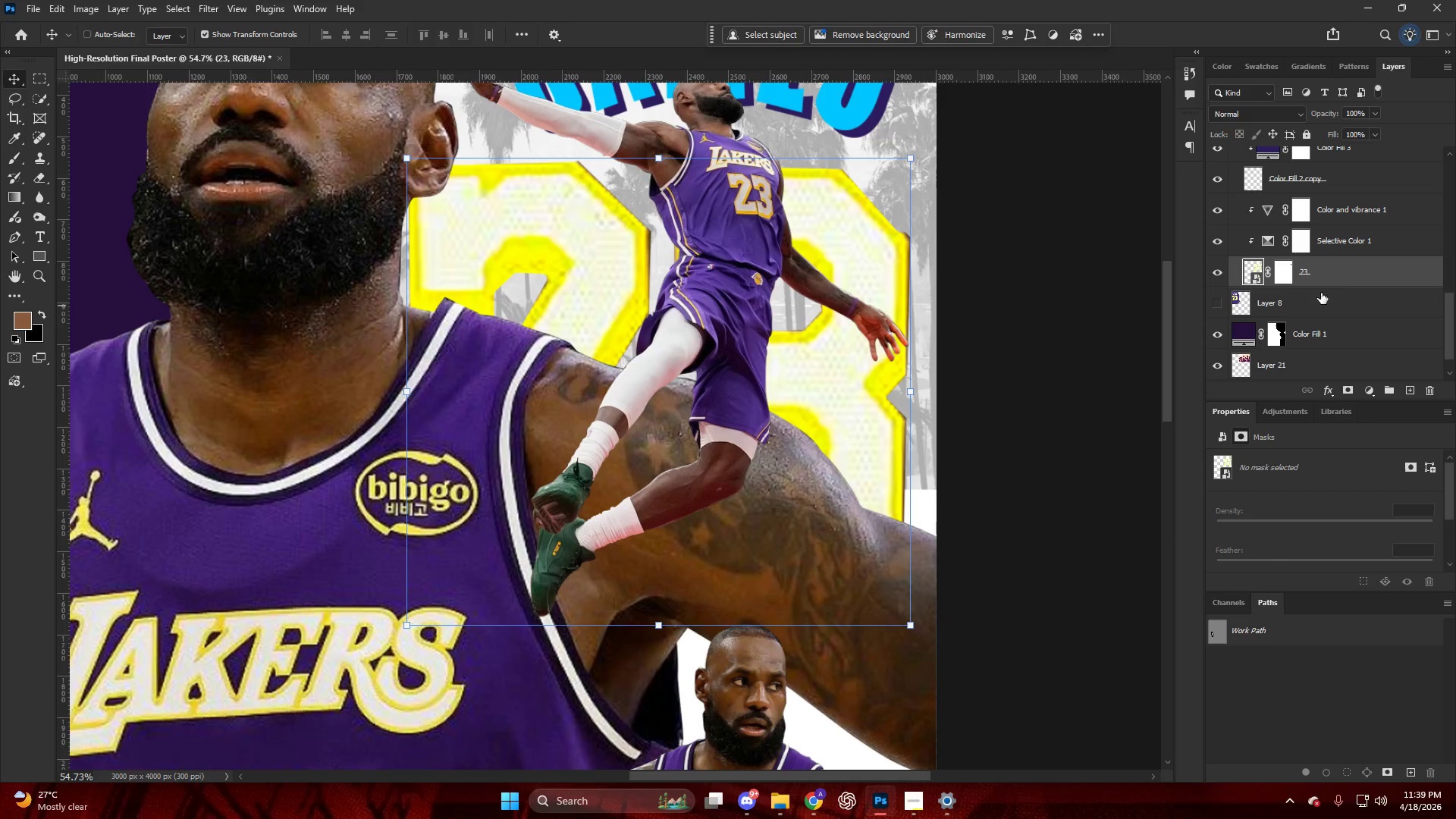 
key(Control+Z)
 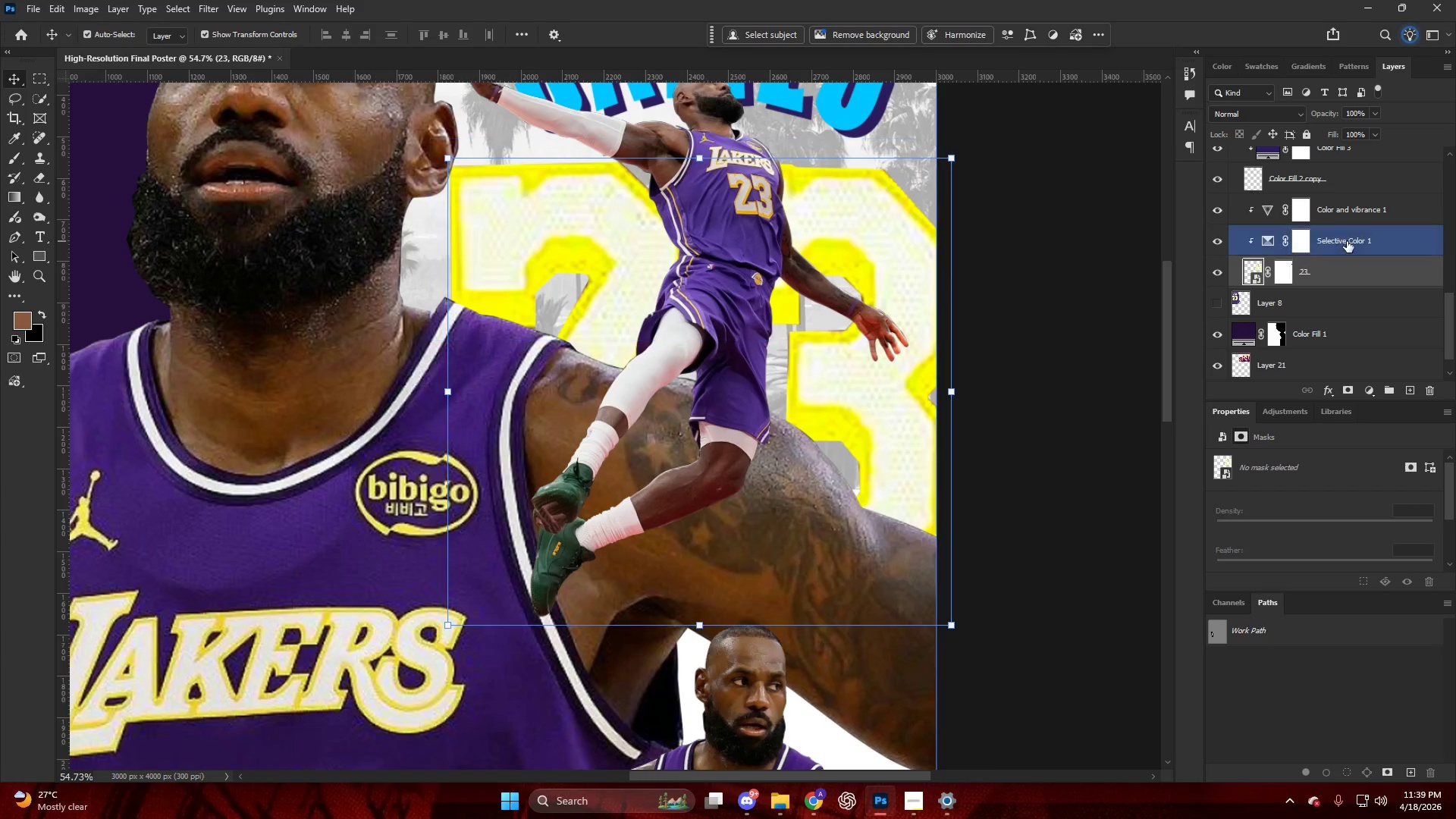 
double_click([1360, 209])
 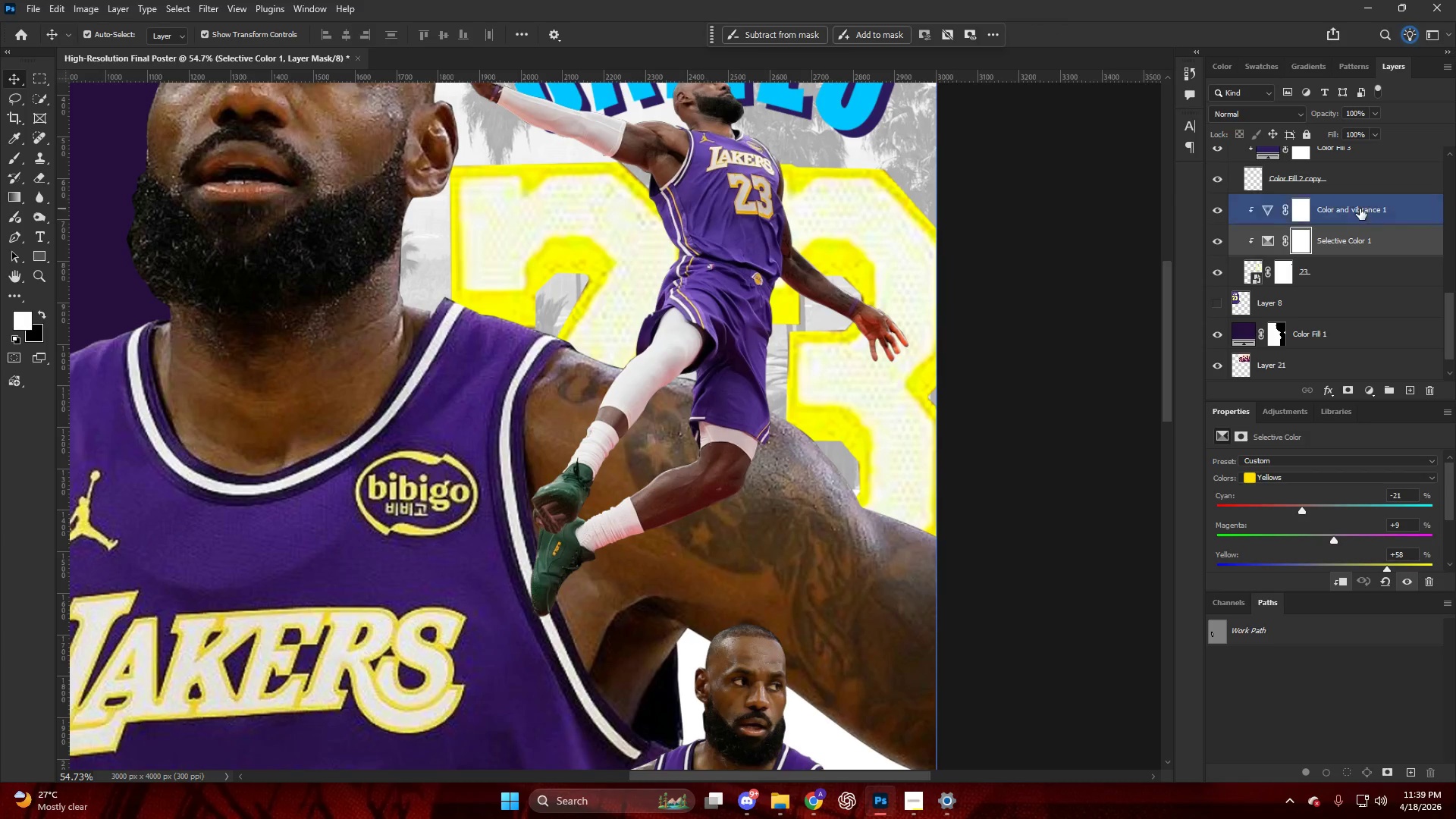 
key(Backspace)
 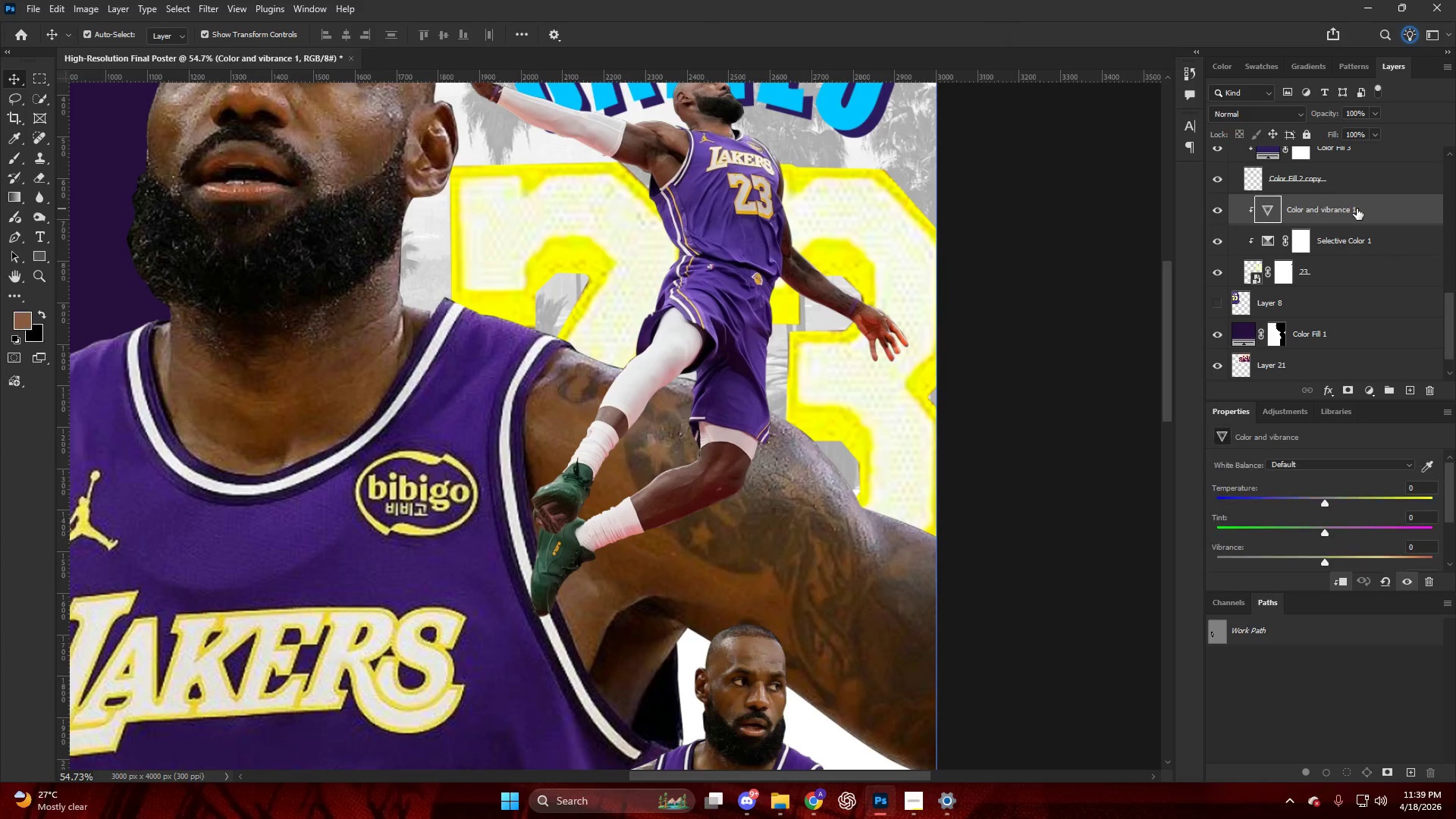 
key(Backspace)
 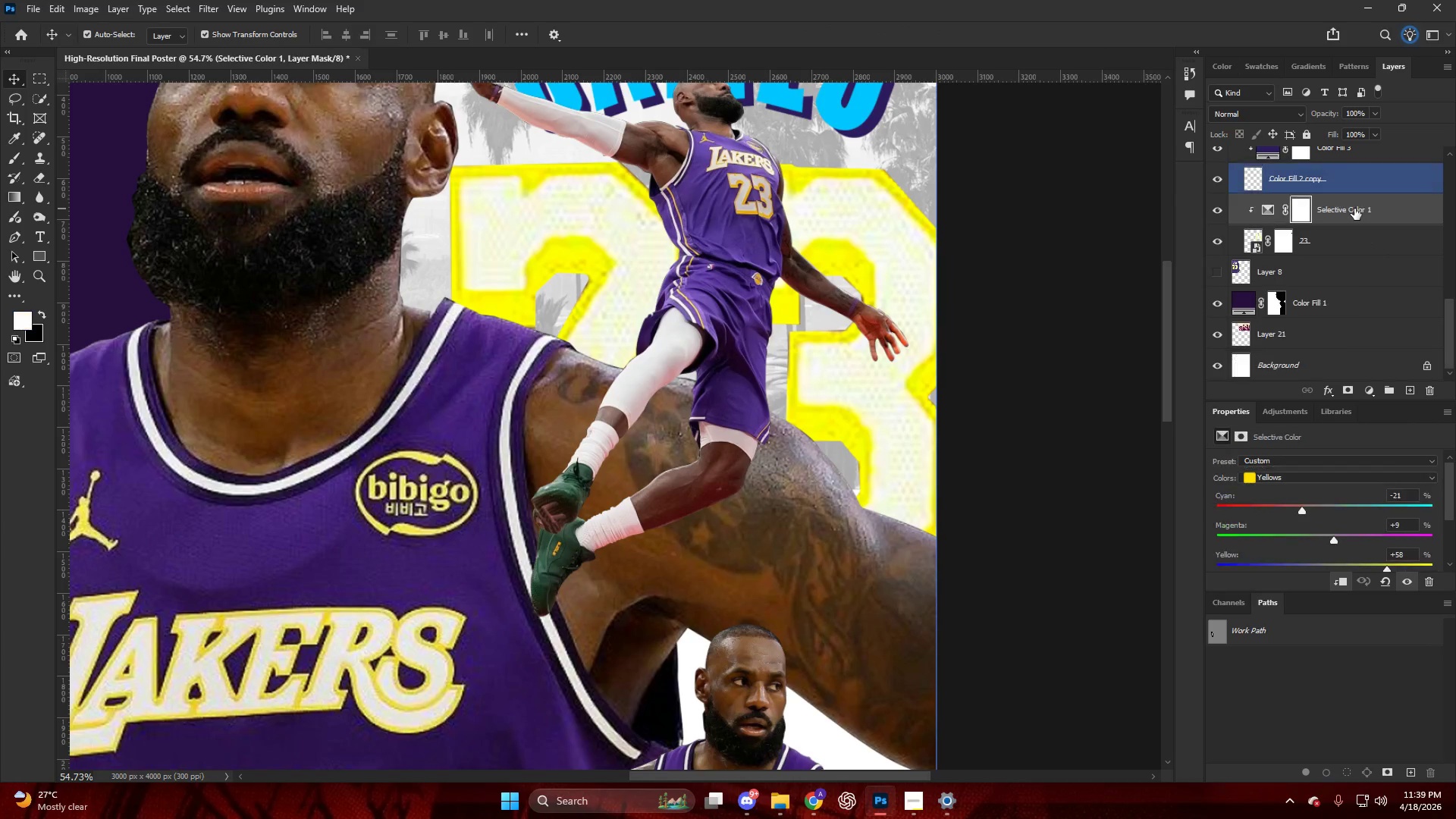 
key(Backspace)
 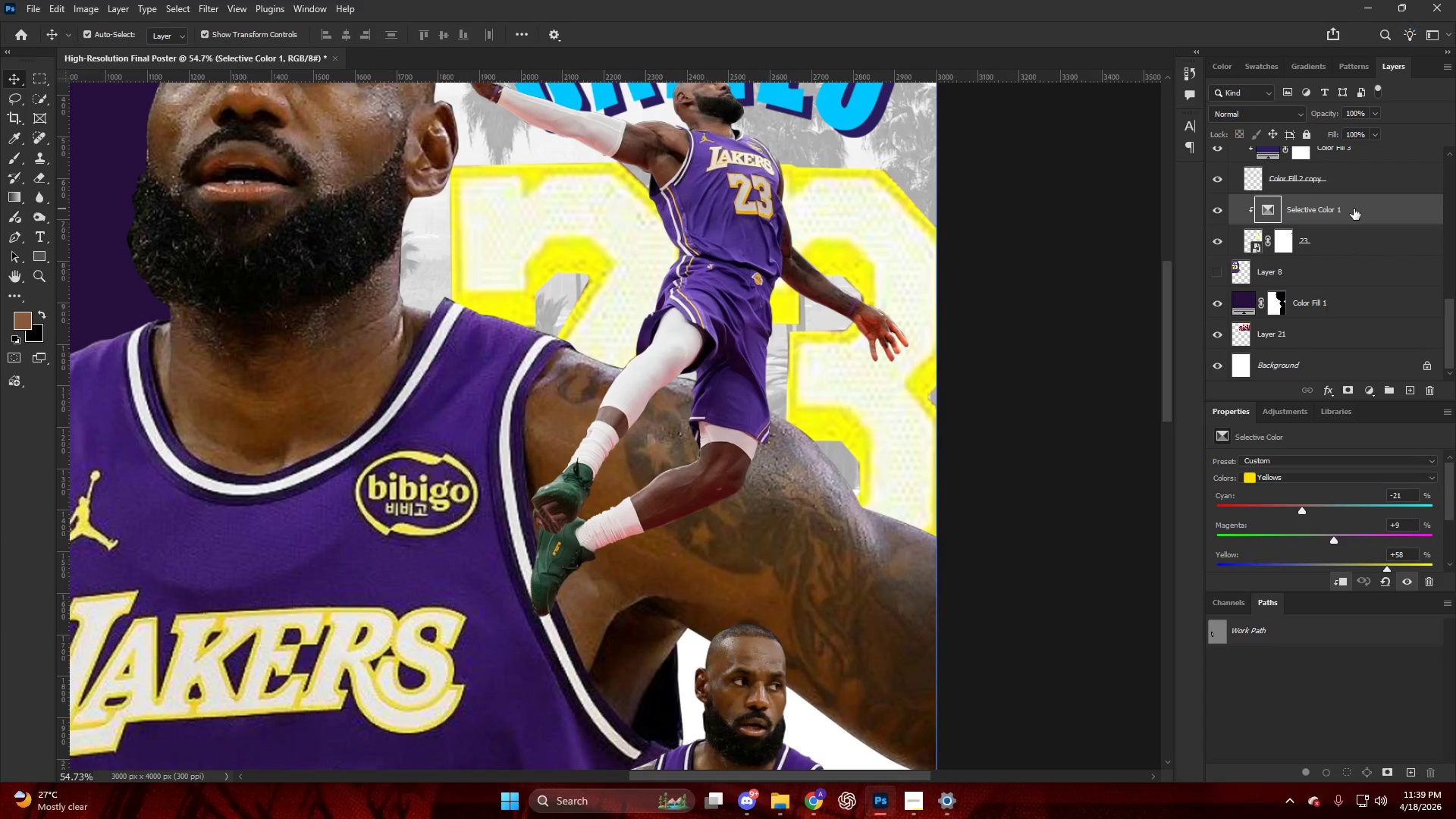 
key(Backspace)
 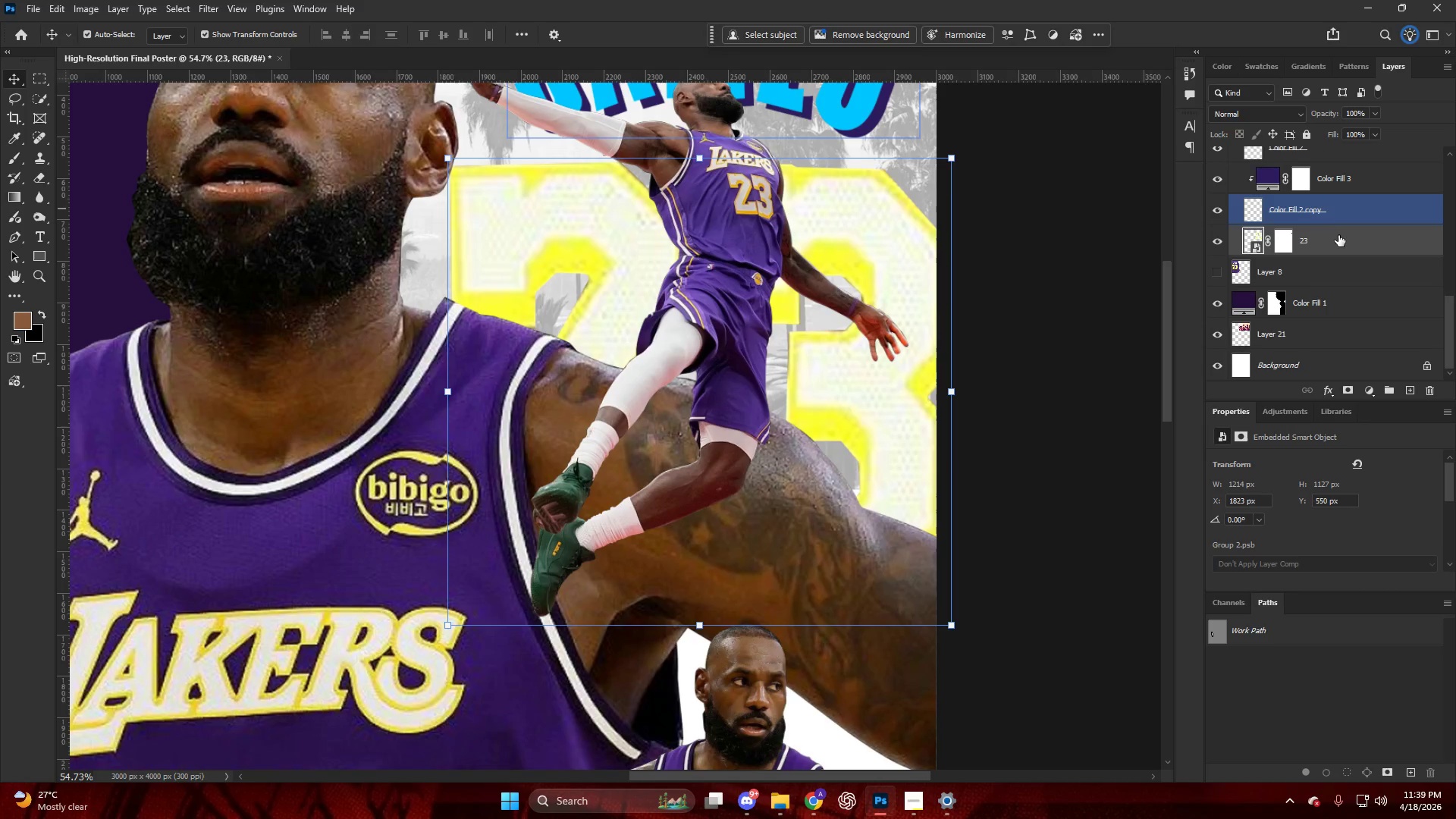 
left_click([1338, 236])
 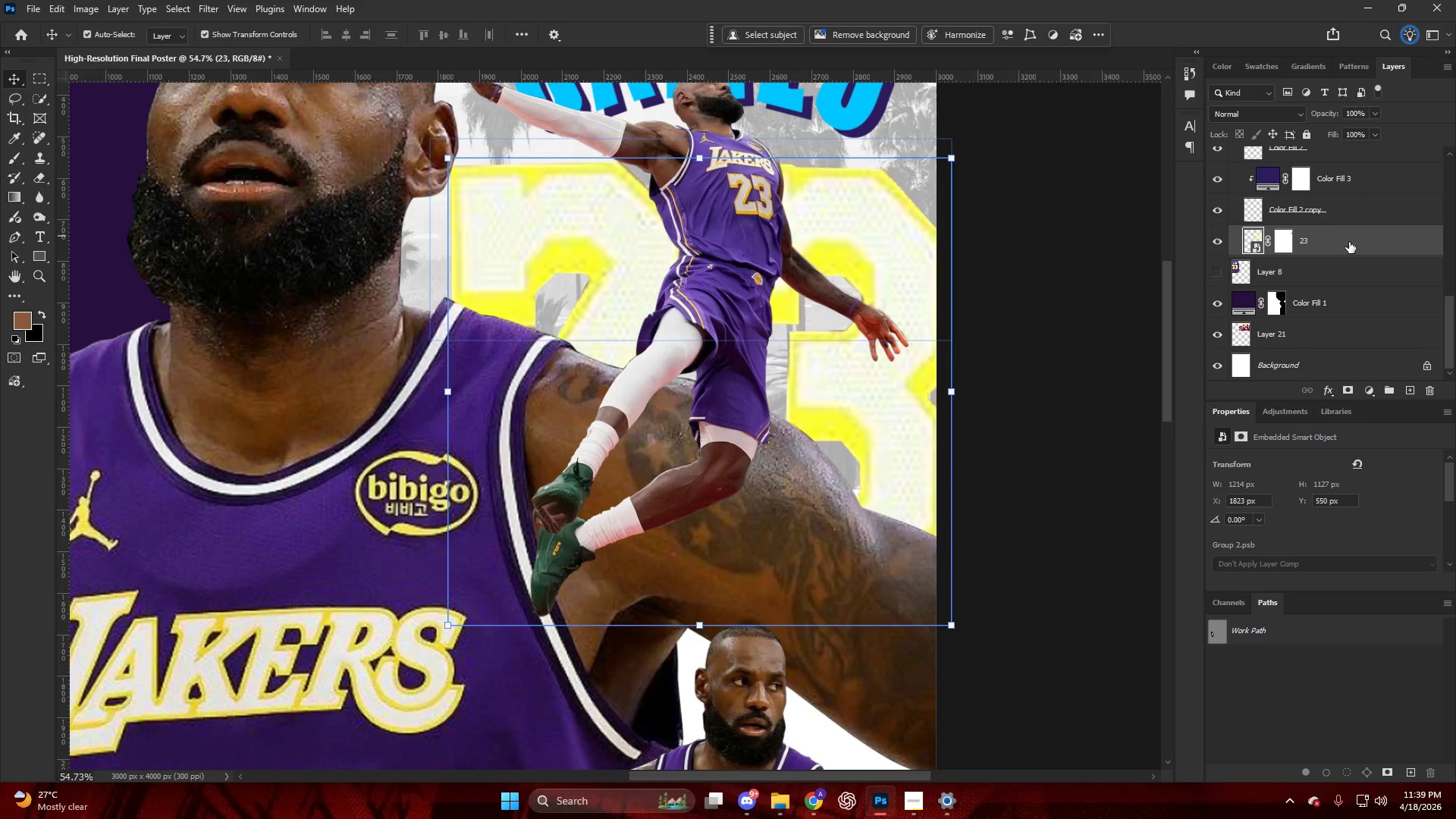 
left_click_drag(start_coordinate=[1348, 239], to_coordinate=[1301, 147])
 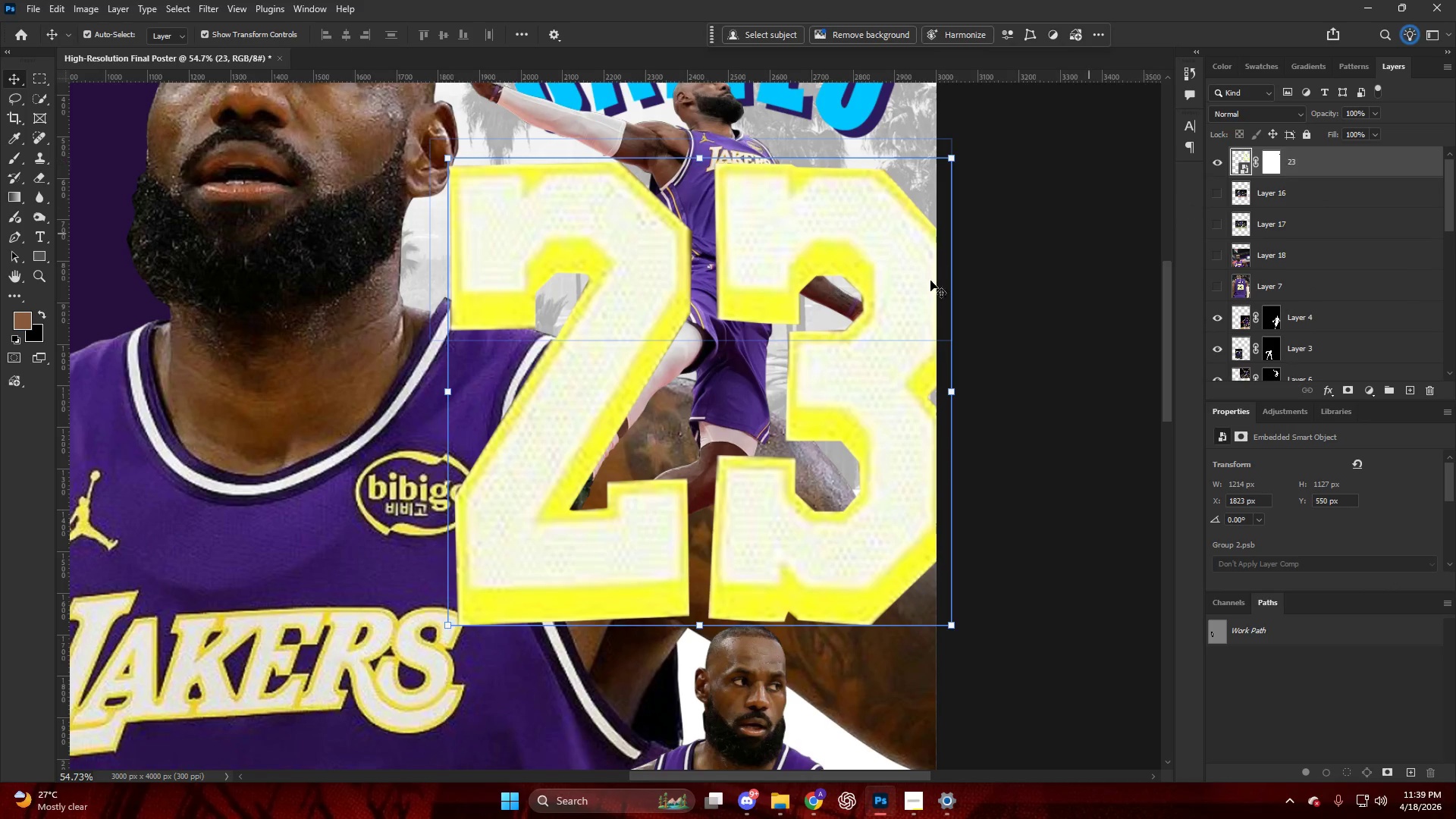 
key(Alt+AltLeft)
 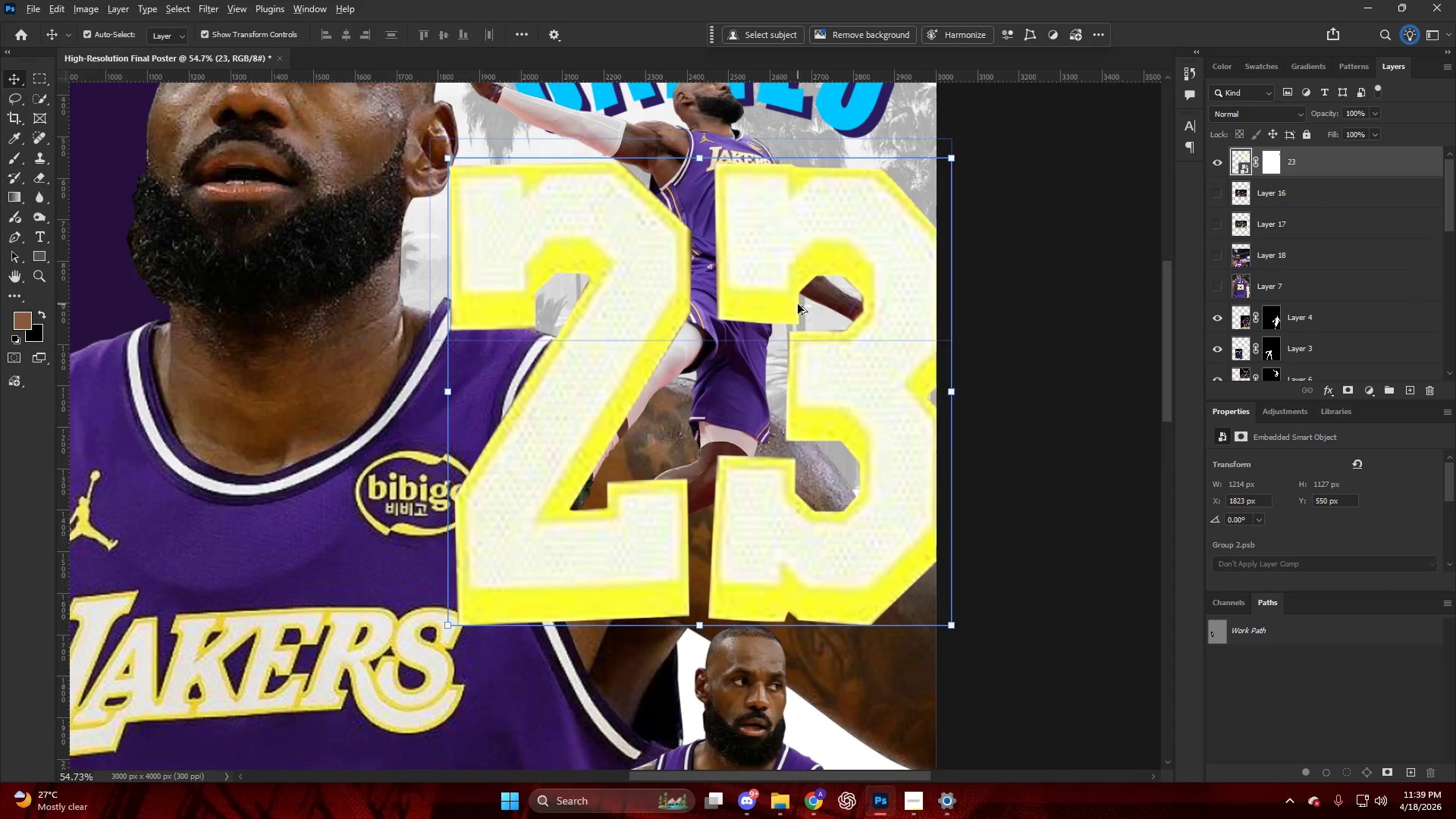 
scroll: coordinate [777, 307], scroll_direction: down, amount: 4.0
 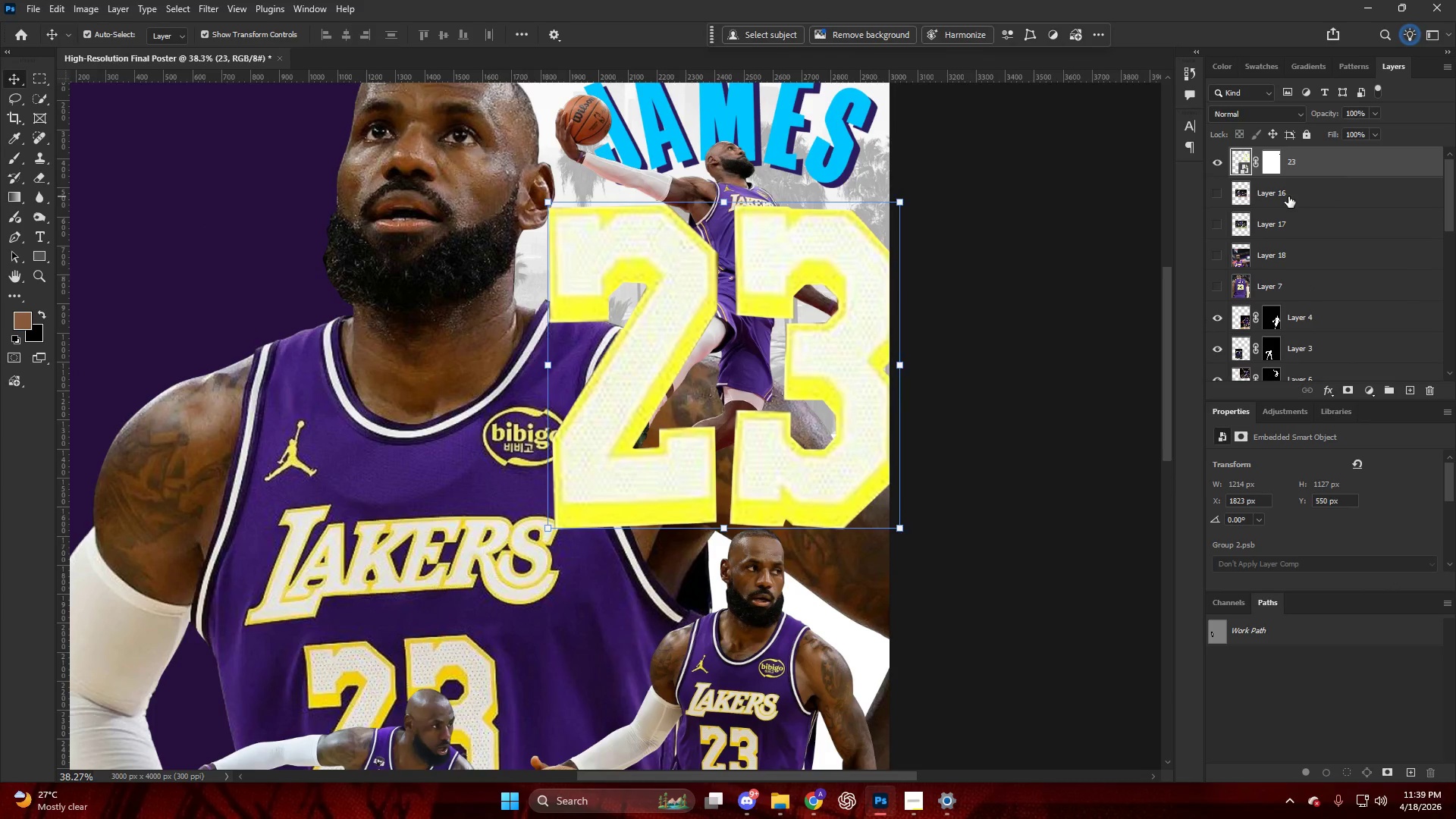 
double_click([1303, 168])
 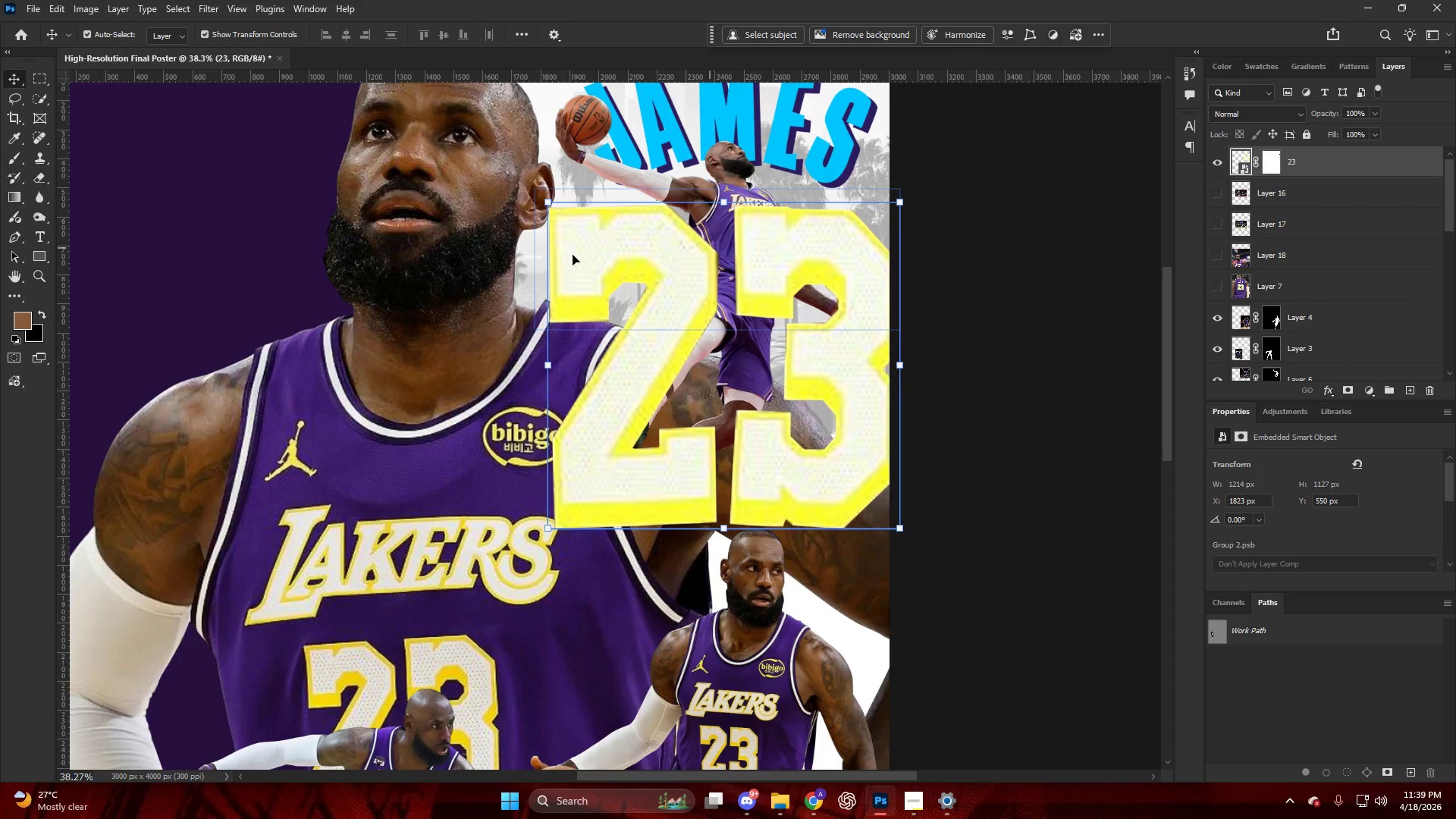 
hold_key(key=AltLeft, duration=0.58)
 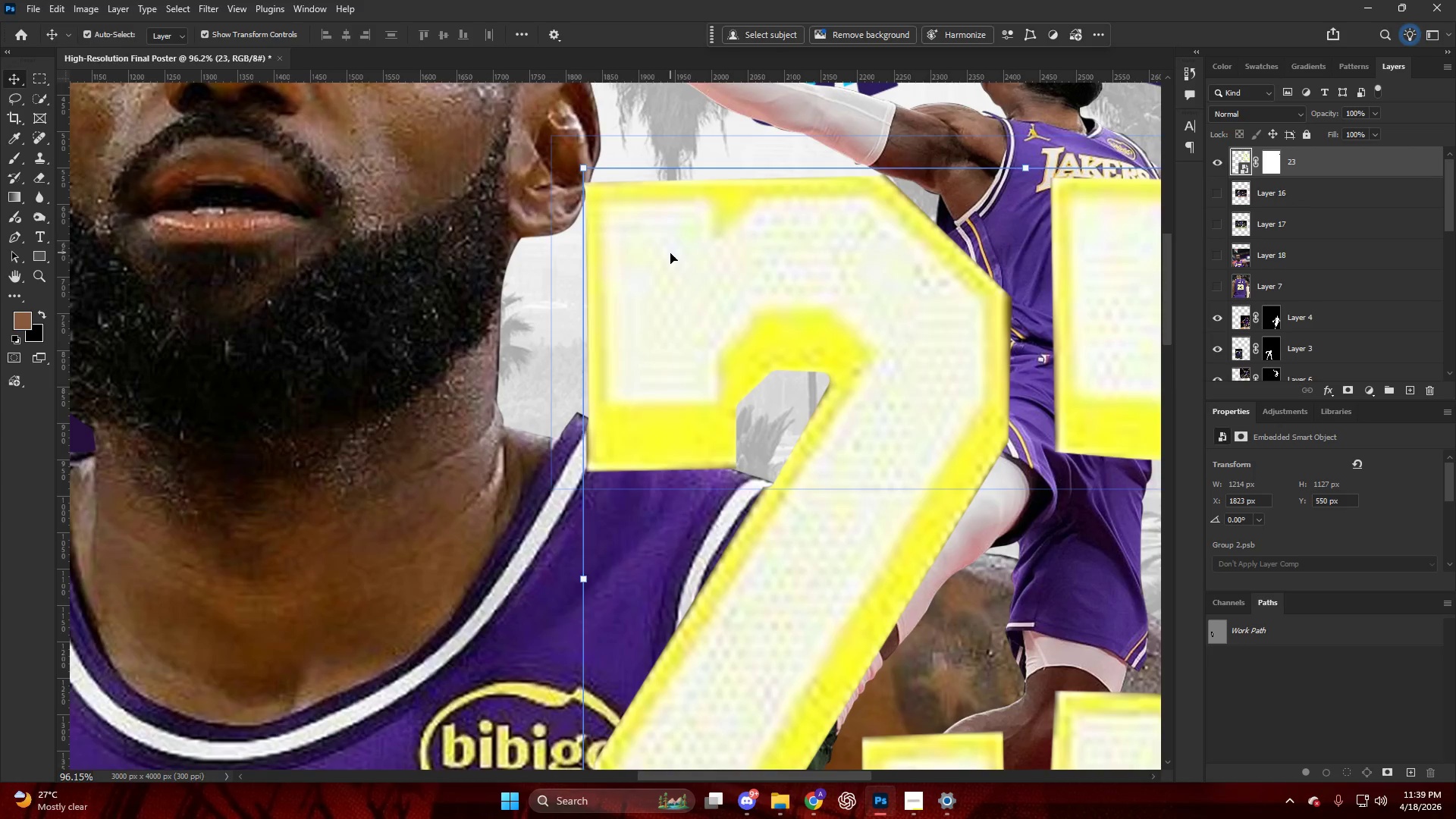 
key(P)
 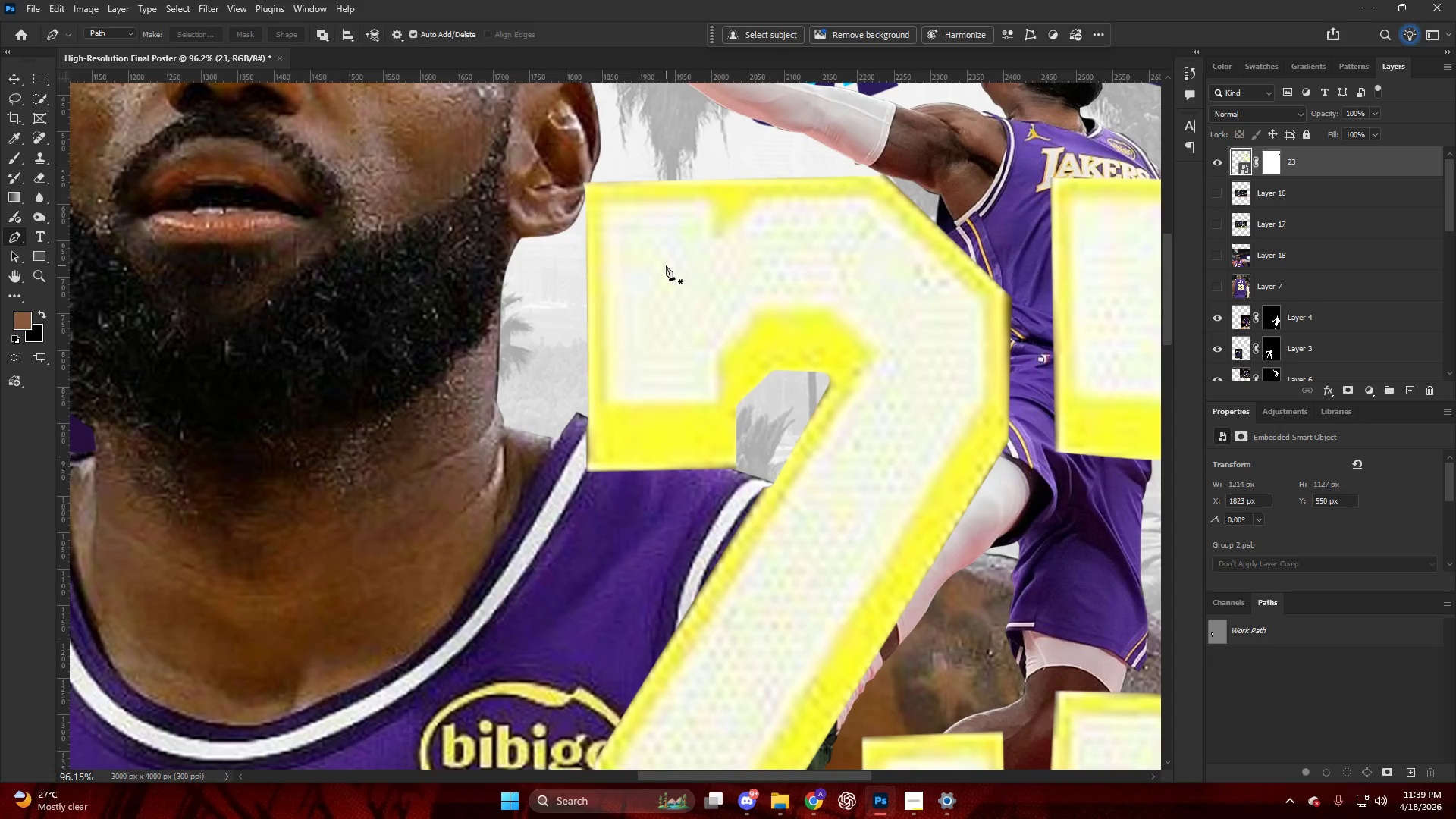 
scroll: coordinate [639, 237], scroll_direction: up, amount: 13.0
 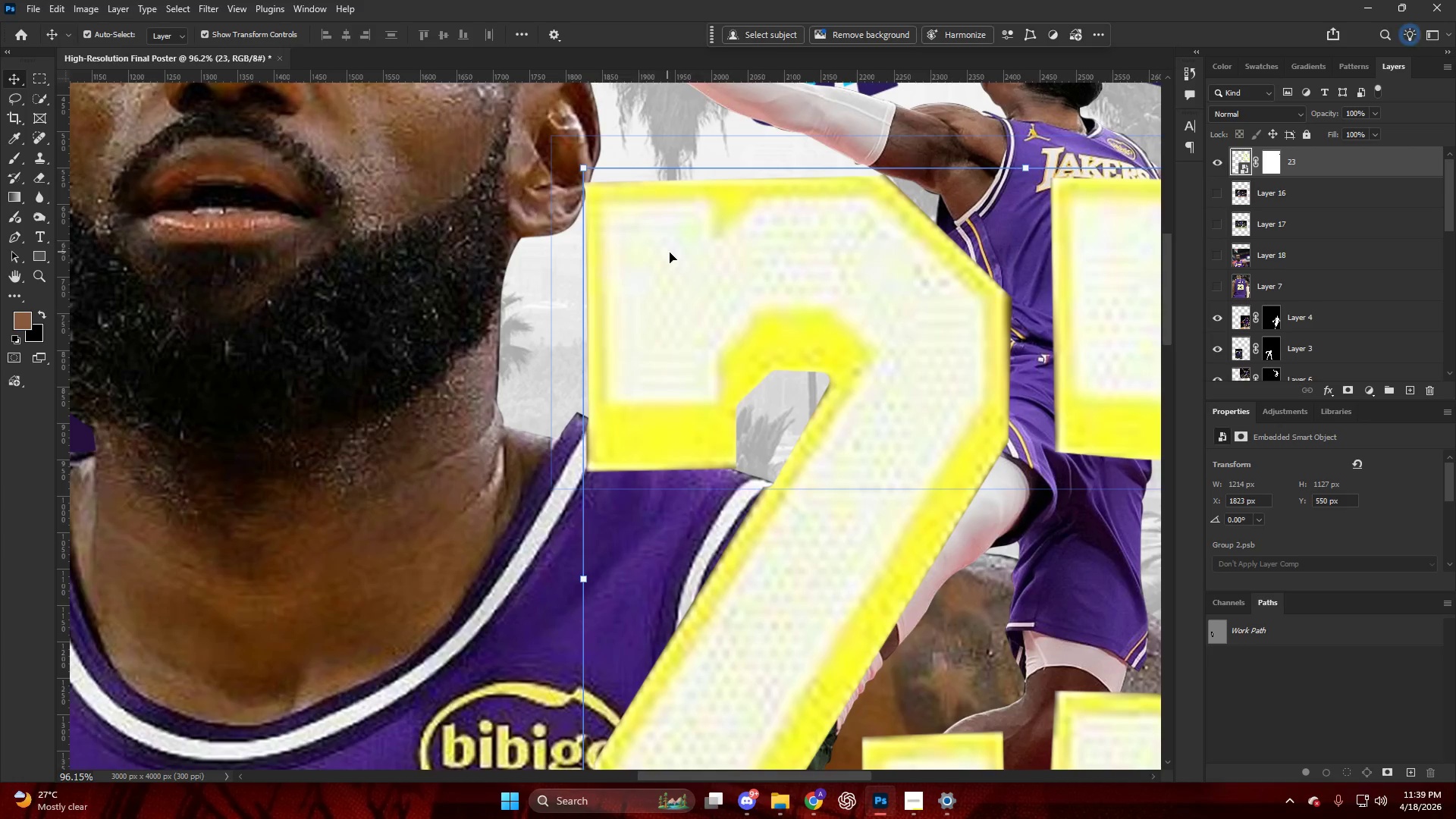 
hold_key(key=AltLeft, duration=0.41)
scroll: coordinate [619, 221], scroll_direction: up, amount: 7.0
 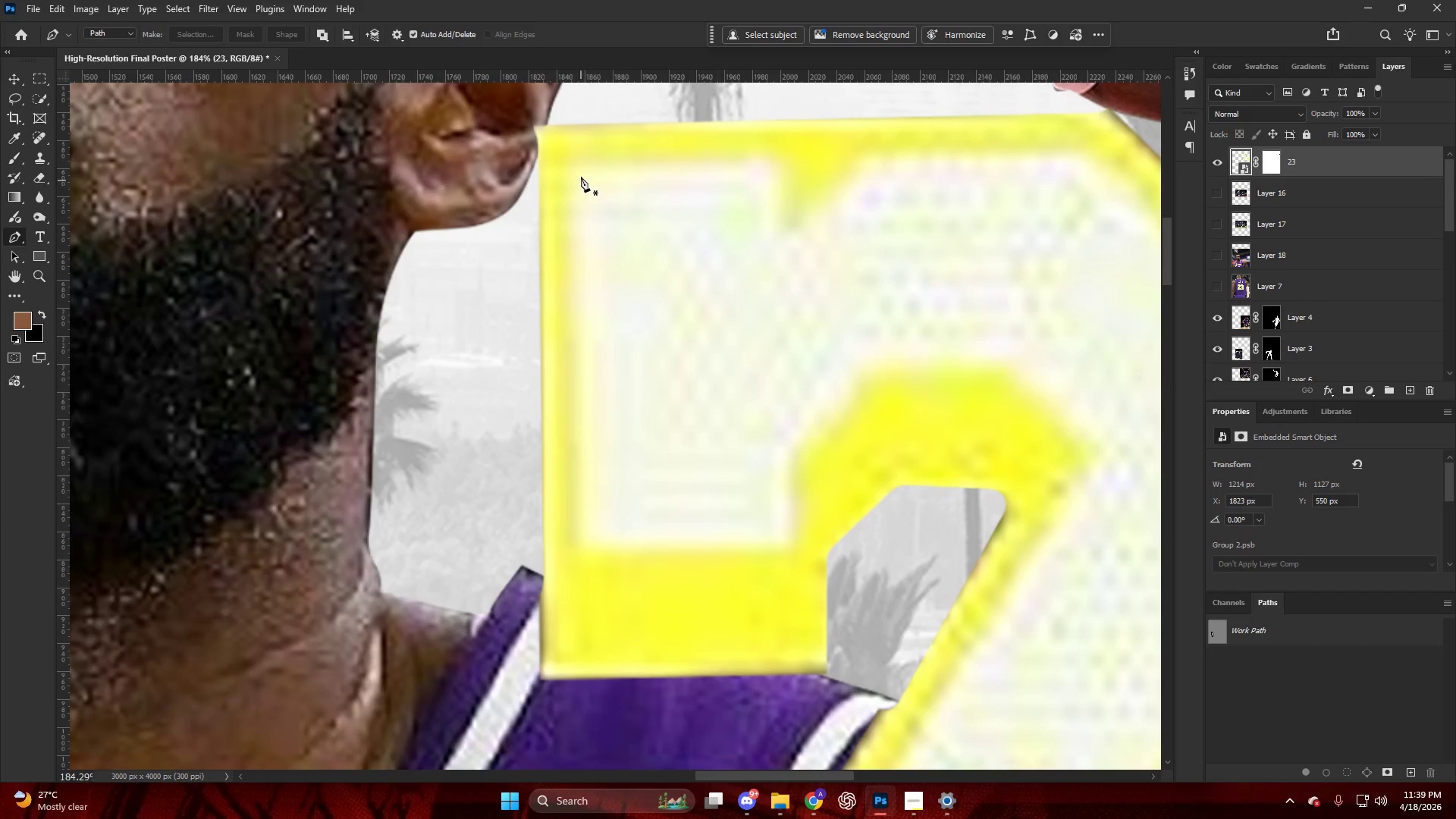 
left_click([578, 170])
 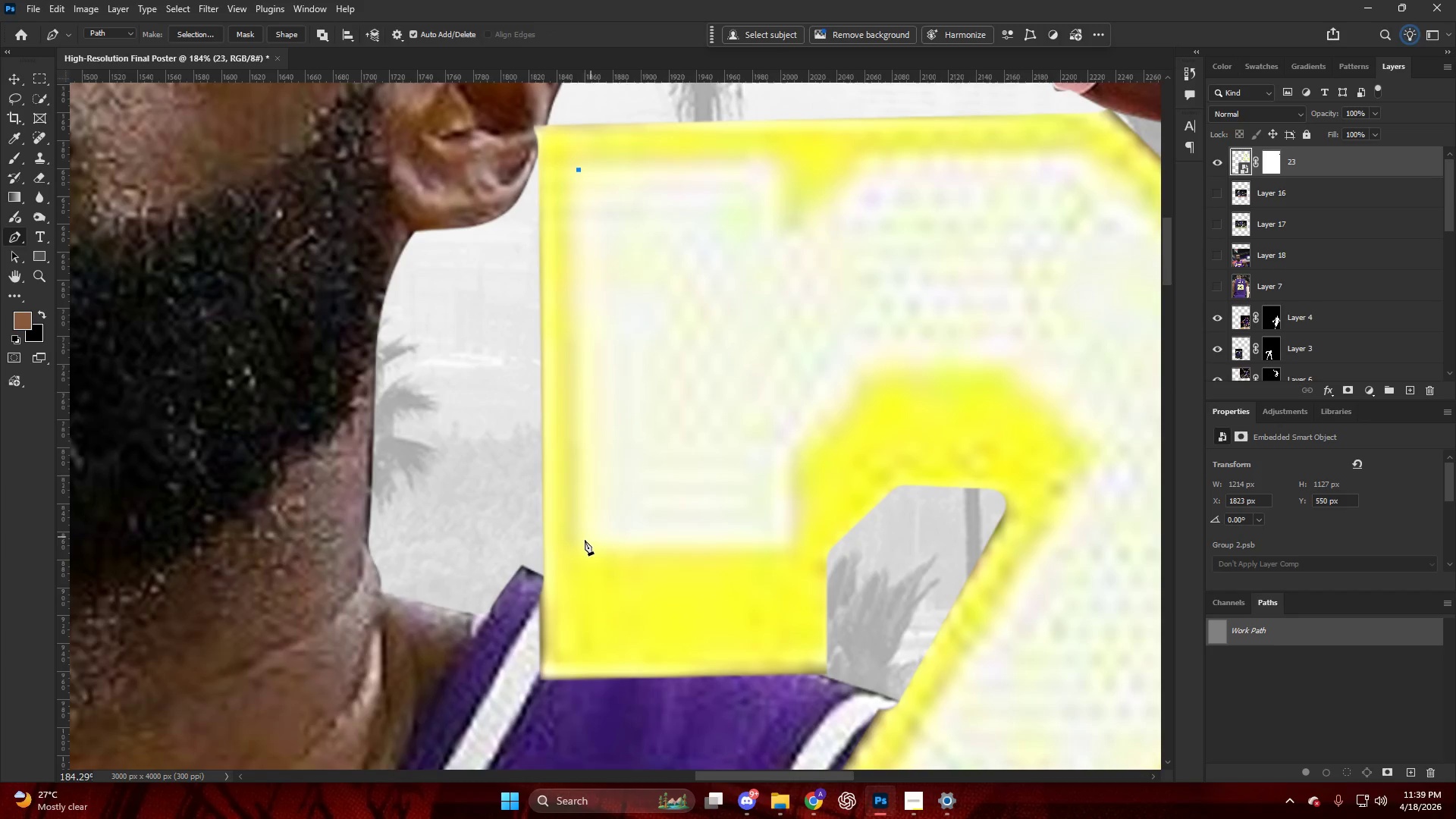 
left_click([582, 548])
 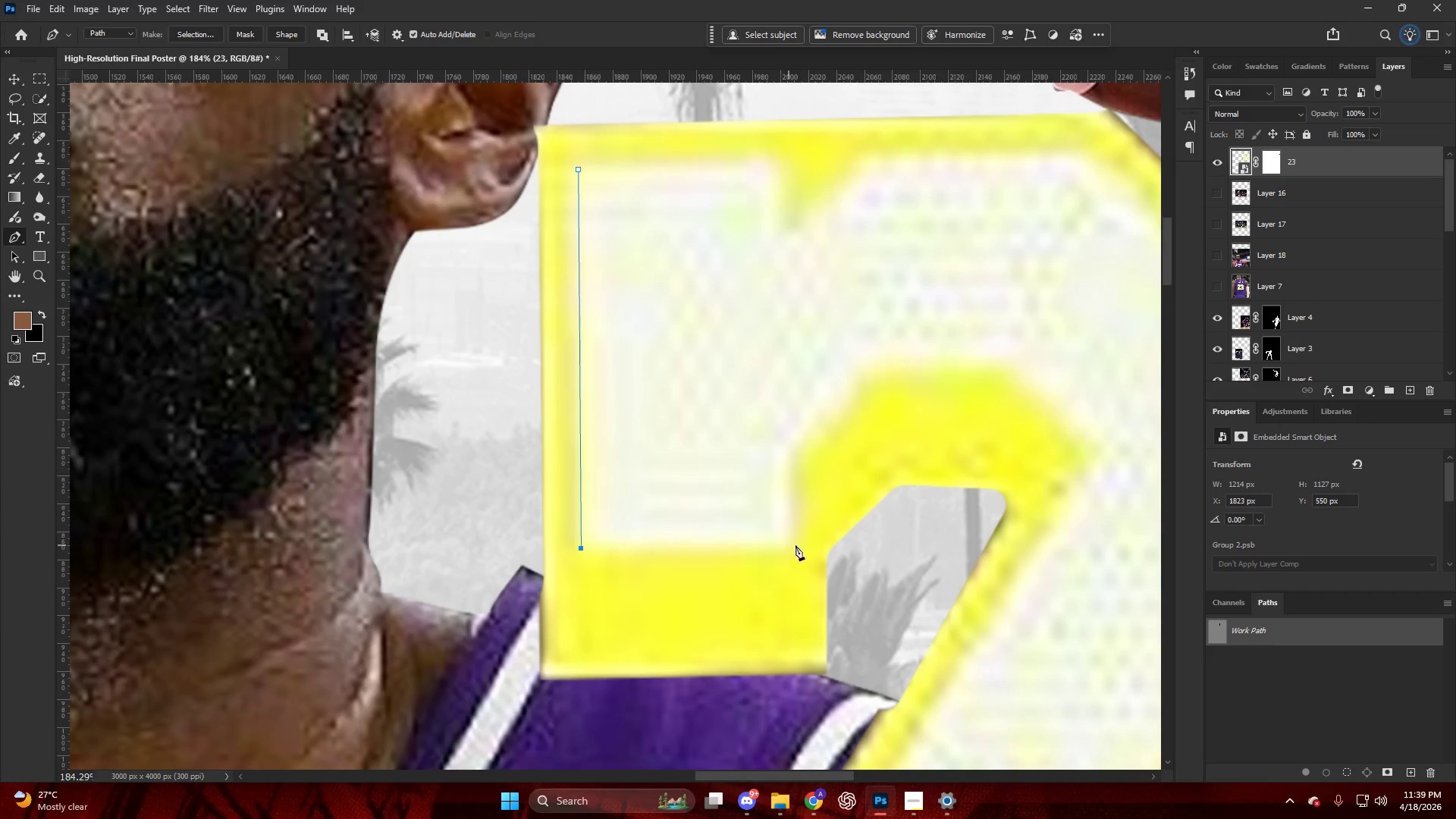 
left_click_drag(start_coordinate=[791, 545], to_coordinate=[788, 541])
 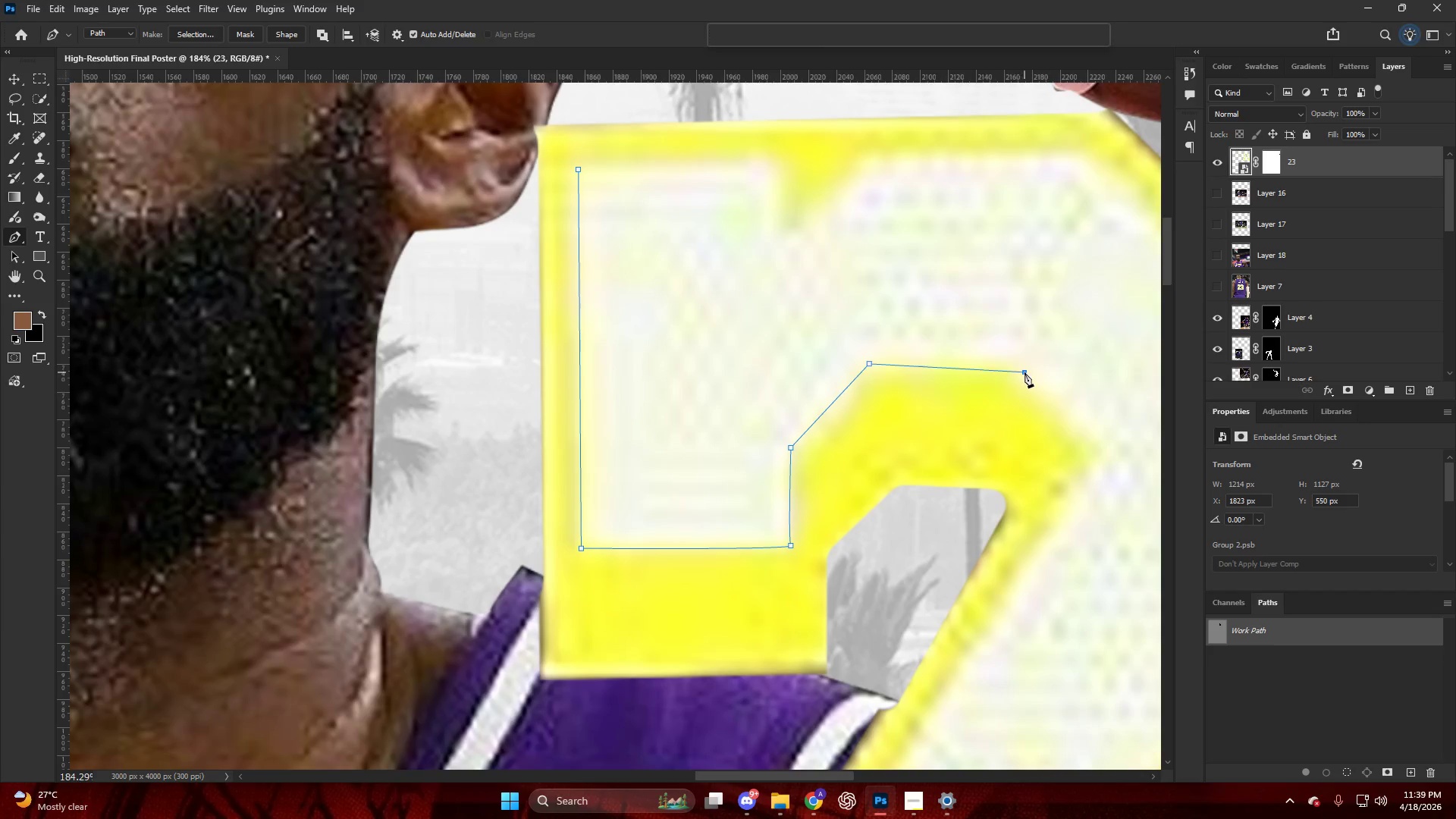 
left_click_drag(start_coordinate=[1084, 467], to_coordinate=[1084, 463])
 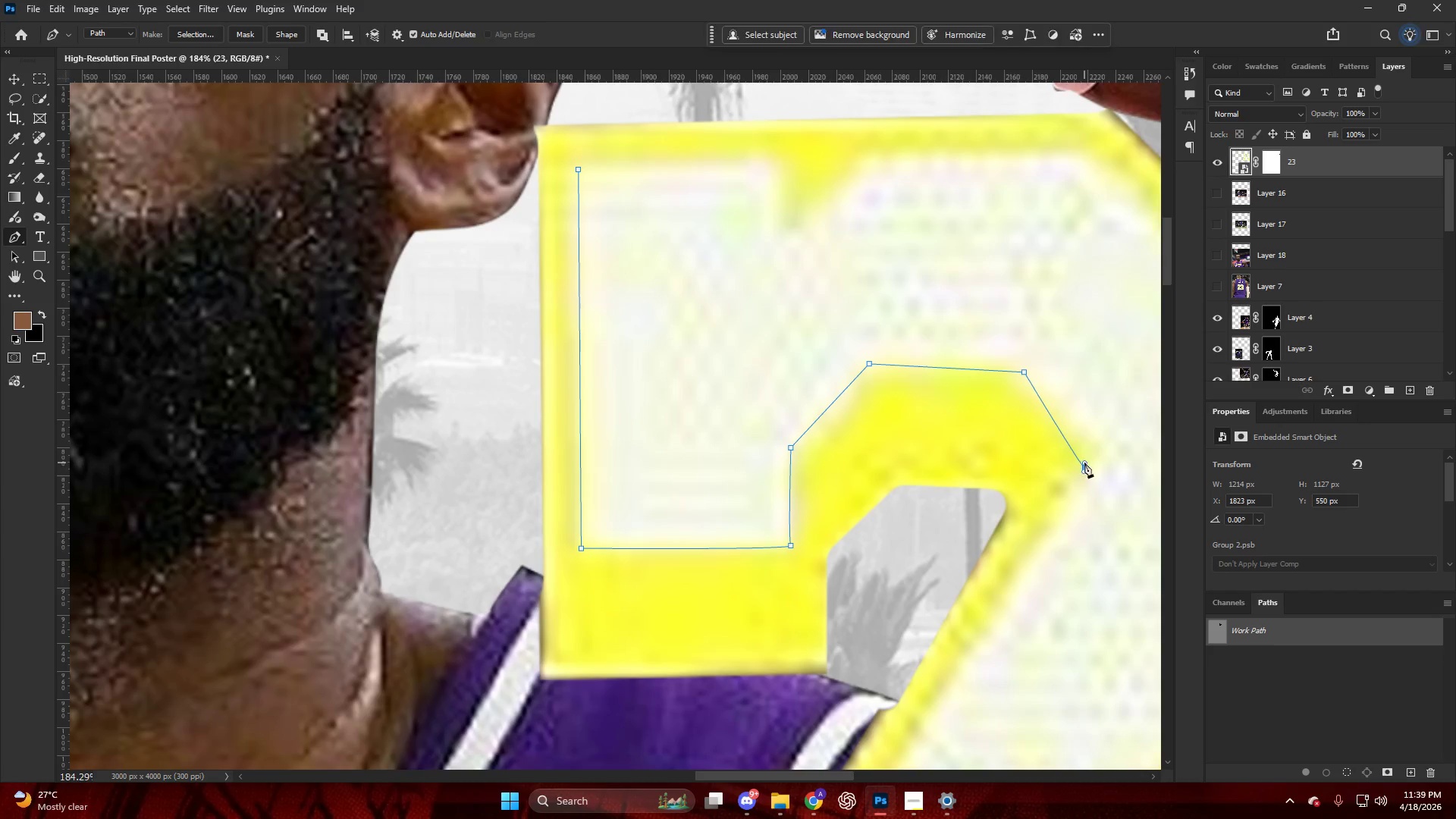 
hold_key(key=AltLeft, duration=0.38)
scroll: coordinate [829, 641], scroll_direction: down, amount: 24.0
 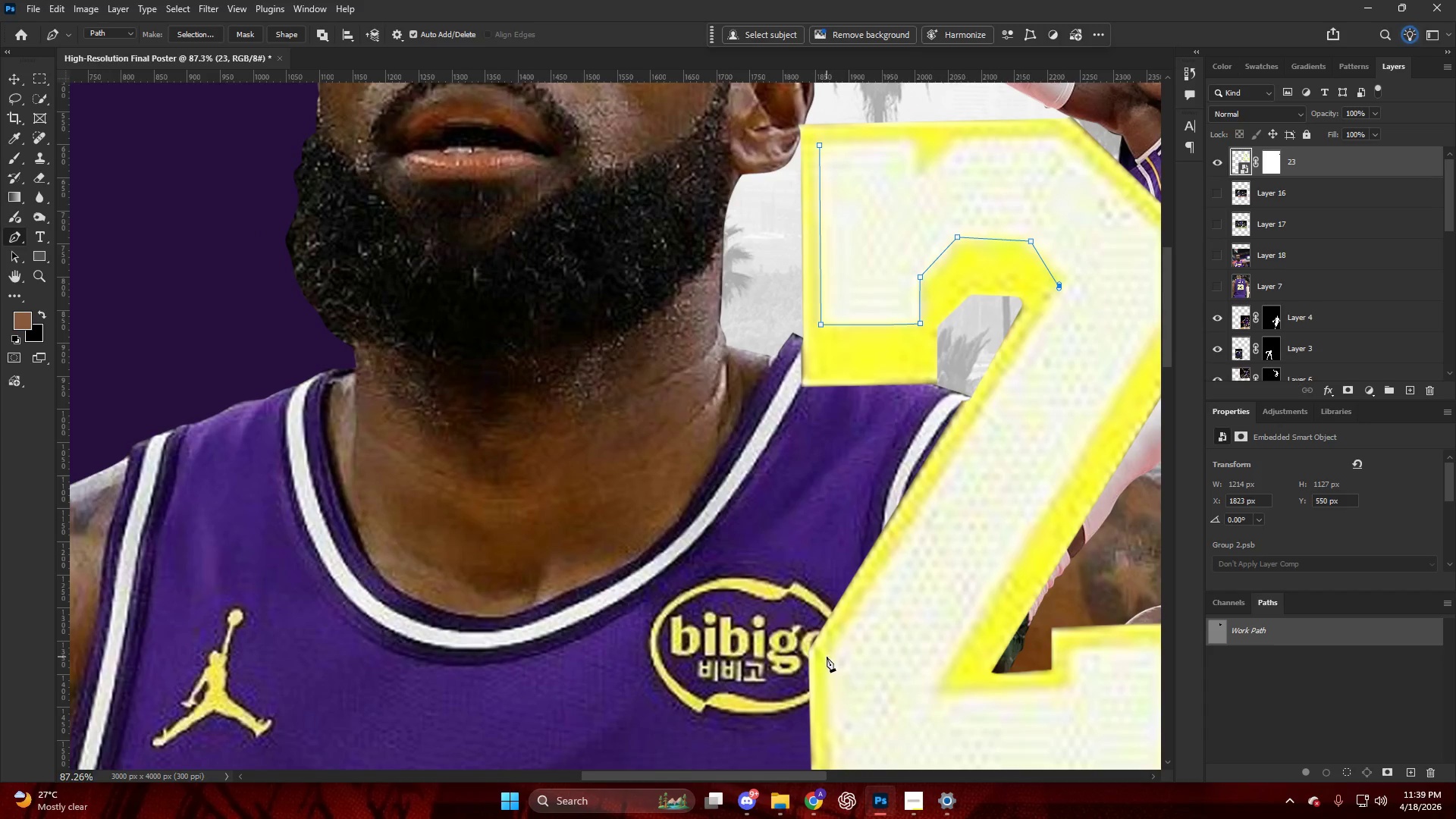 
left_click([830, 660])
 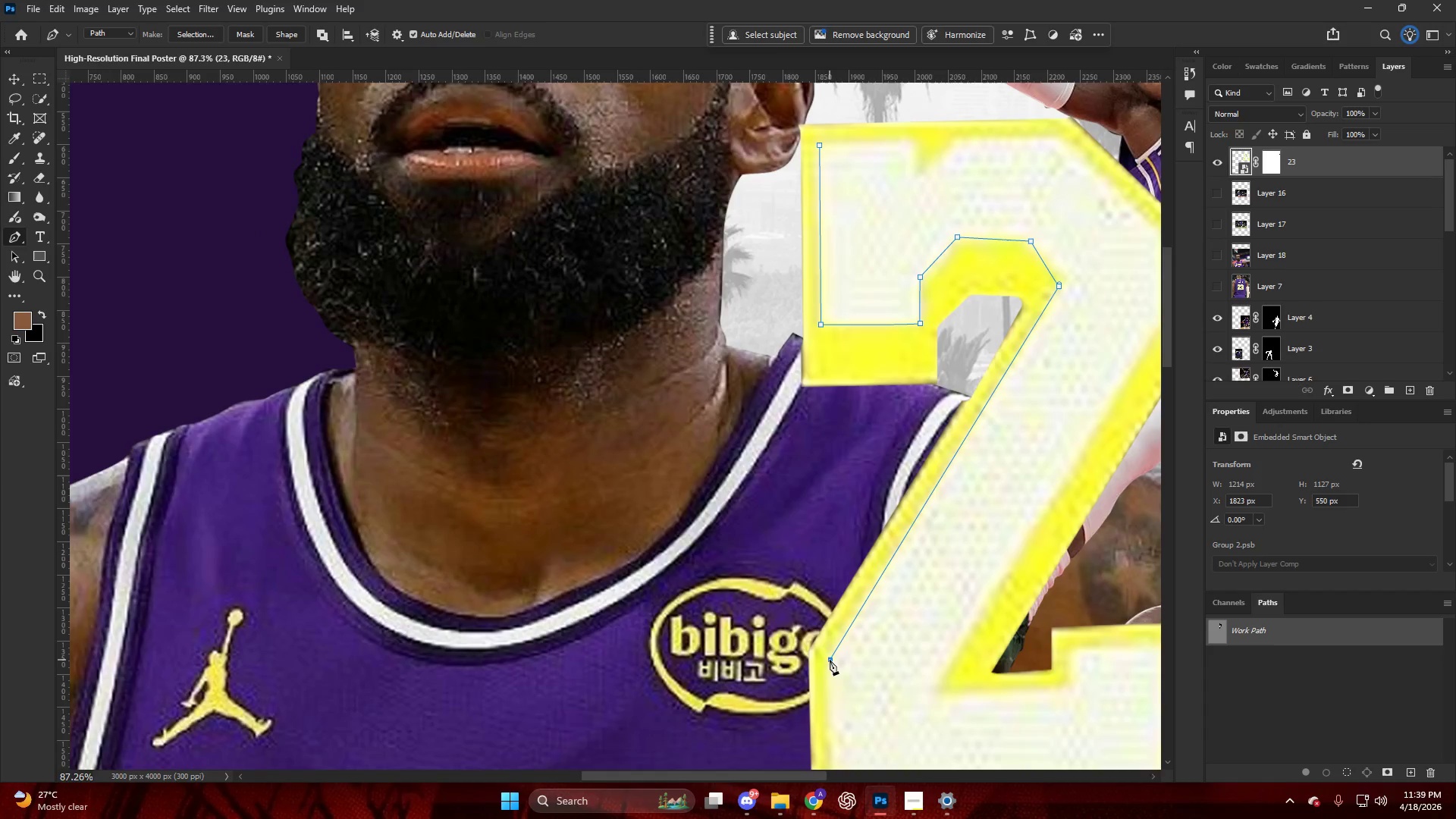 
key(Alt+AltLeft)
 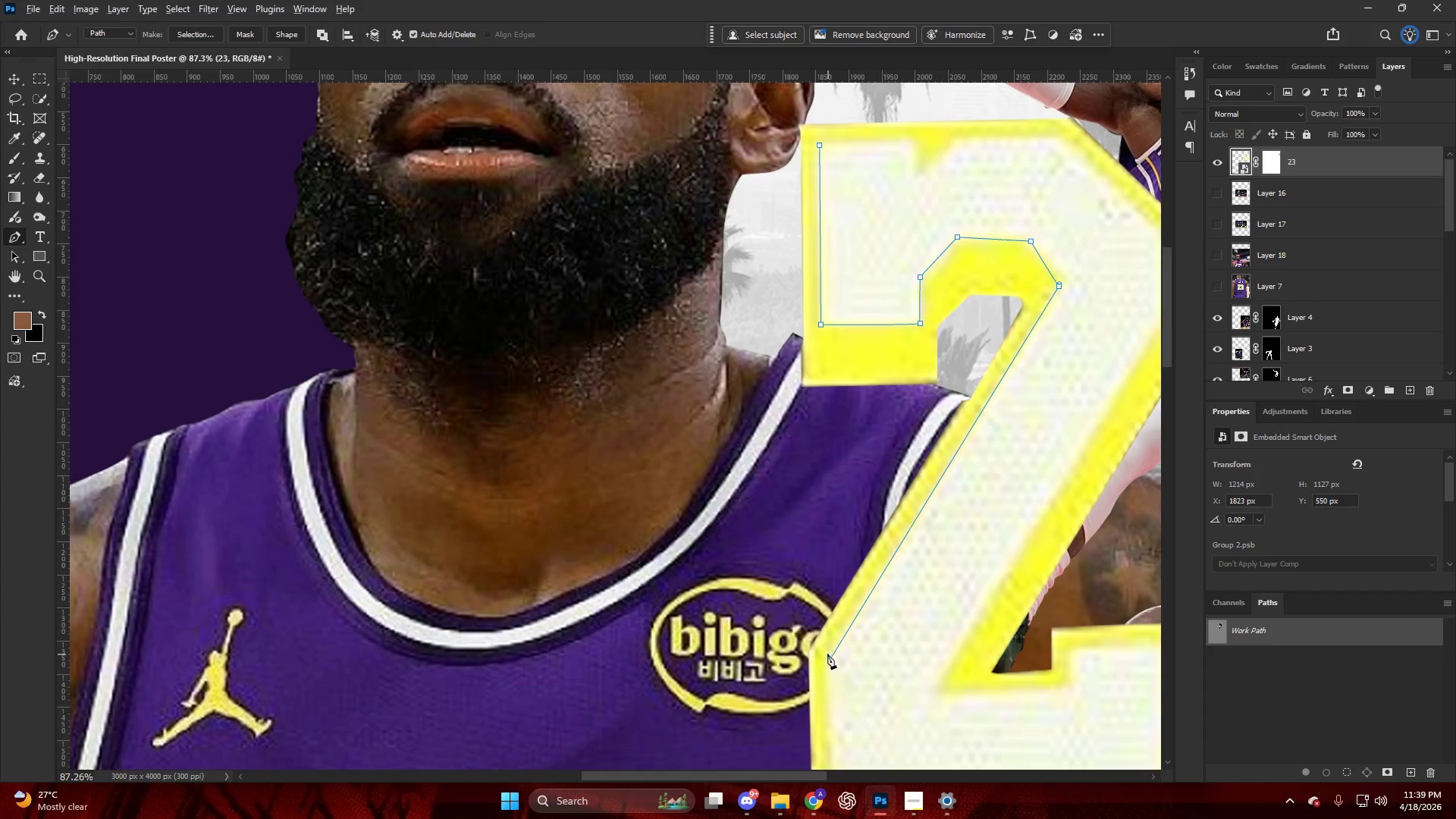 
key(Control+ControlLeft)
 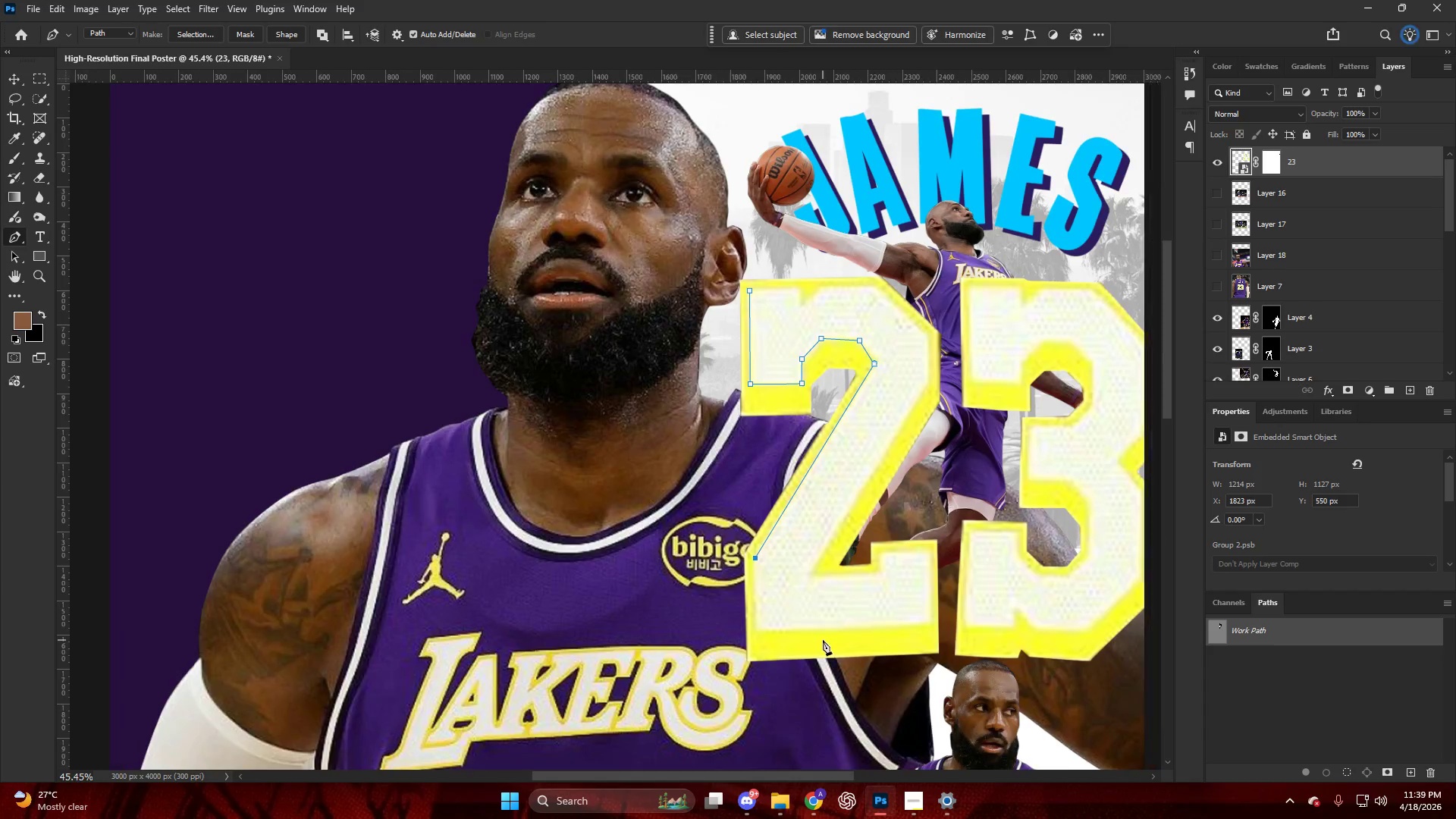 
hold_key(key=AltLeft, duration=0.38)
scroll: coordinate [823, 640], scroll_direction: down, amount: 16.0
 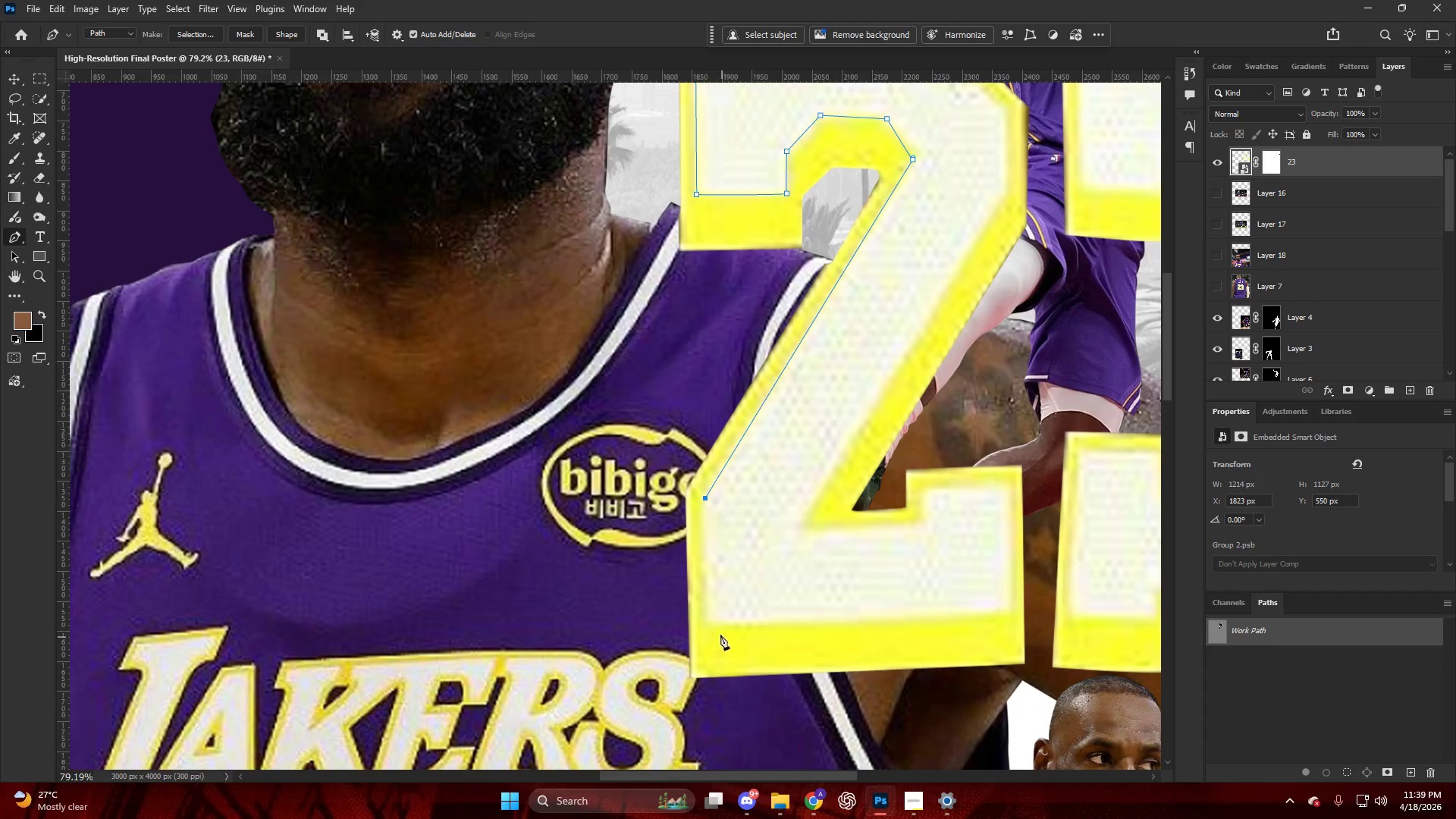 
left_click([704, 624])
 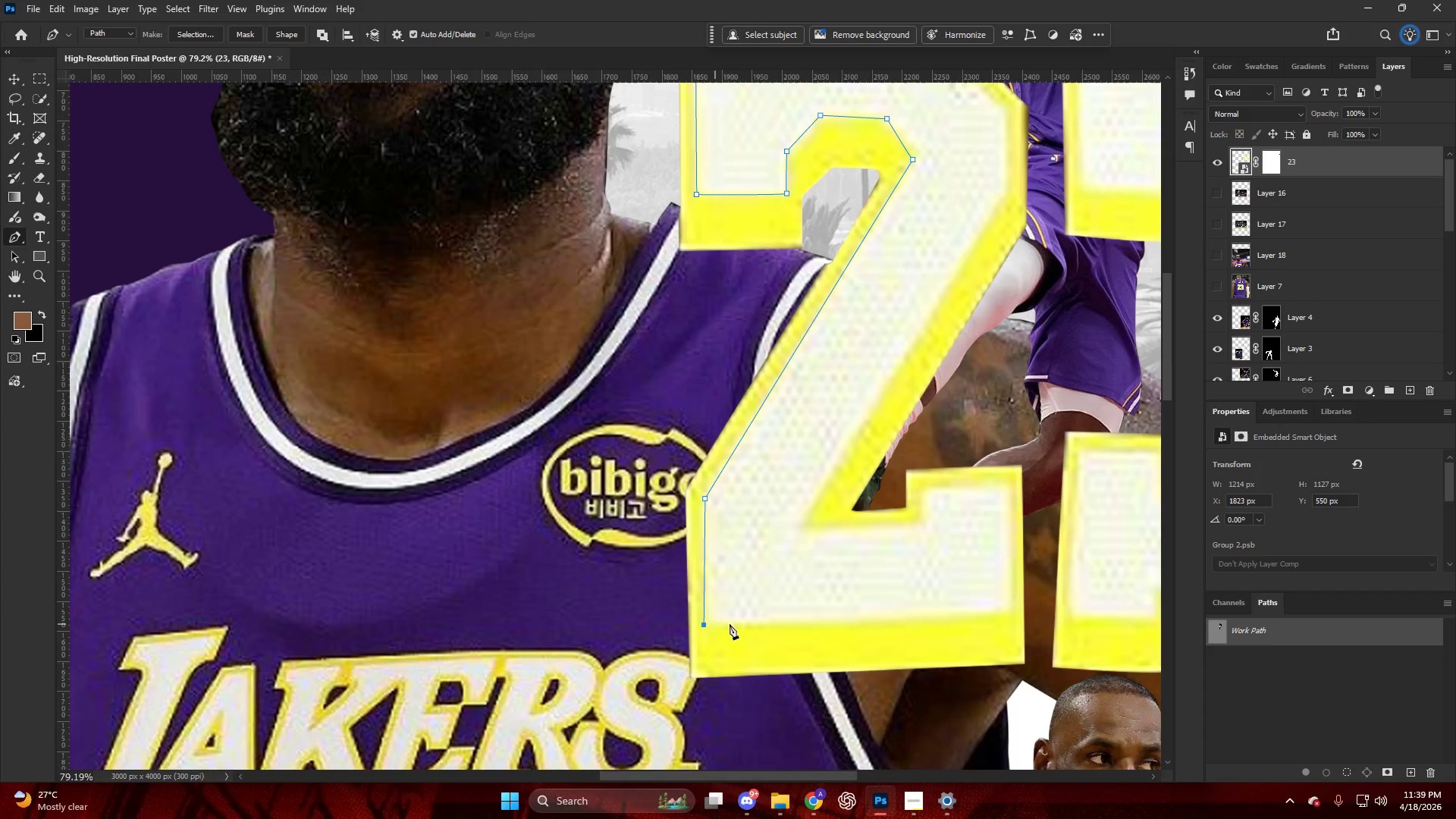 
key(Control+ControlLeft)
 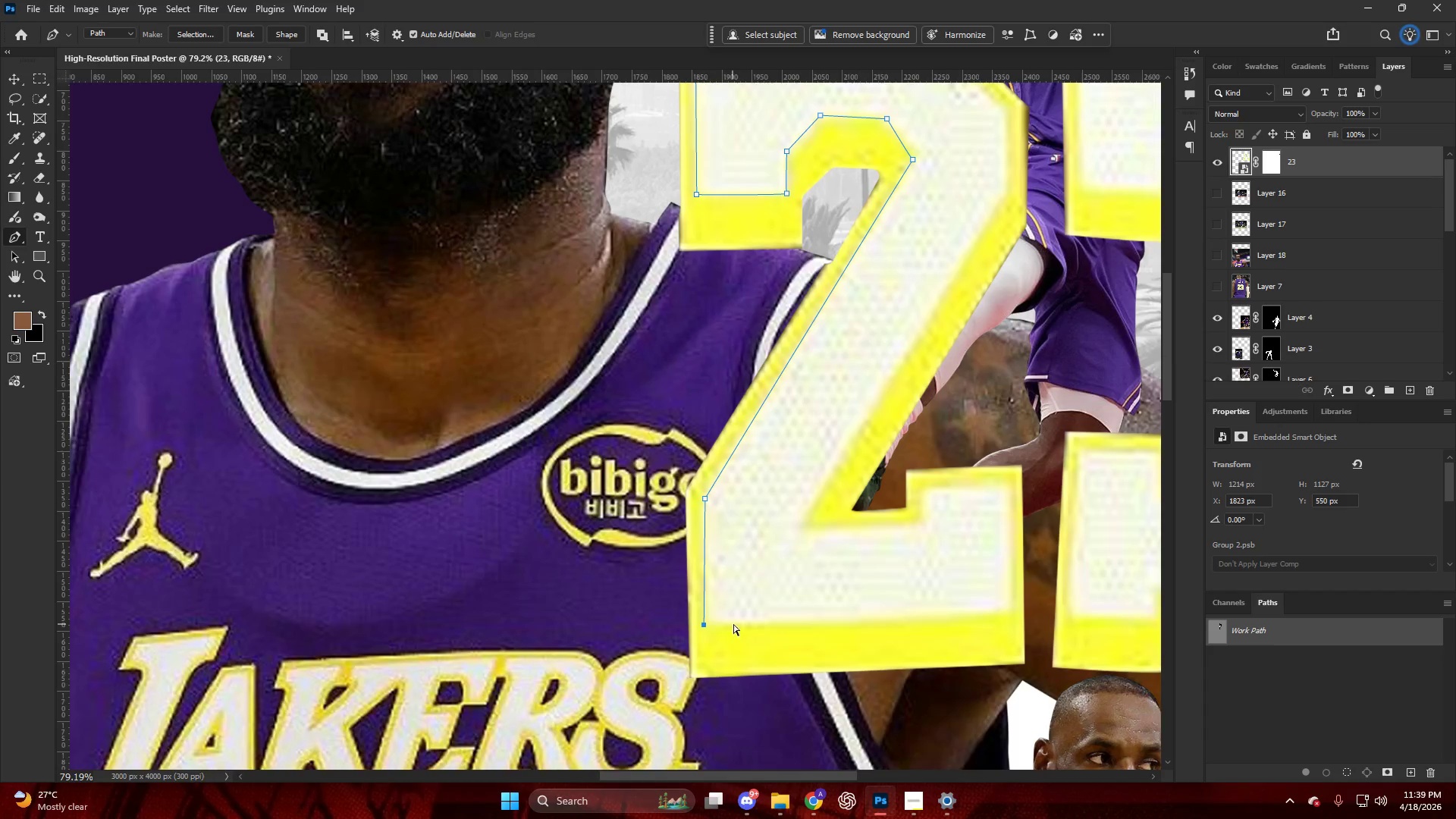 
scroll: coordinate [734, 624], scroll_direction: down, amount: 6.0
 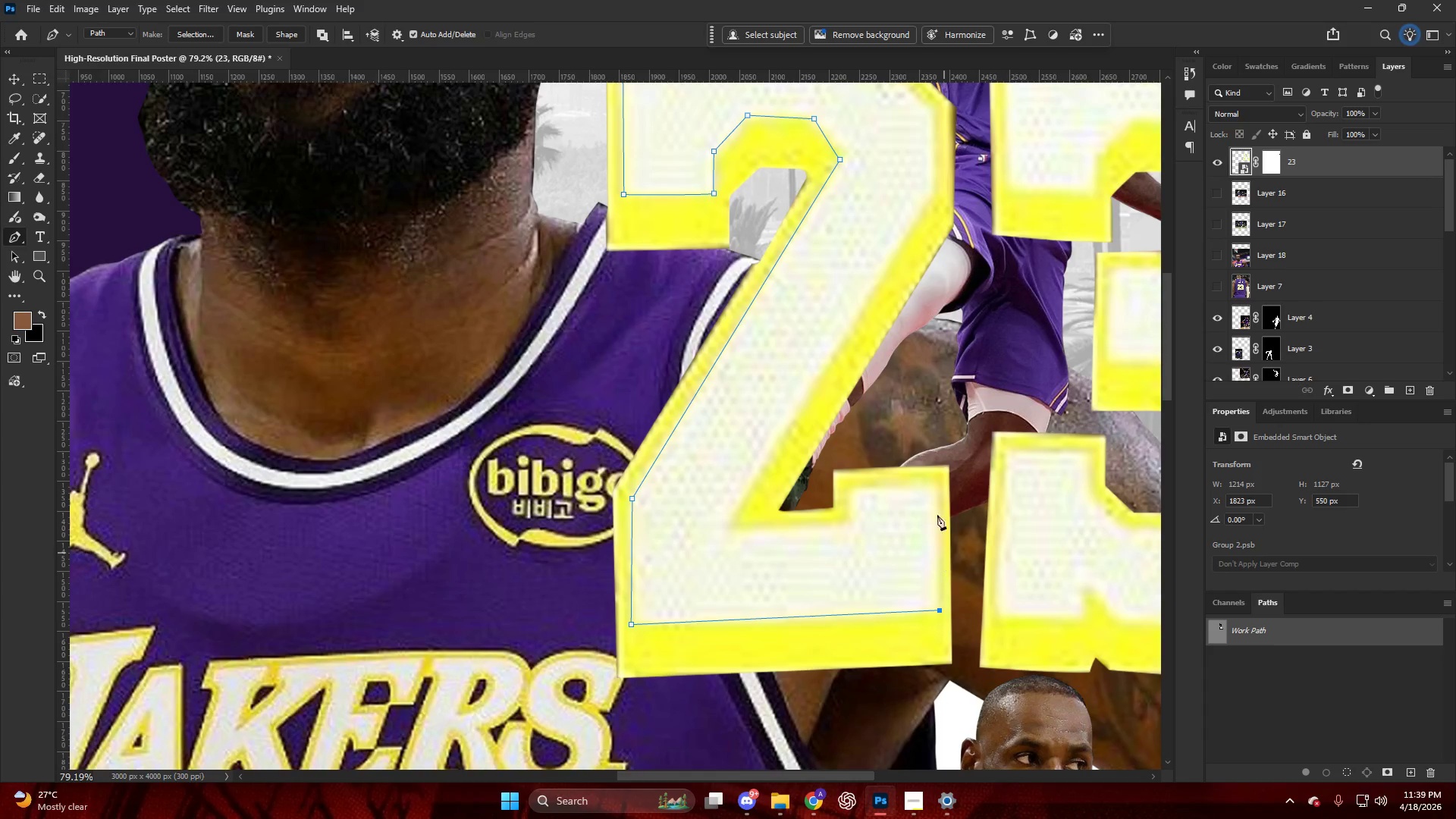 
left_click([935, 483])
 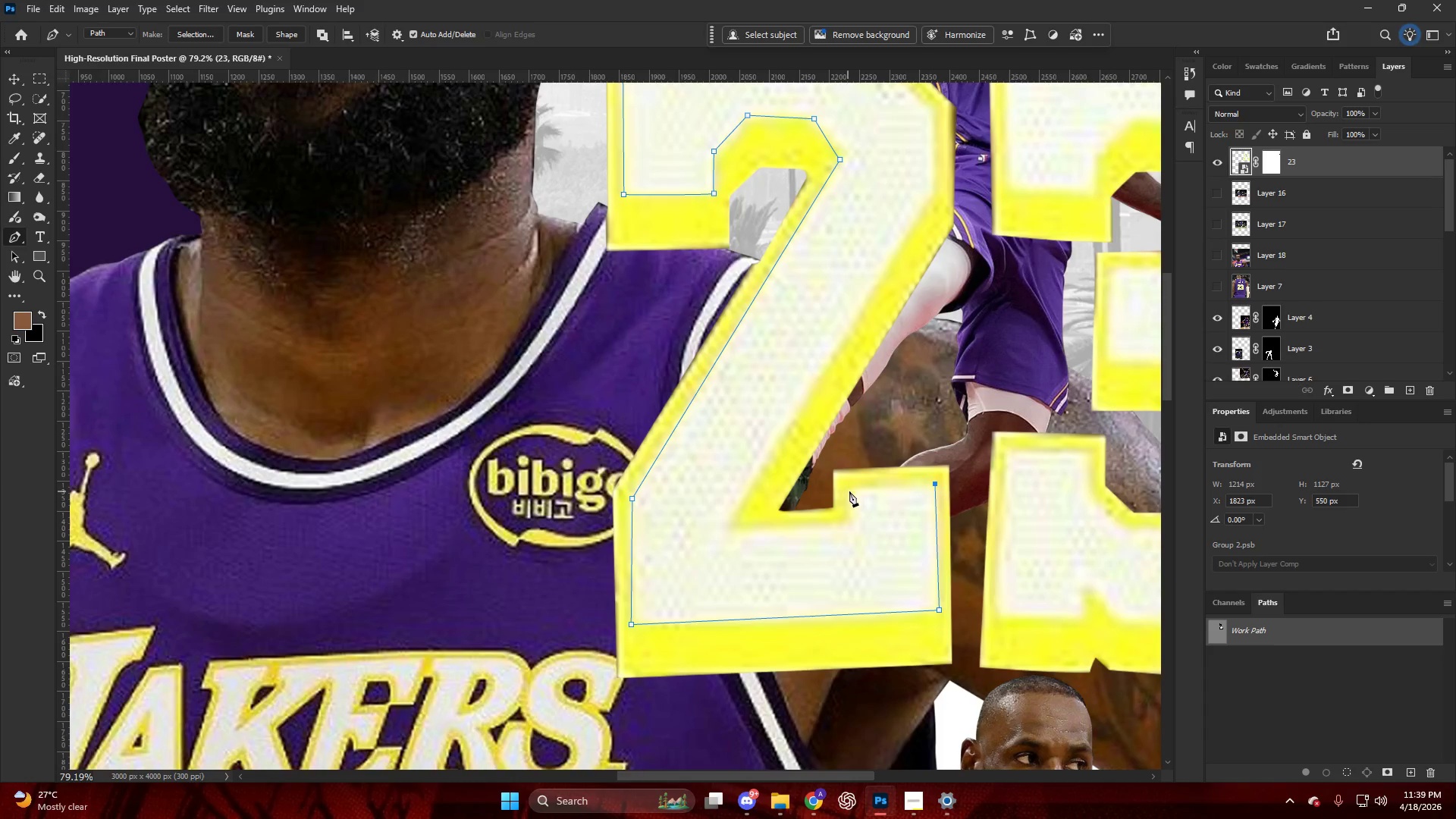 
left_click([851, 491])
 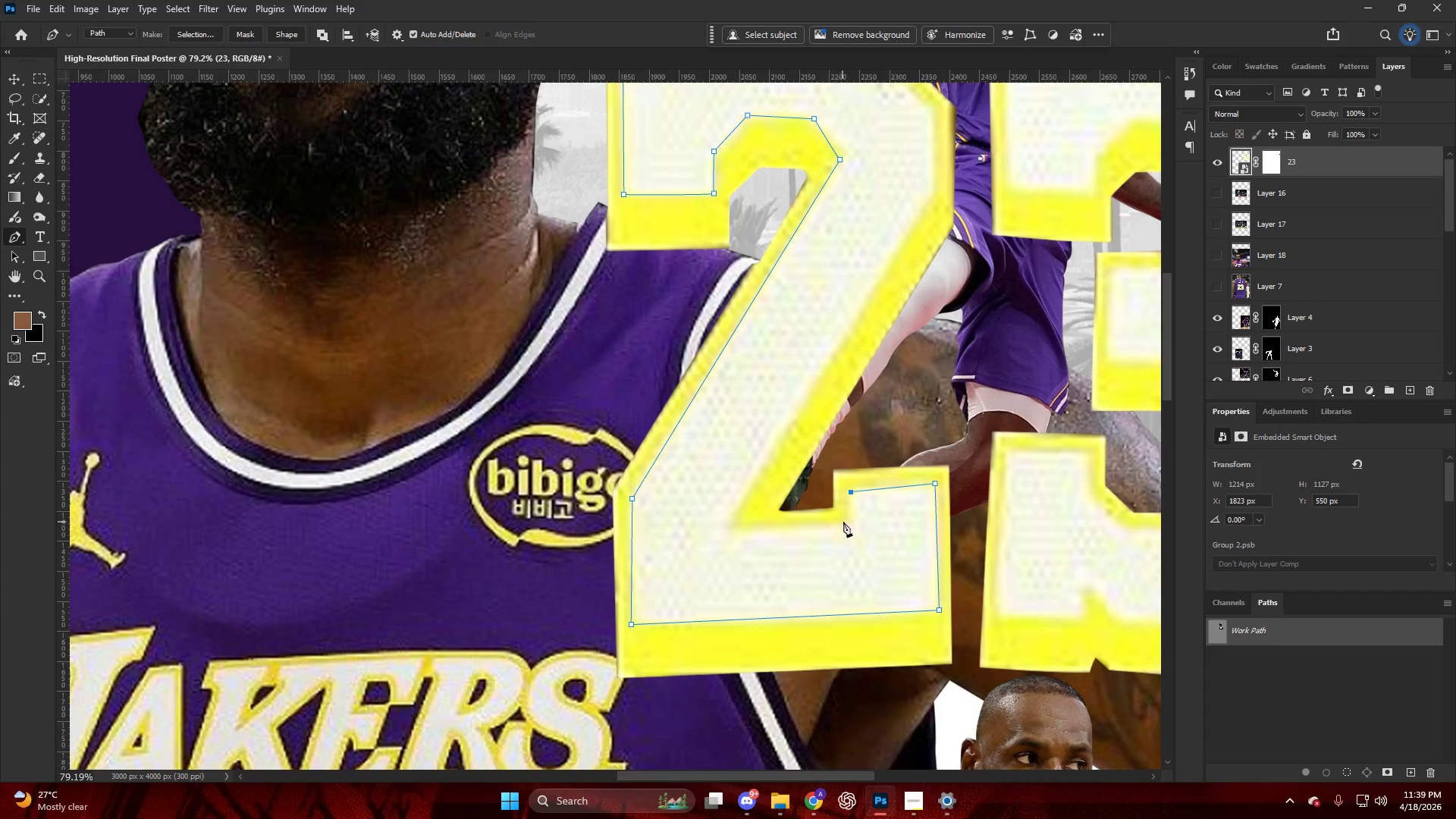 
left_click([846, 522])
 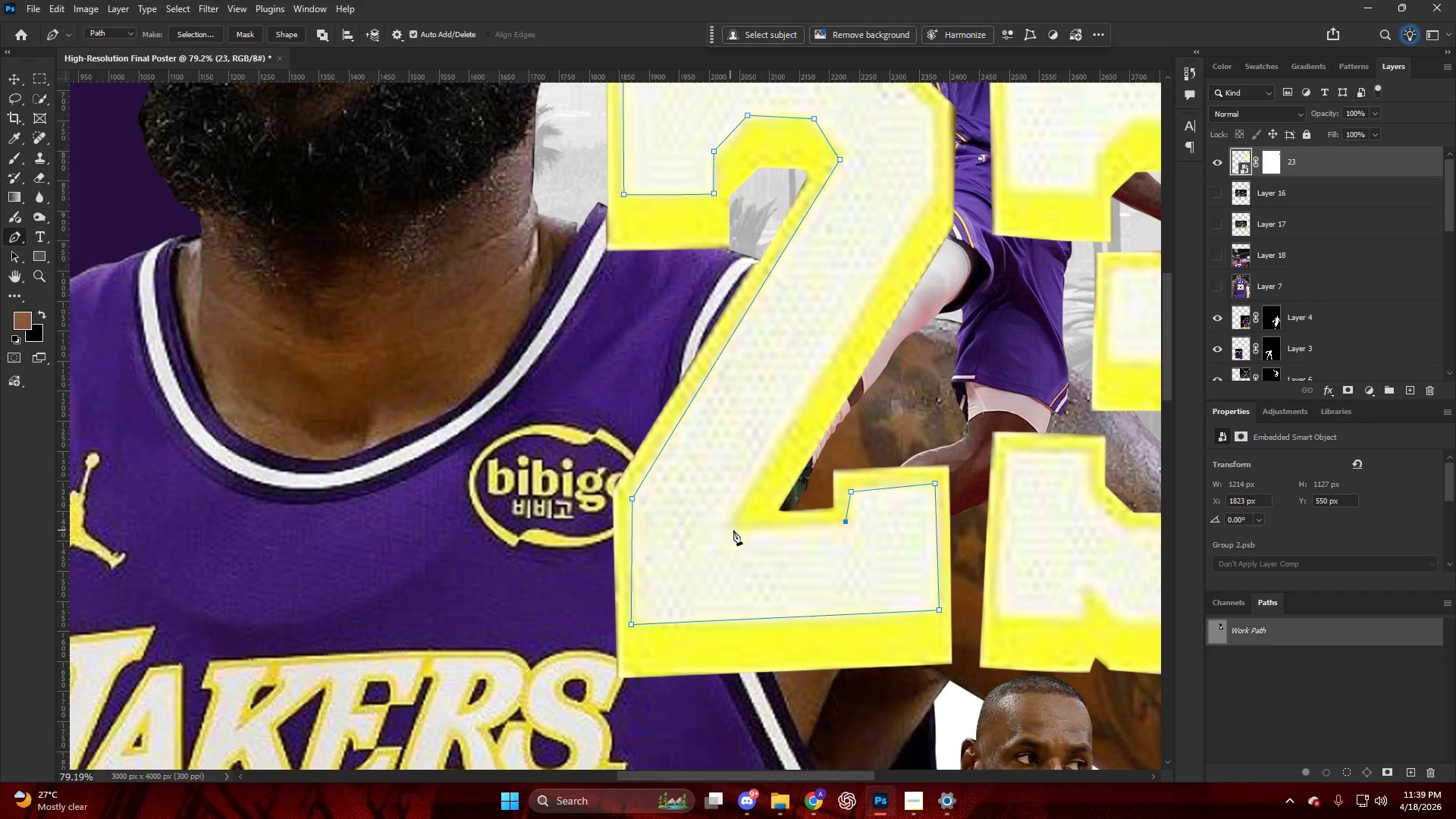 
key(Alt+AltLeft)
 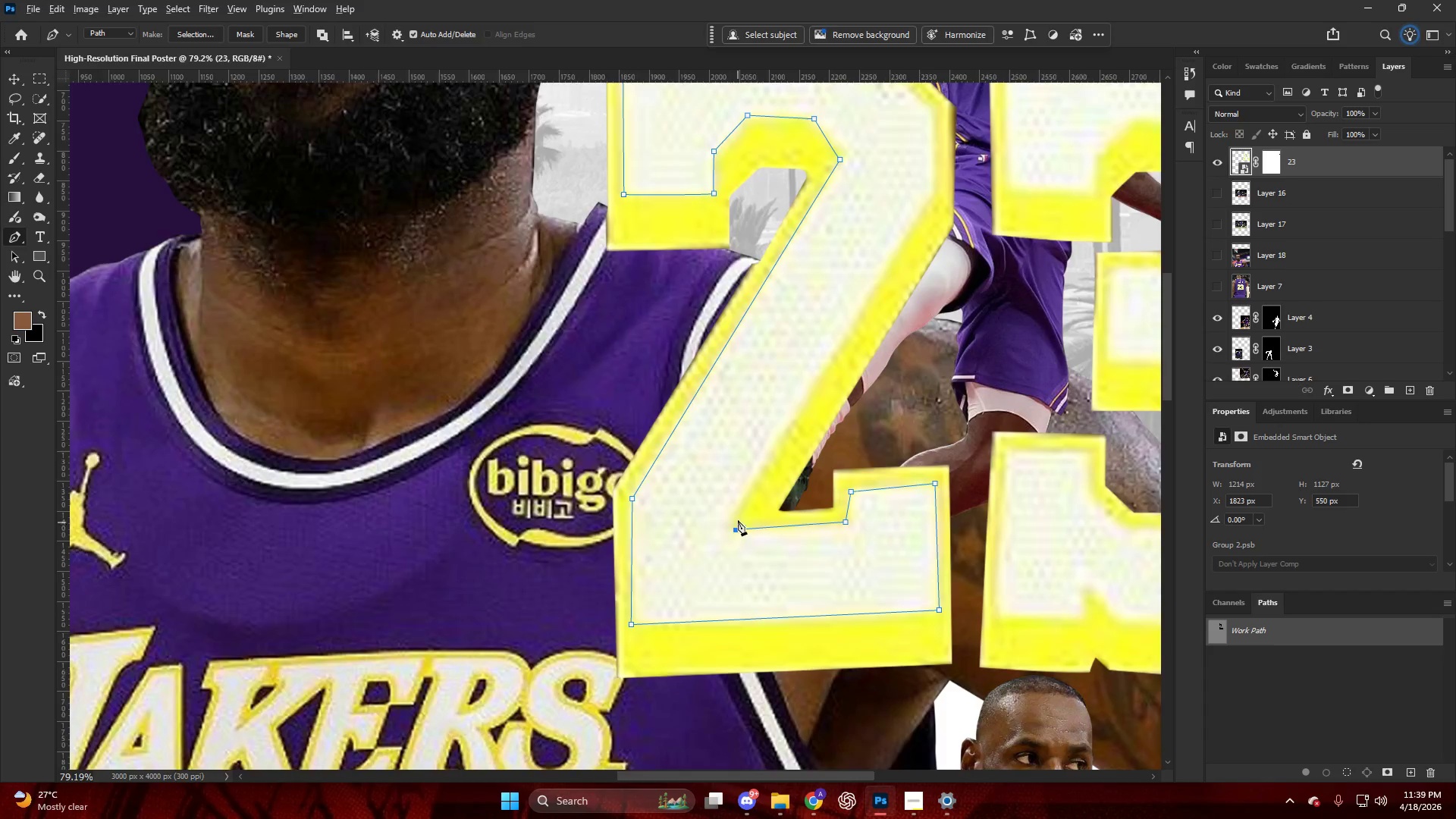 
scroll: coordinate [781, 454], scroll_direction: up, amount: 4.0
 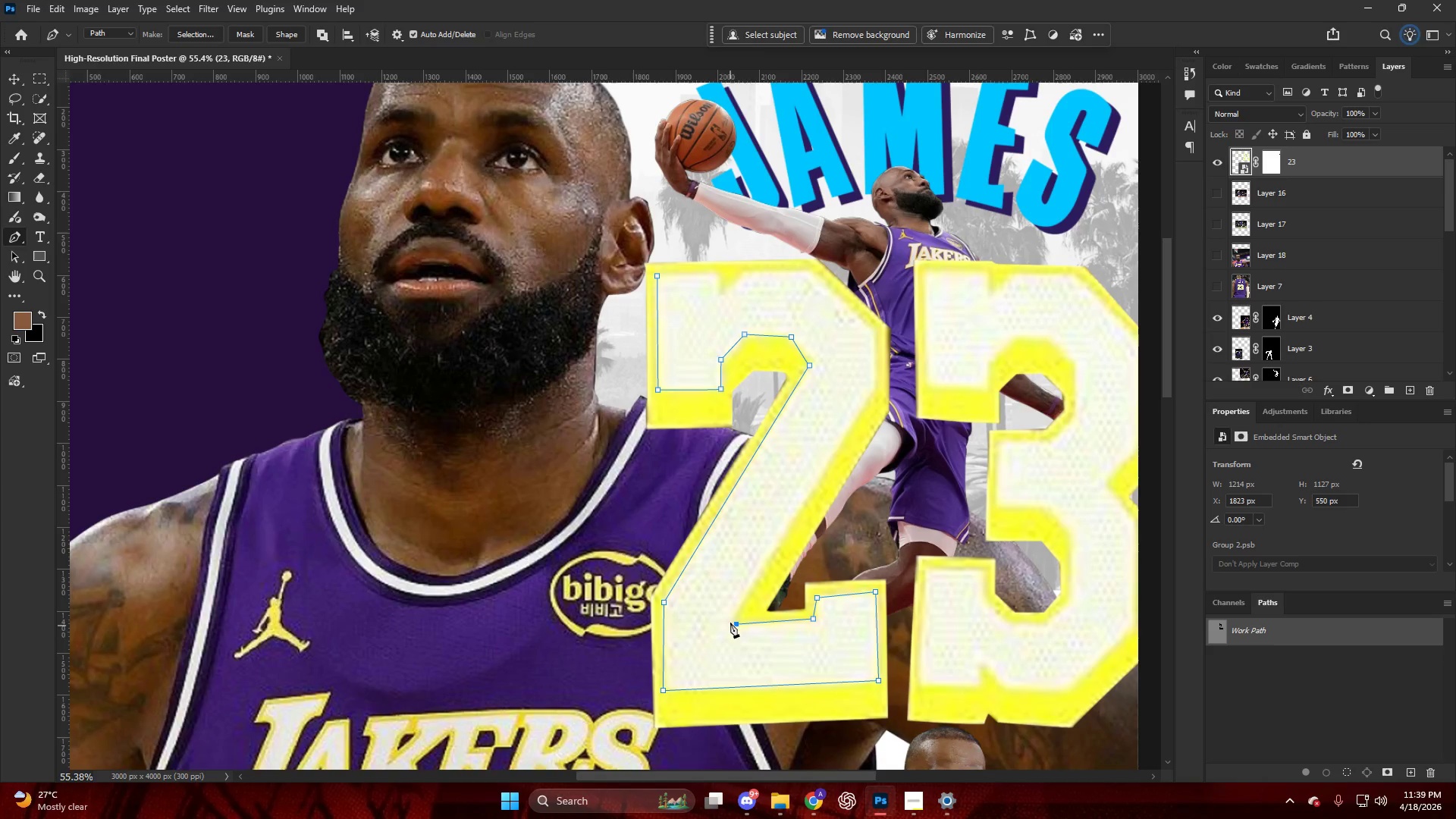 
left_click([730, 620])
 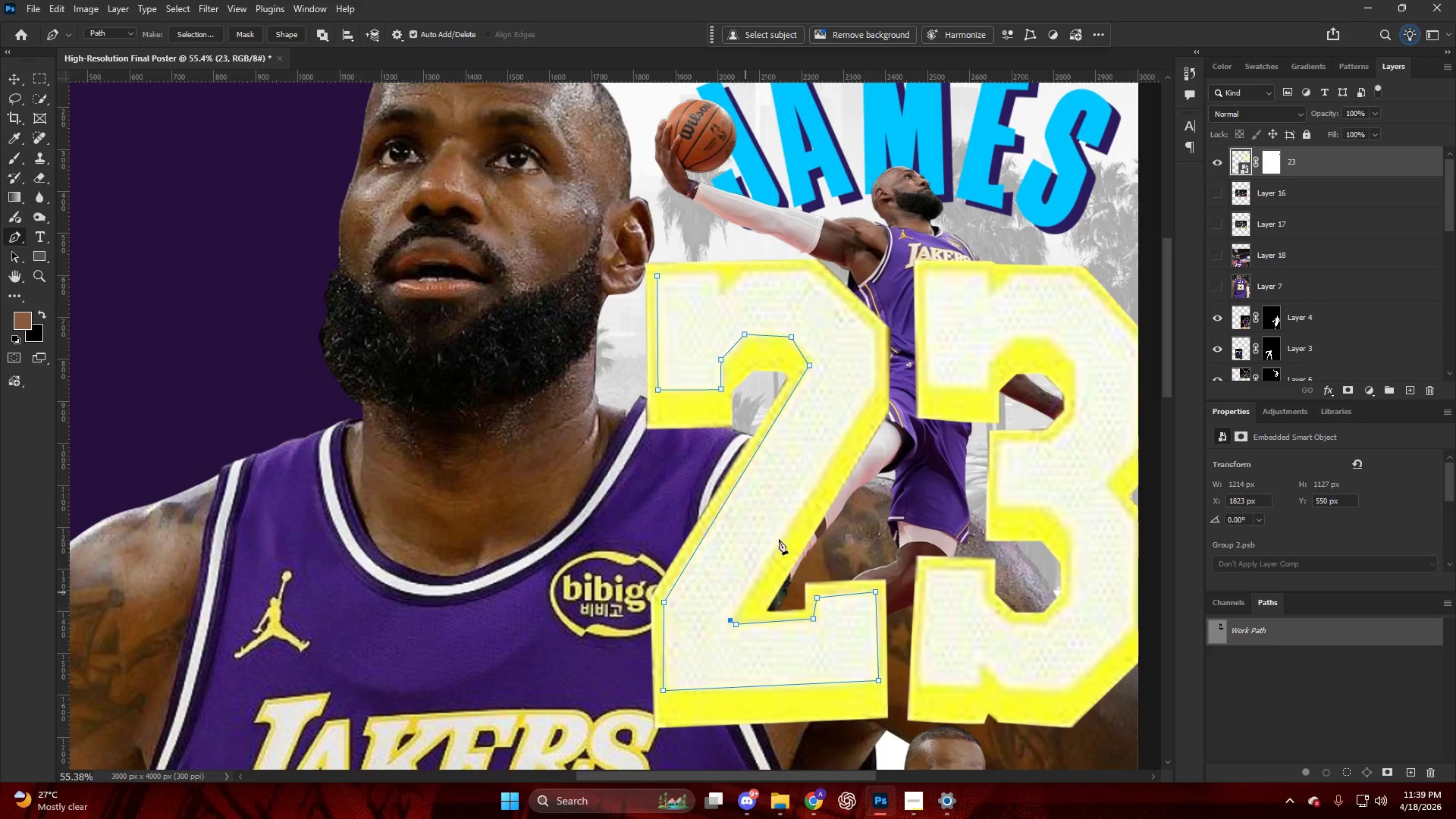 
key(Alt+AltLeft)
 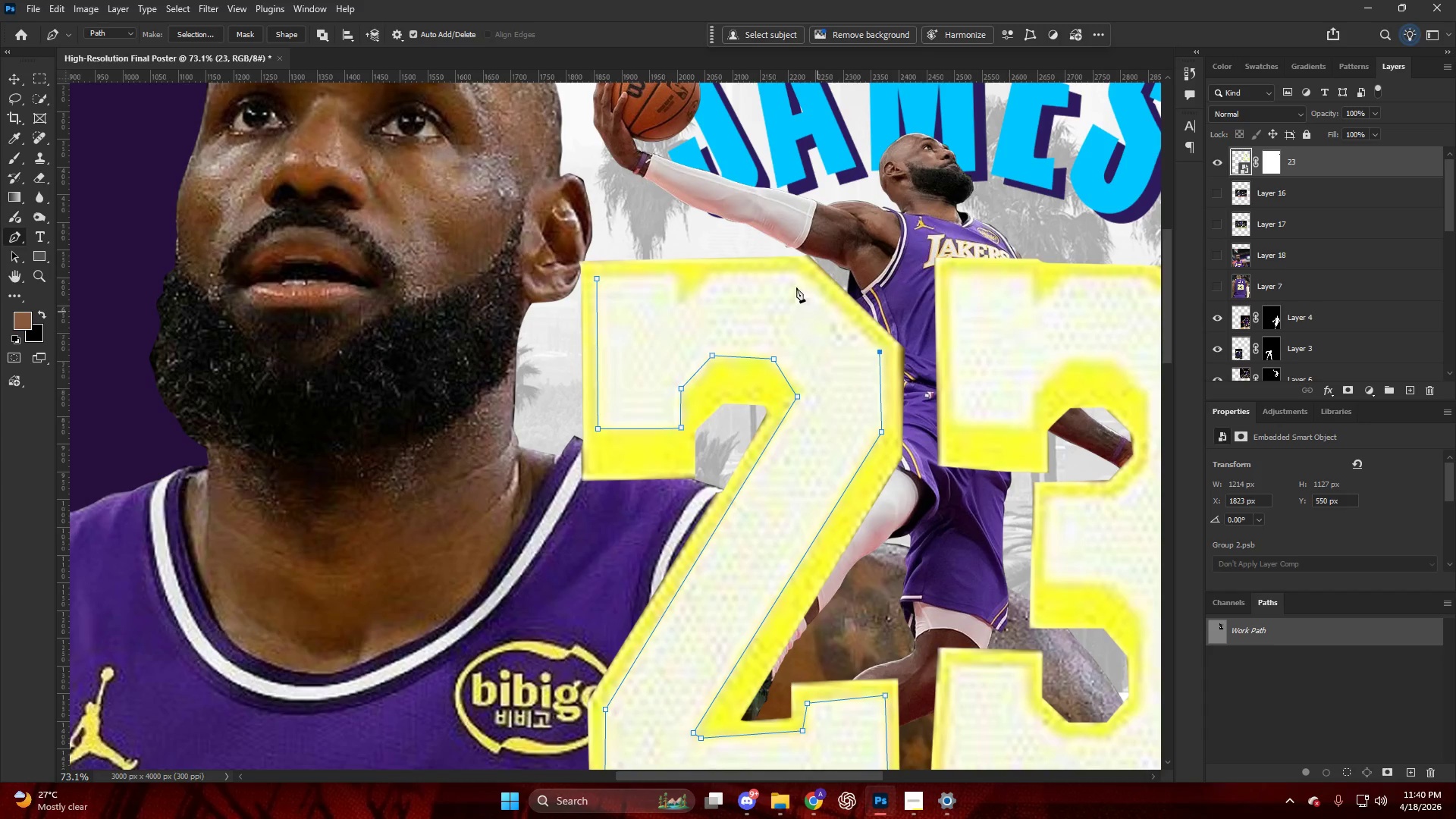 
scroll: coordinate [846, 468], scroll_direction: up, amount: 7.0
 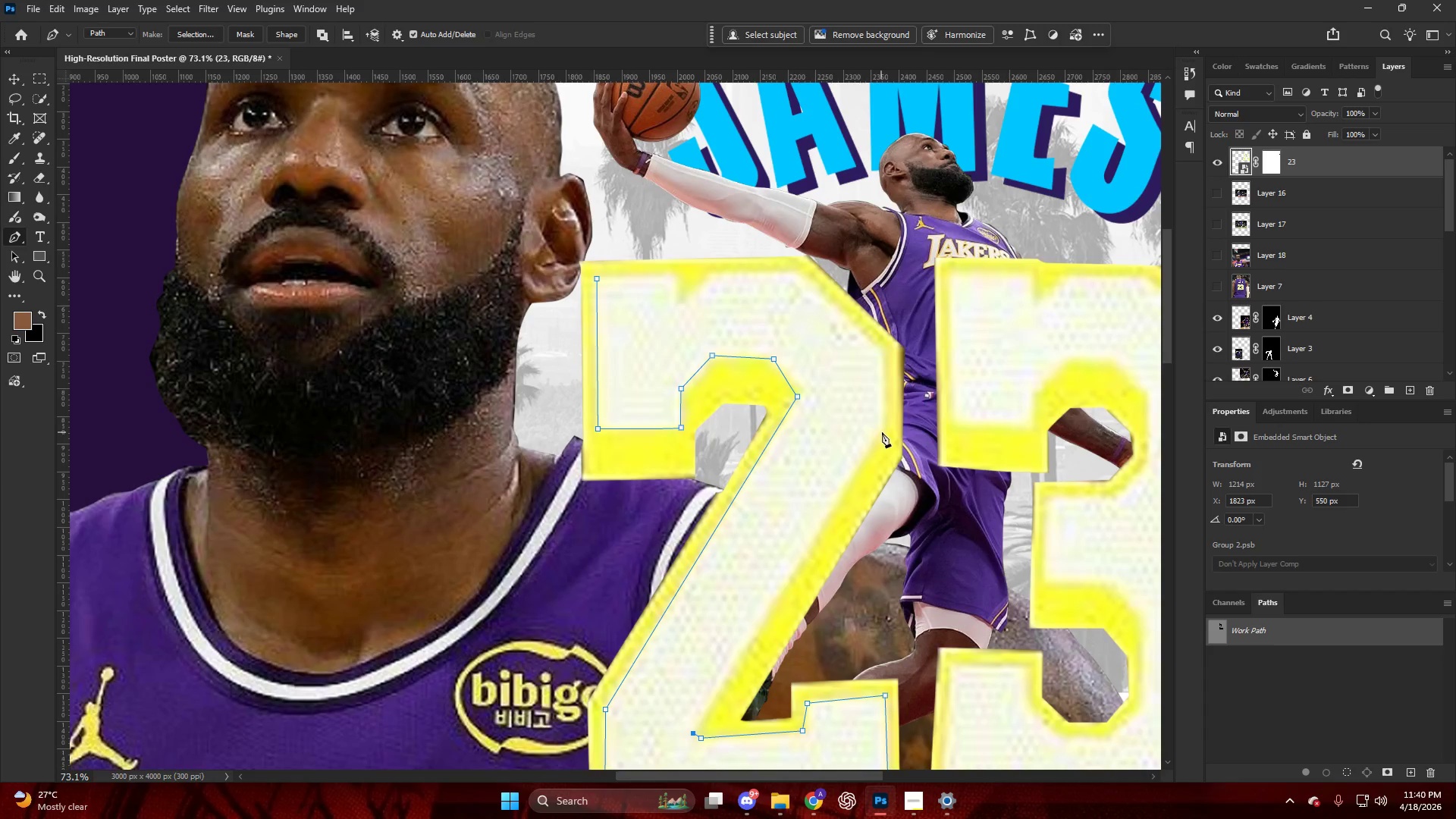 
left_click([806, 276])
 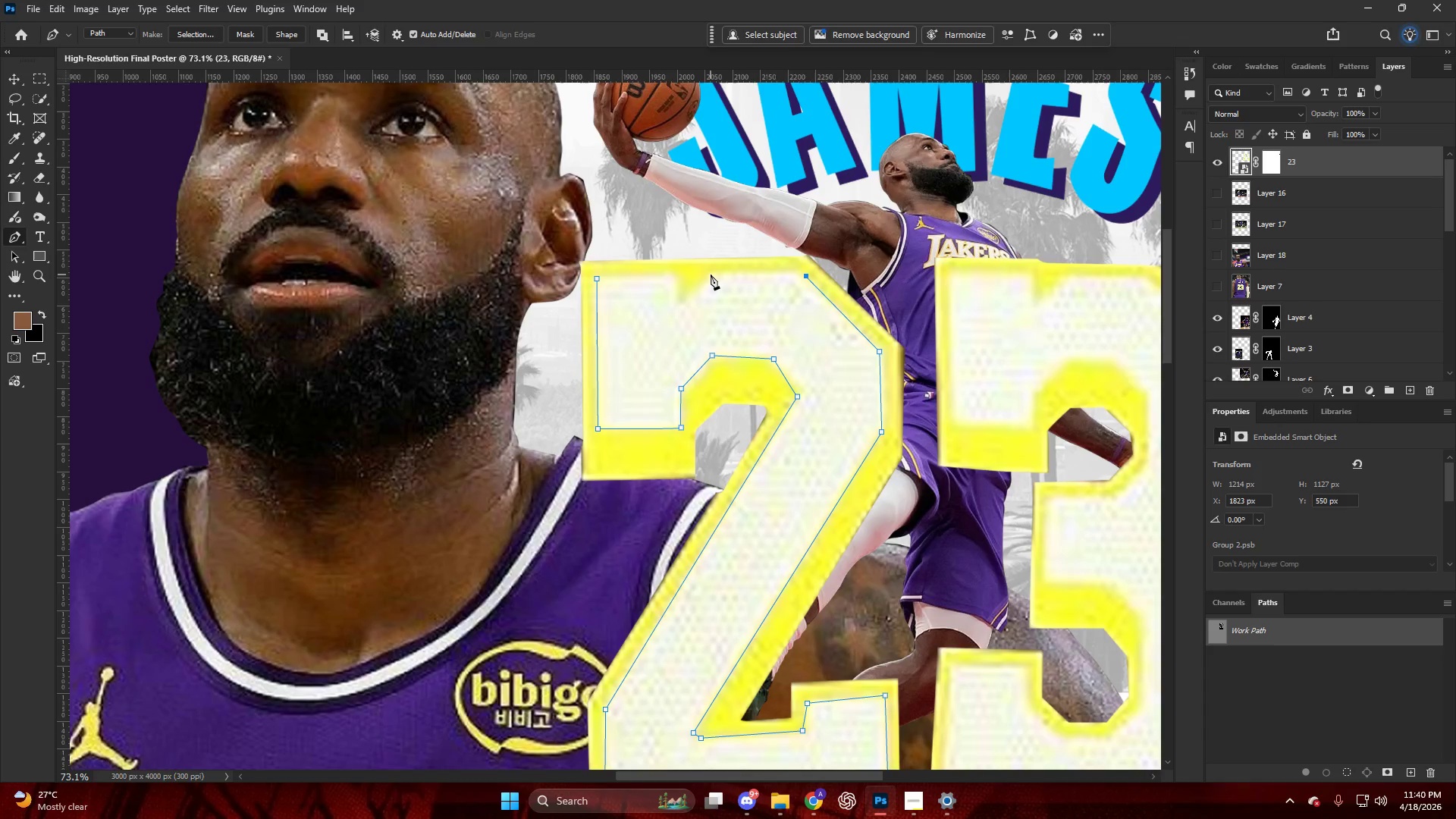 
left_click([711, 275])
 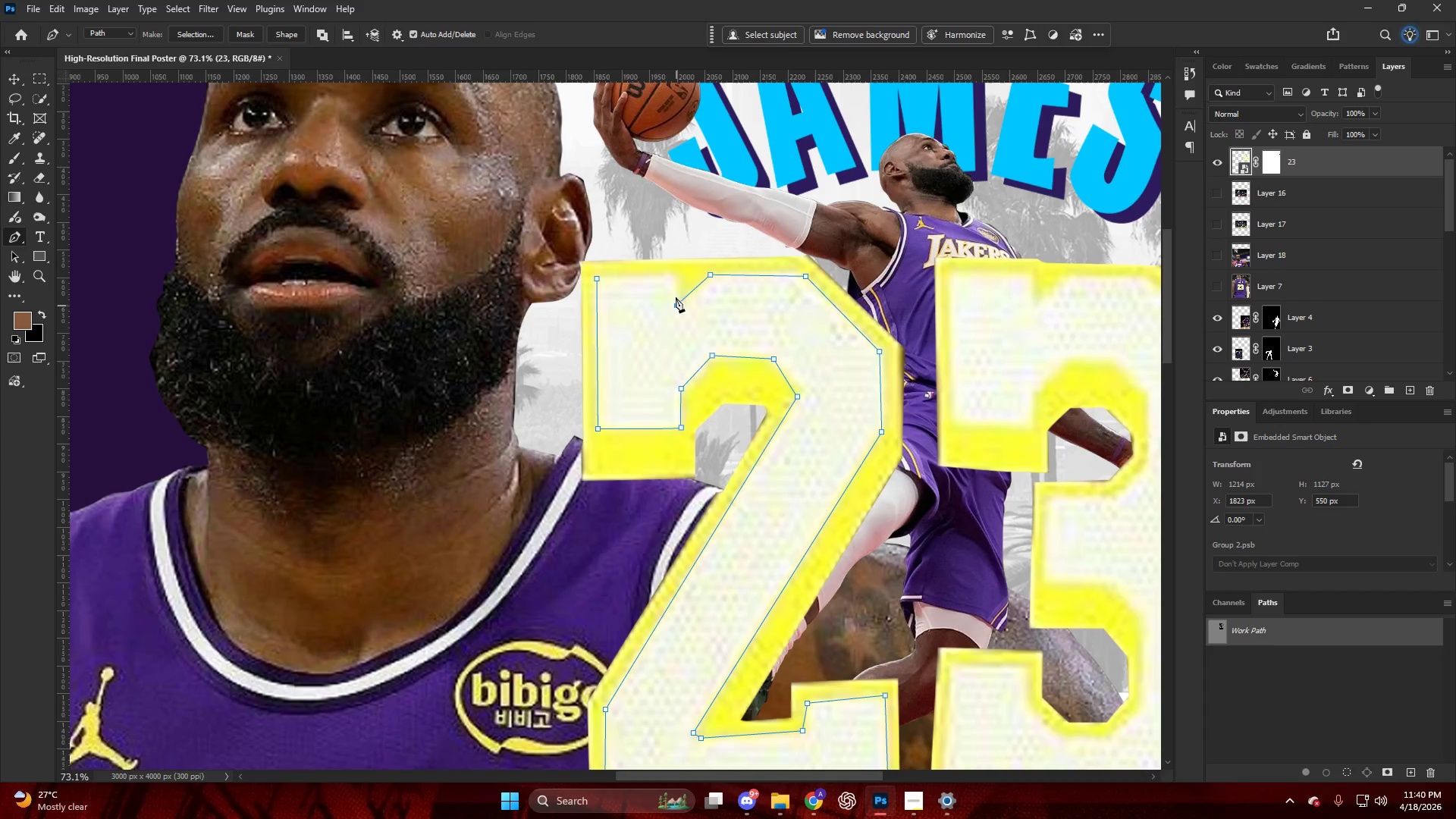 
triple_click([673, 276])
 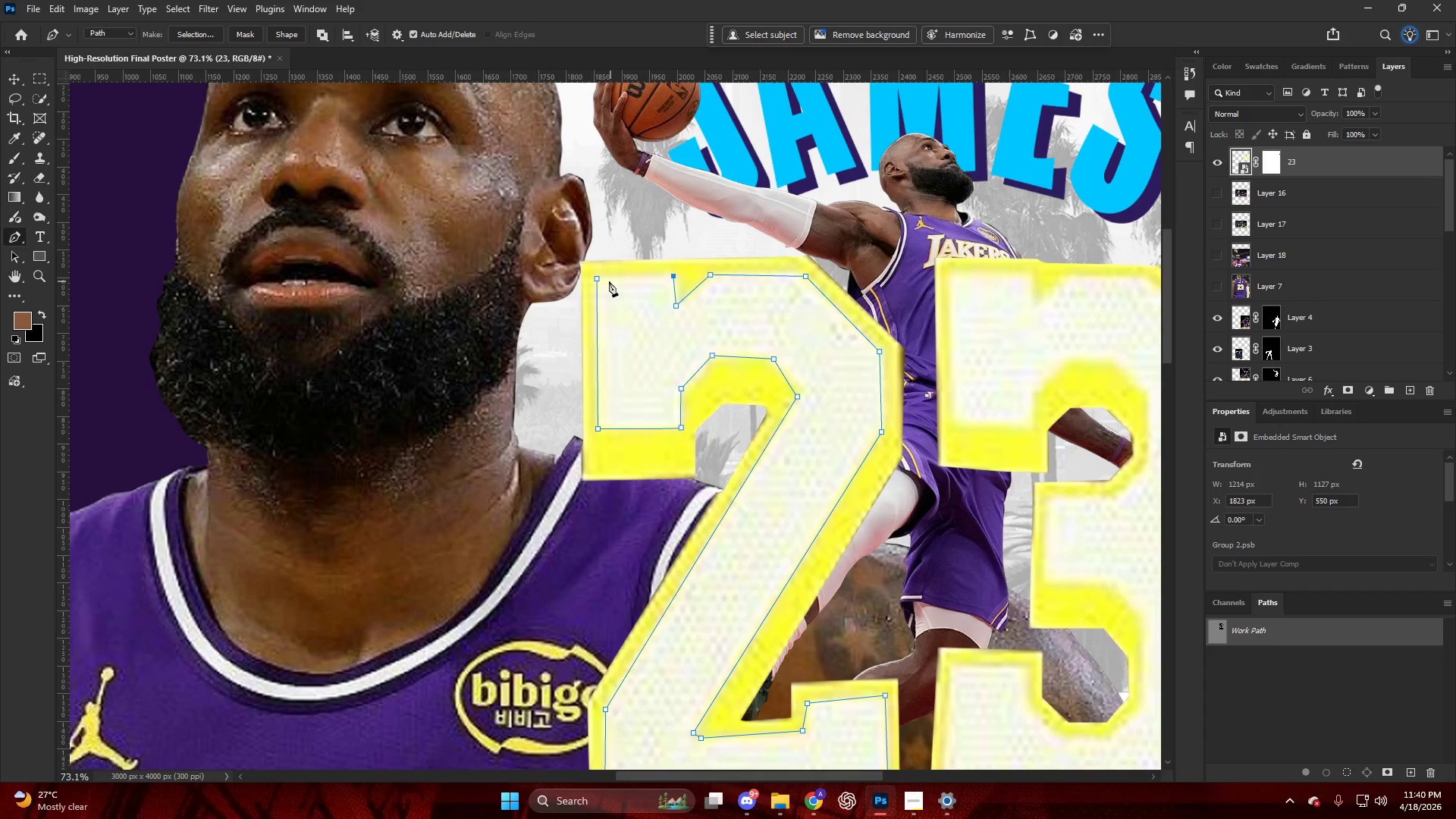 
left_click([601, 281])
 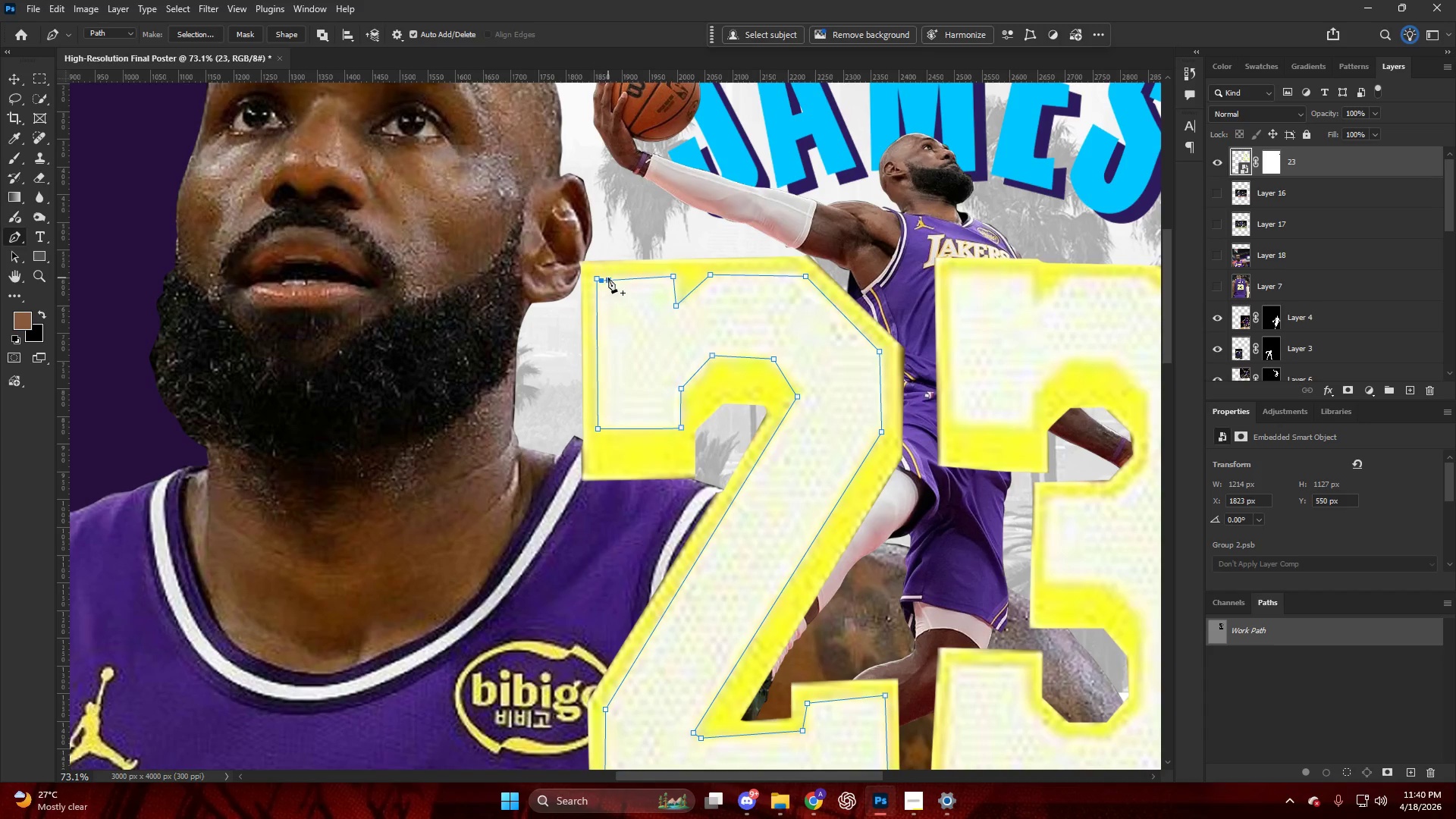 
key(Control+Shift+NumpadEnter)
 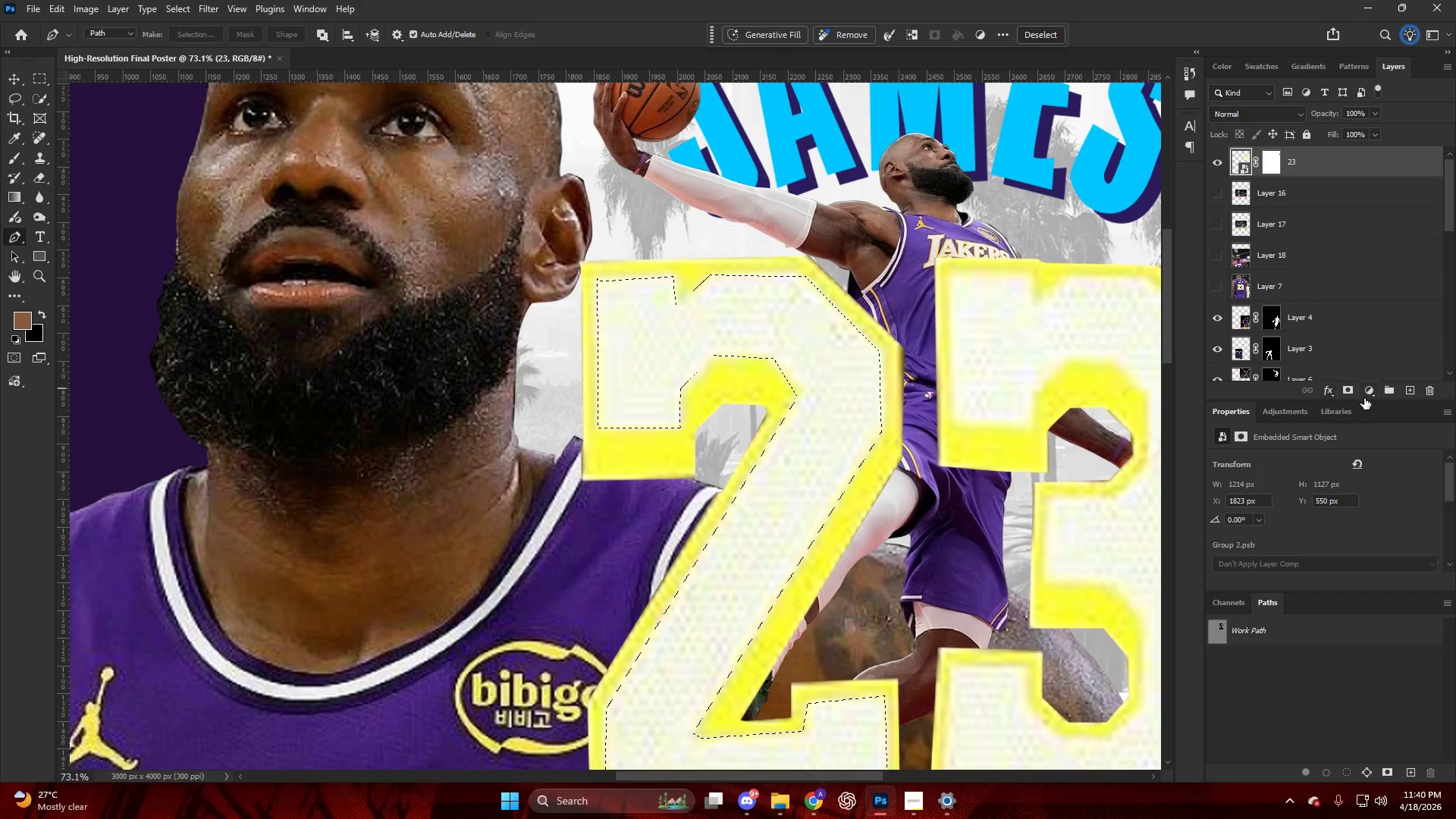 
left_click([1369, 391])
 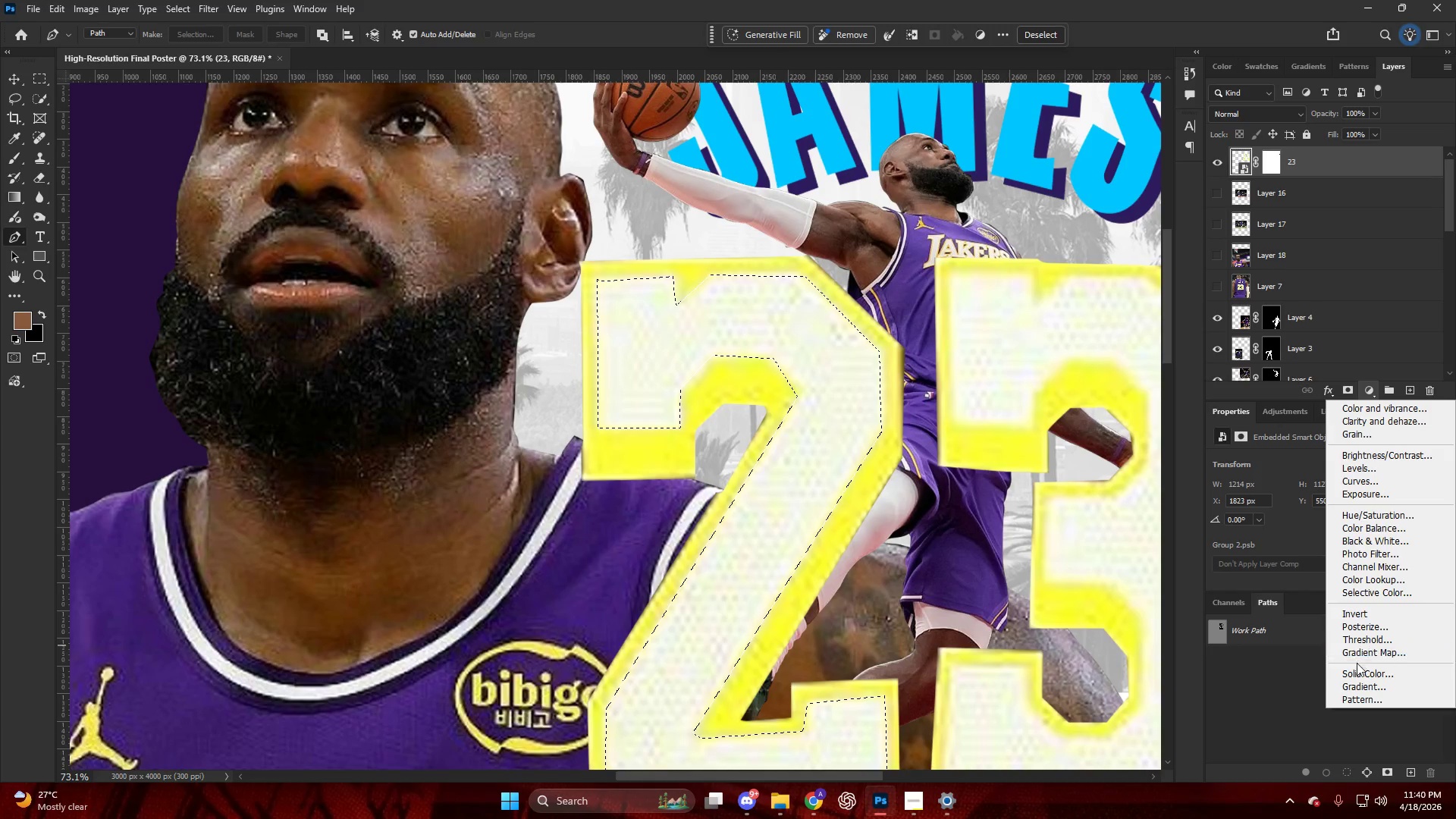 
left_click([1356, 670])
 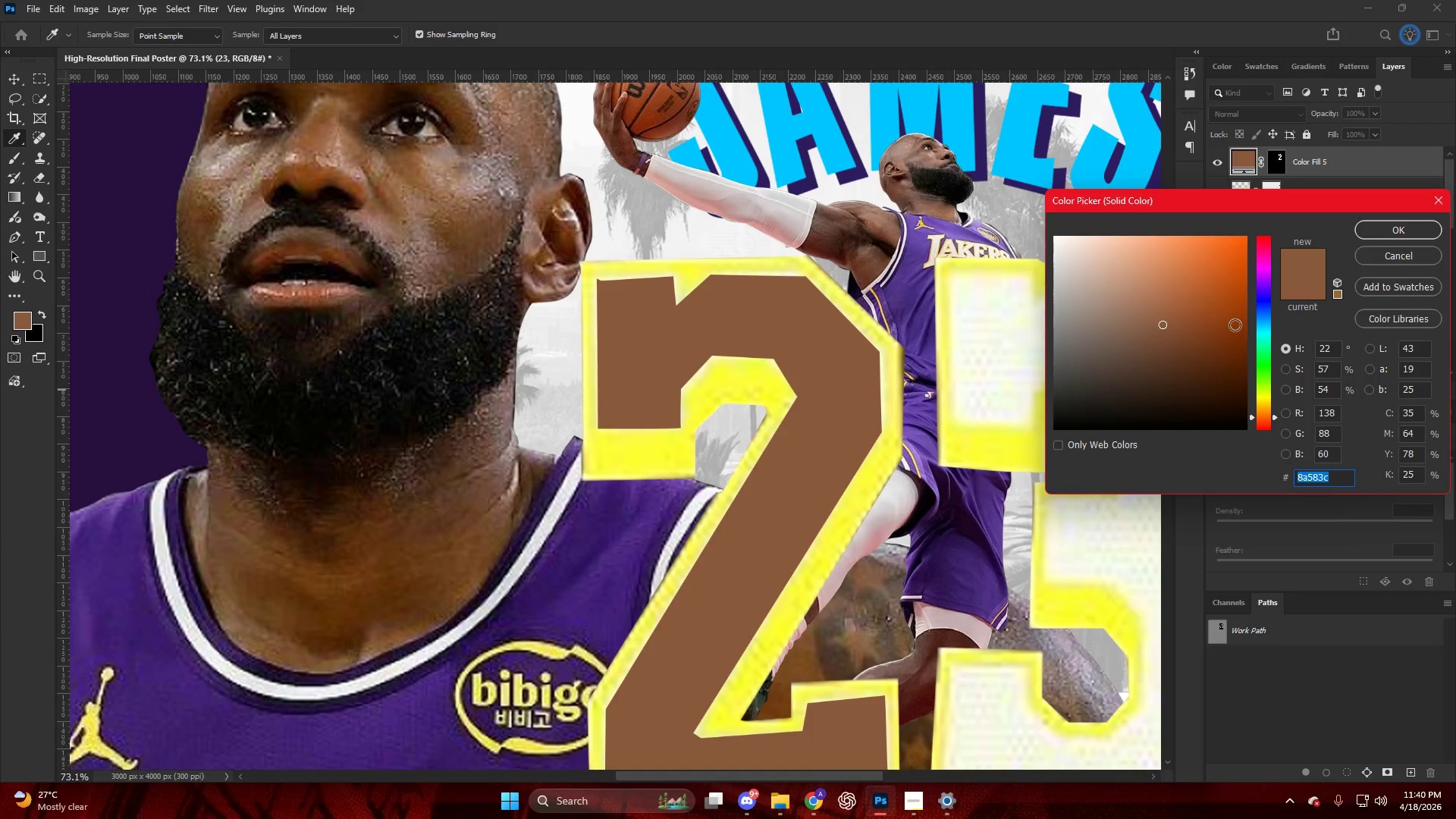 
wait(6.31)
 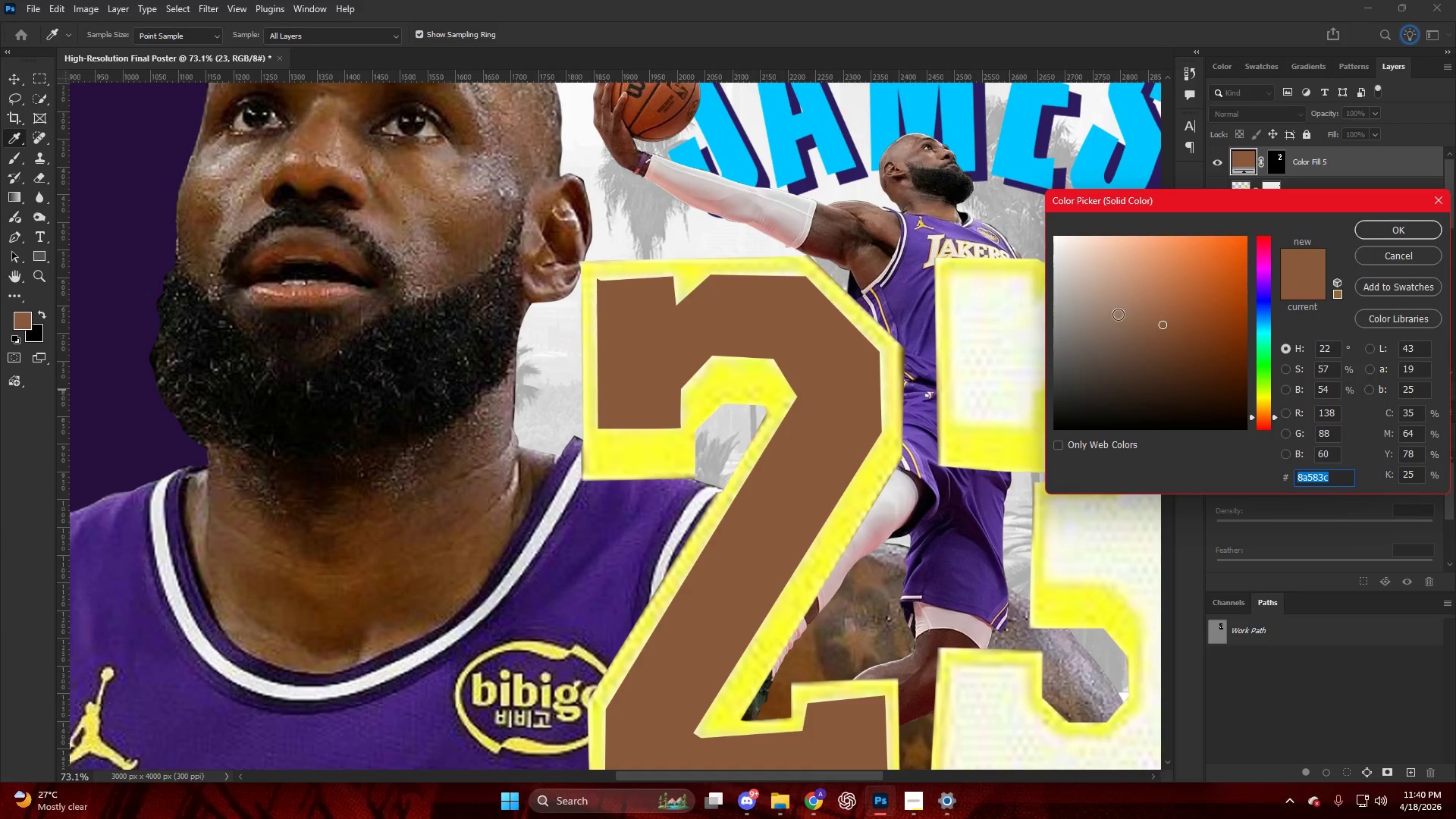 
left_click_drag(start_coordinate=[1226, 317], to_coordinate=[1023, 166])
 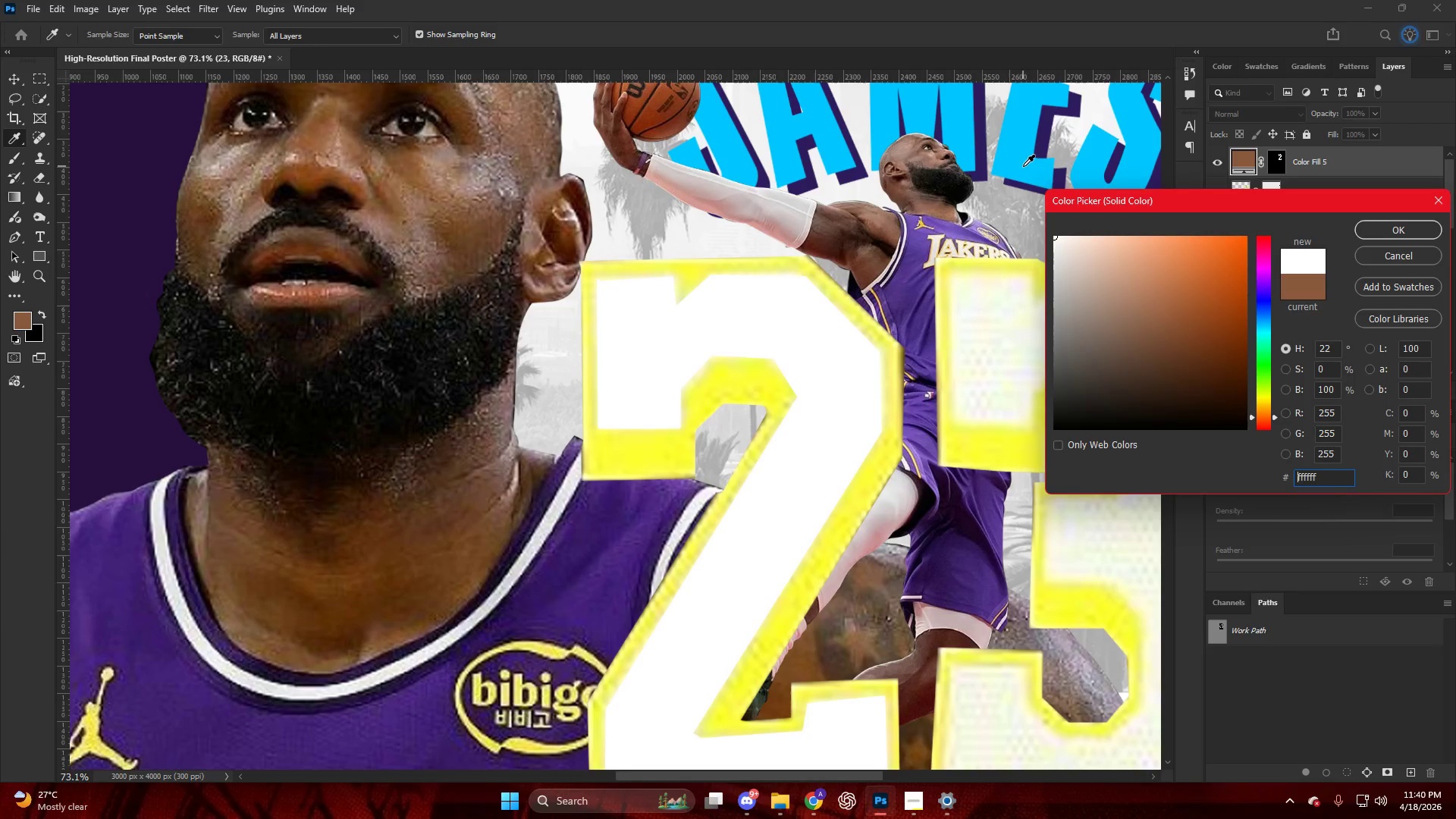 
key(NumpadEnter)
 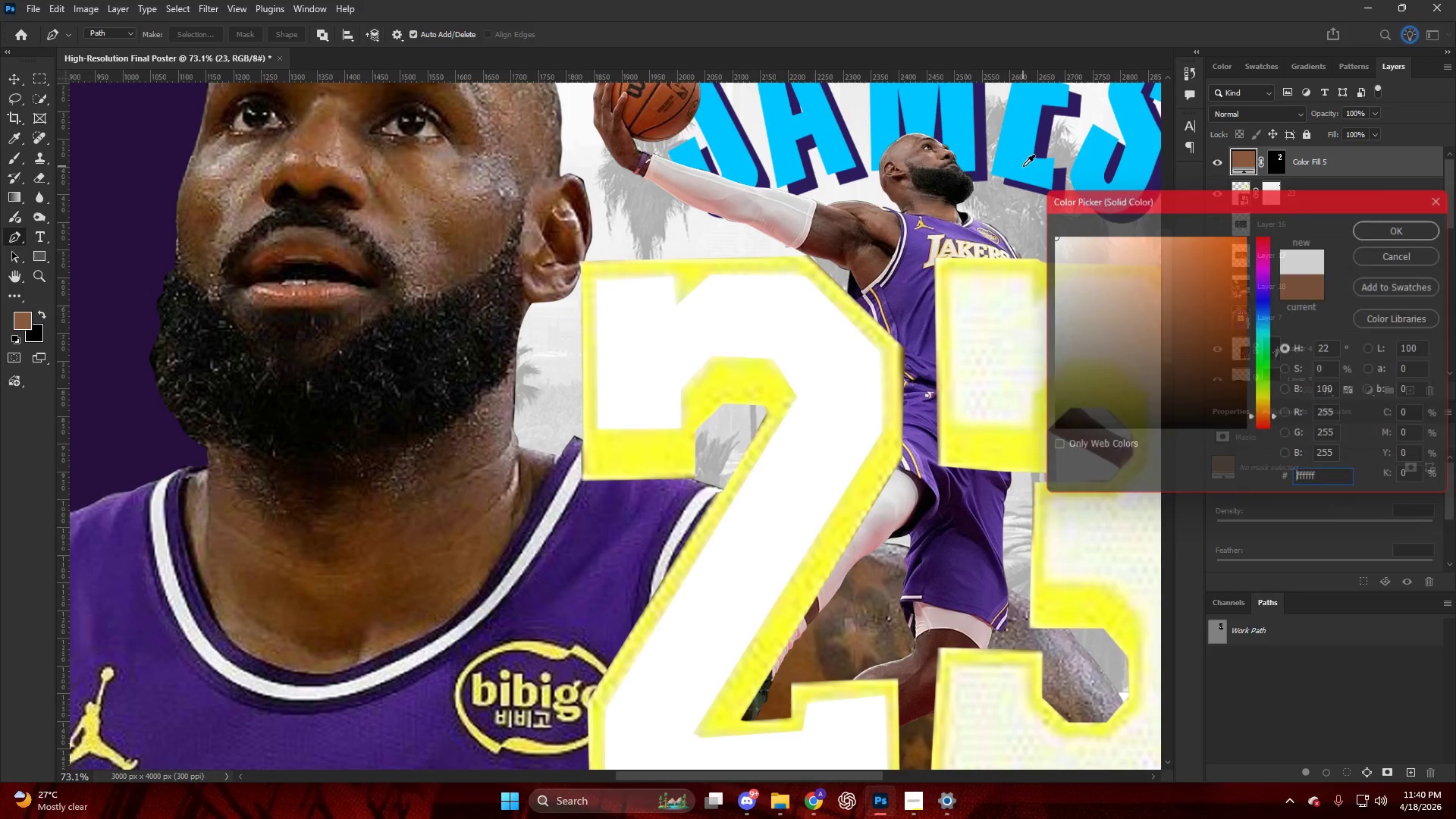 
key(NumpadEnter)
 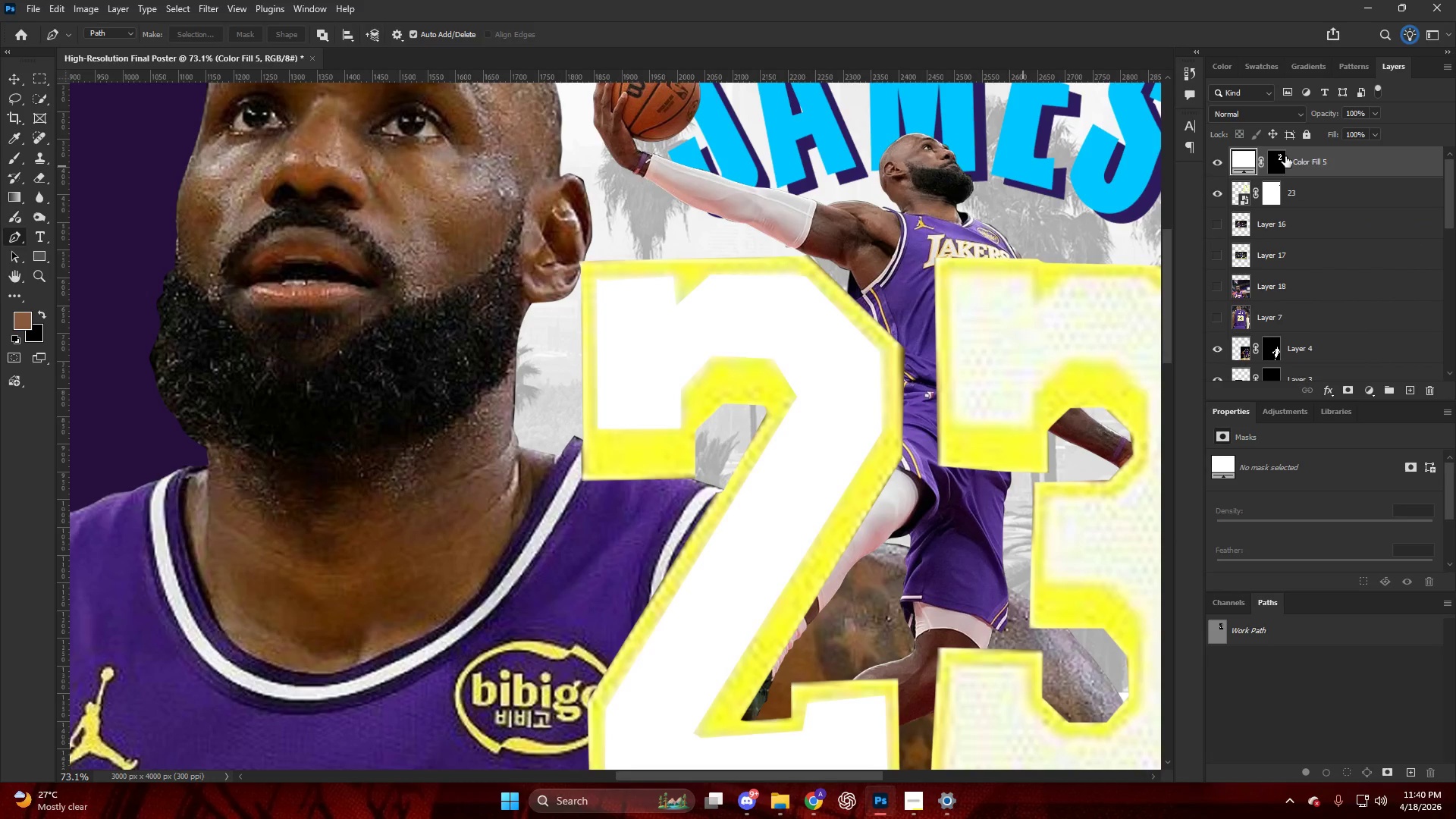 
left_click([1276, 158])
 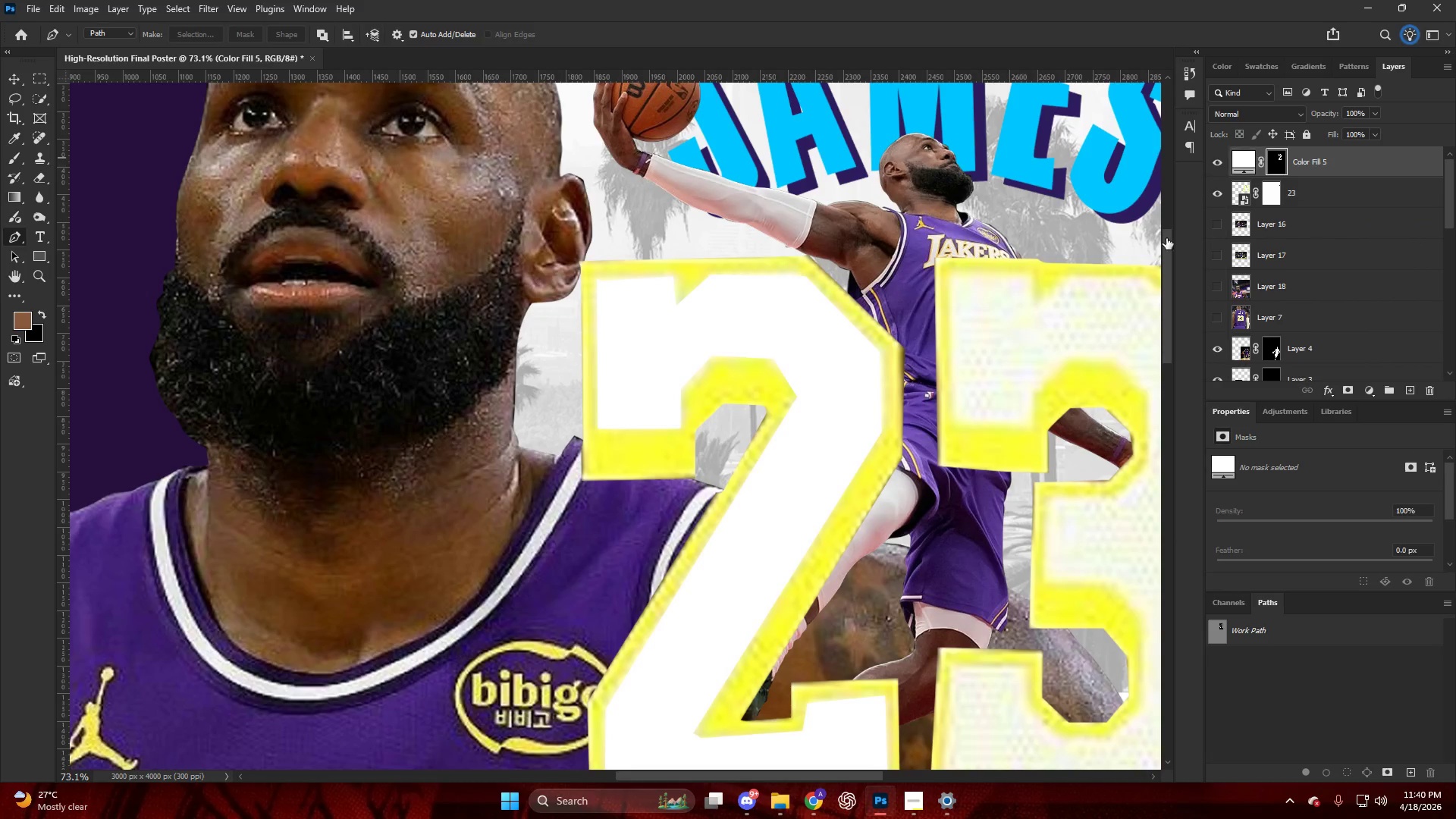 
hold_key(key=ControlLeft, duration=0.44)
 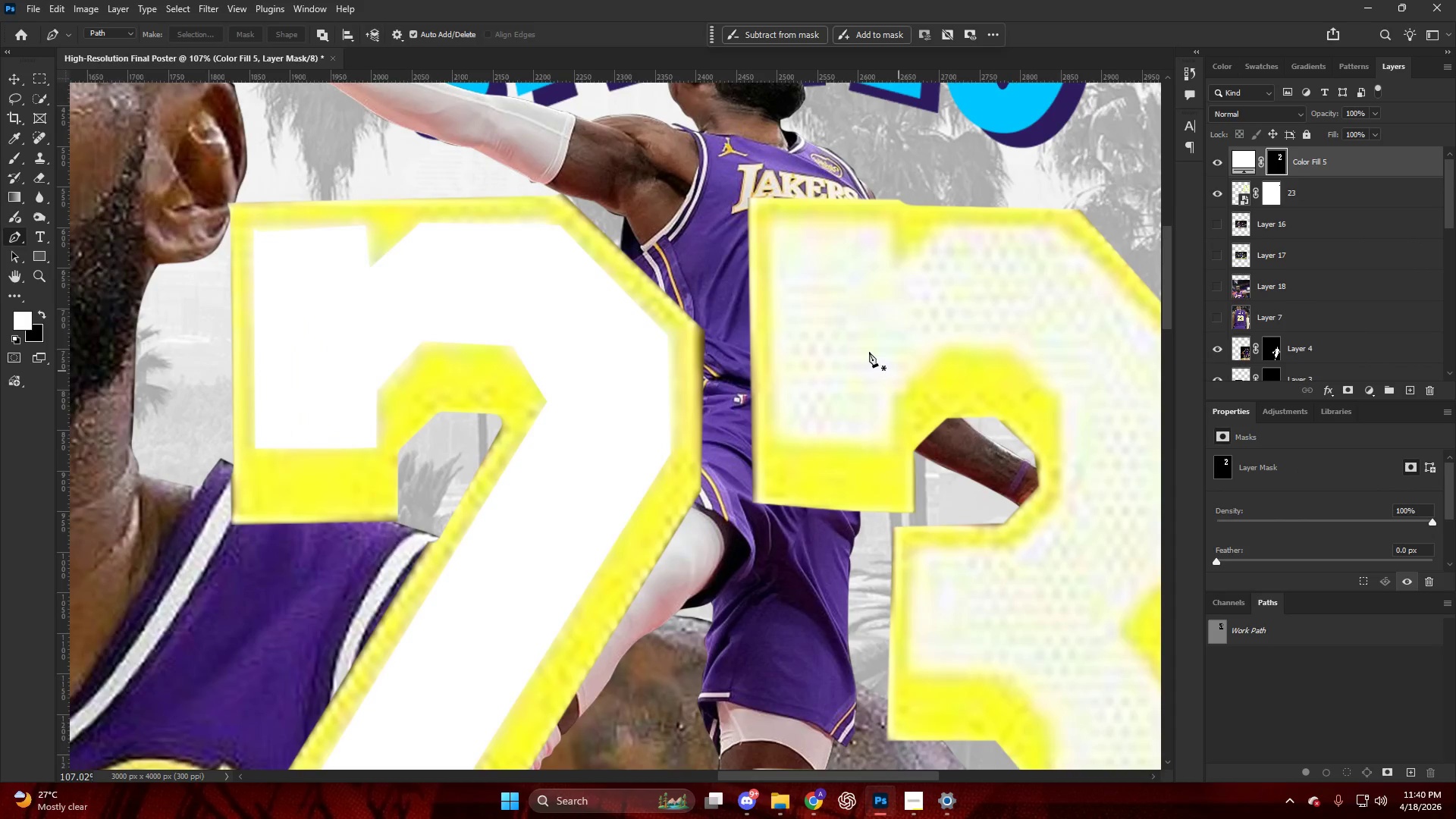 
key(Alt+AltLeft)
 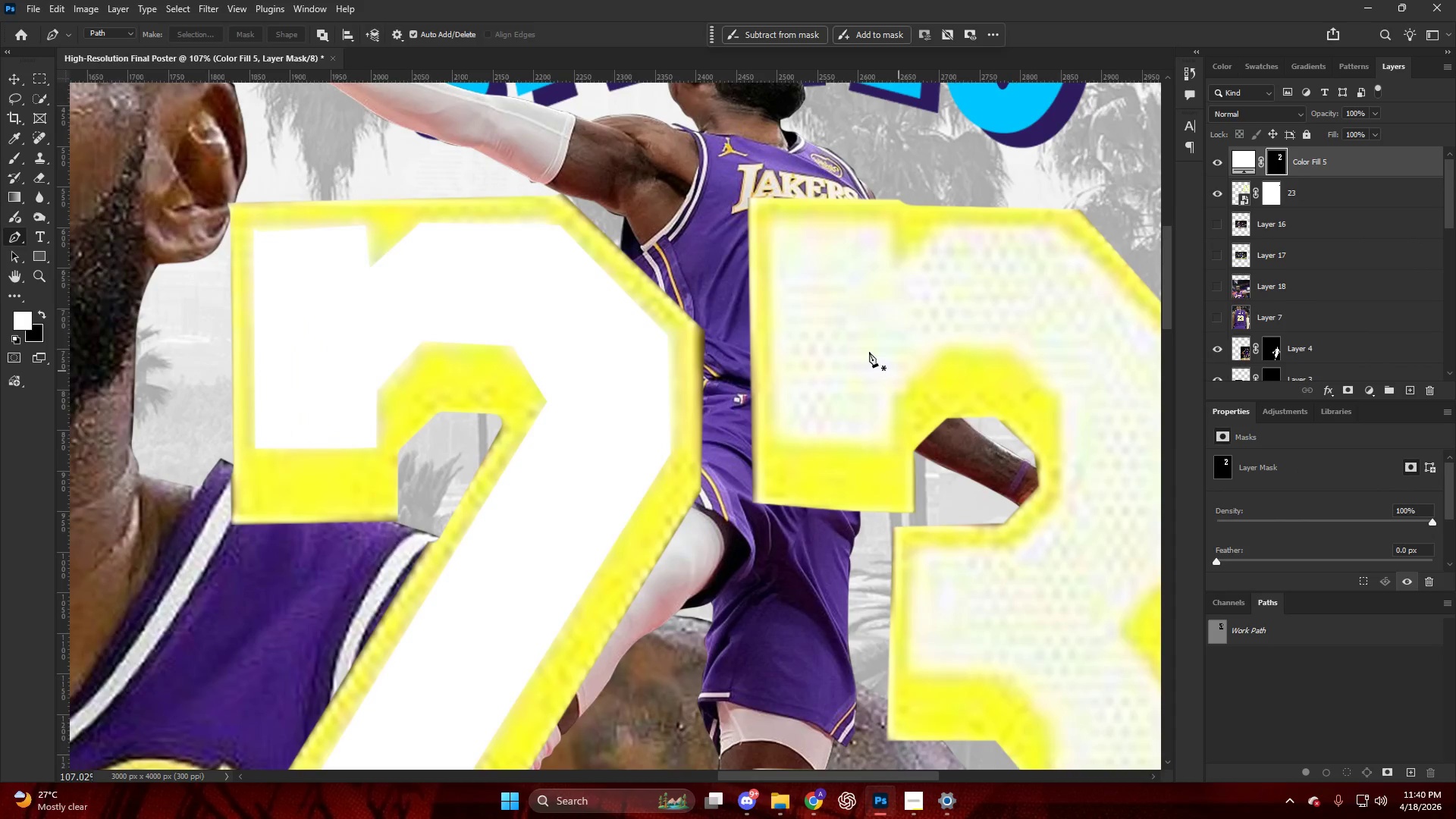 
key(Alt+AltLeft)
 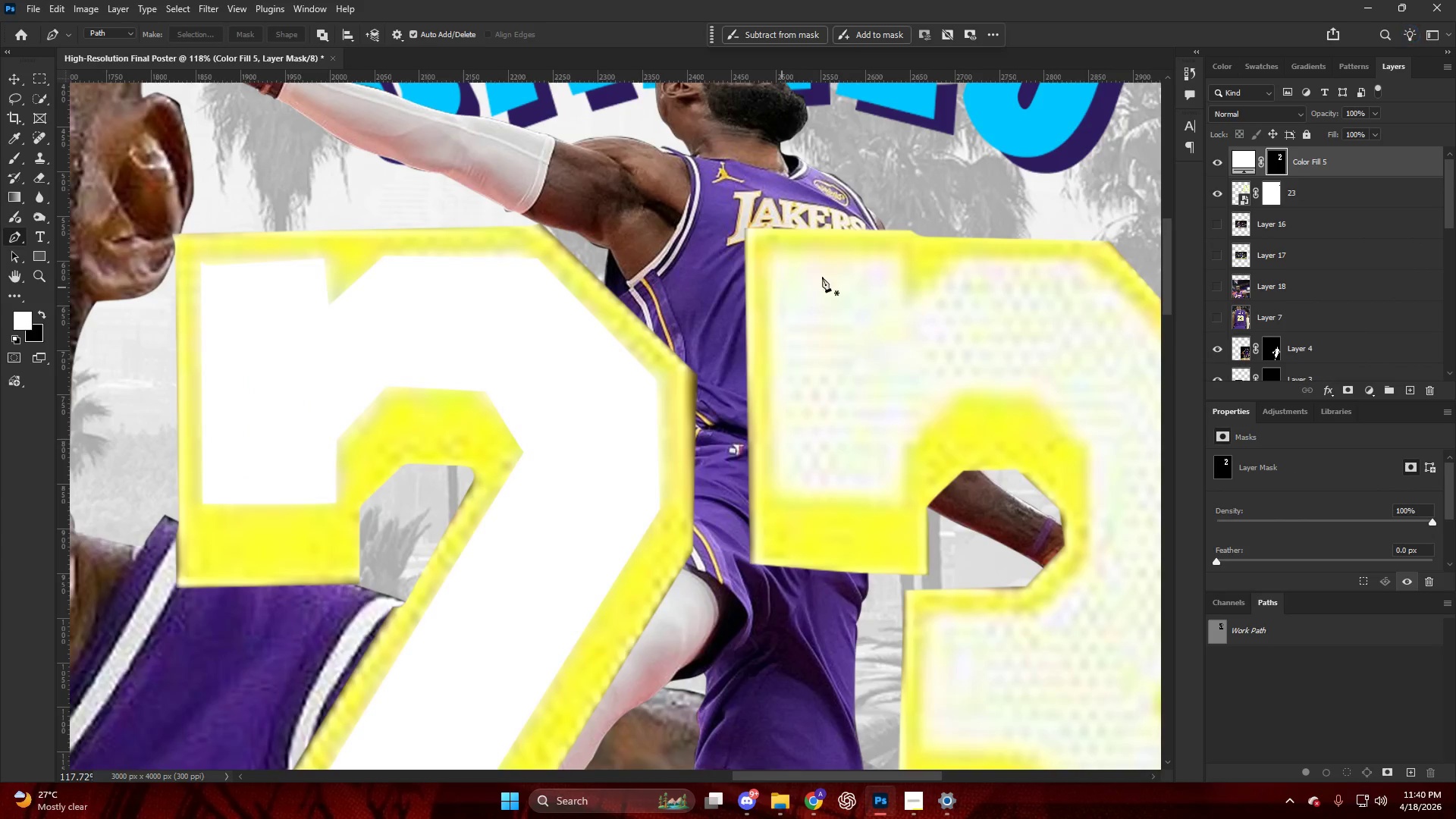 
key(Alt+AltLeft)
 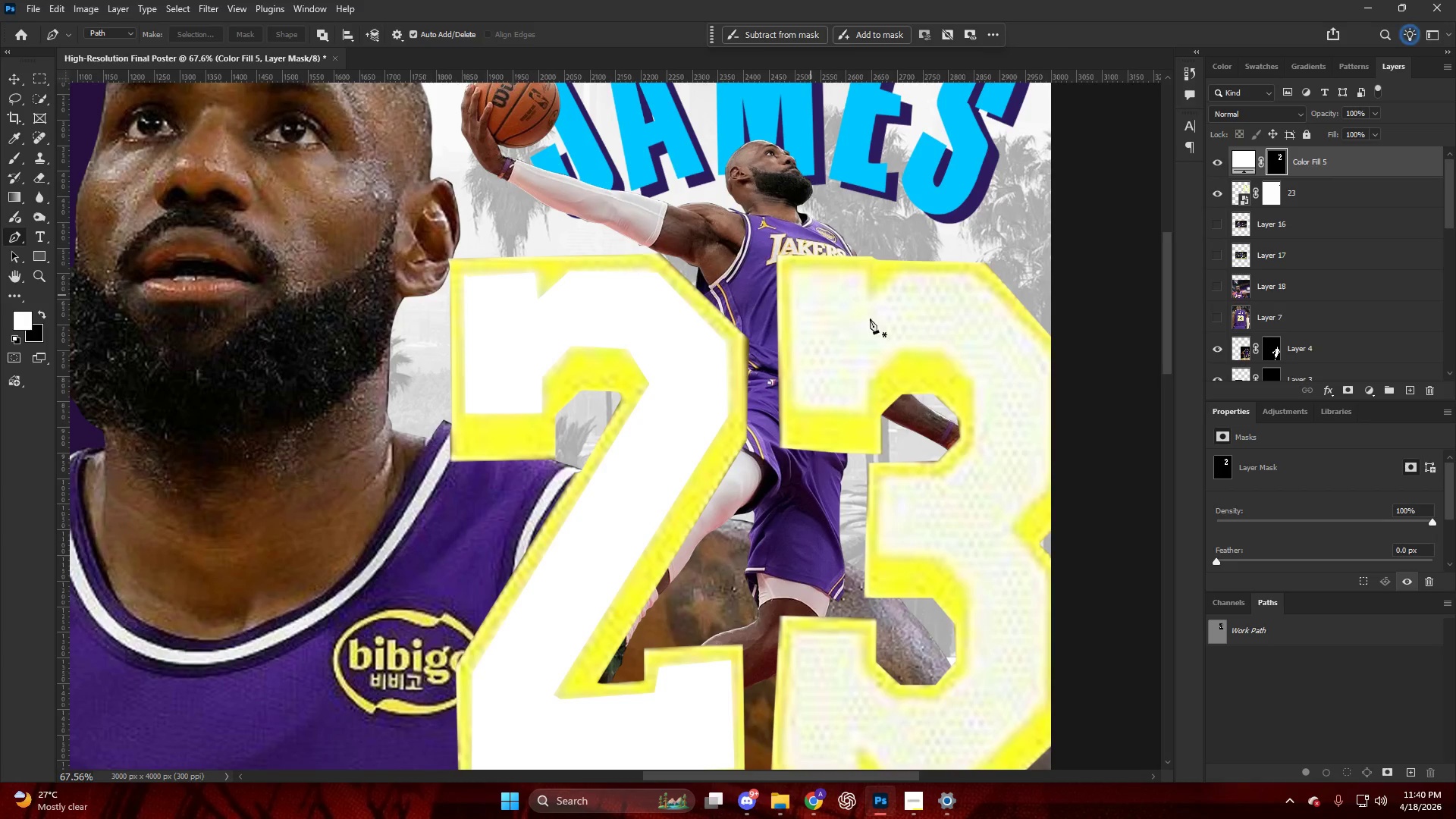 
scroll: coordinate [814, 293], scroll_direction: down, amount: 9.0
 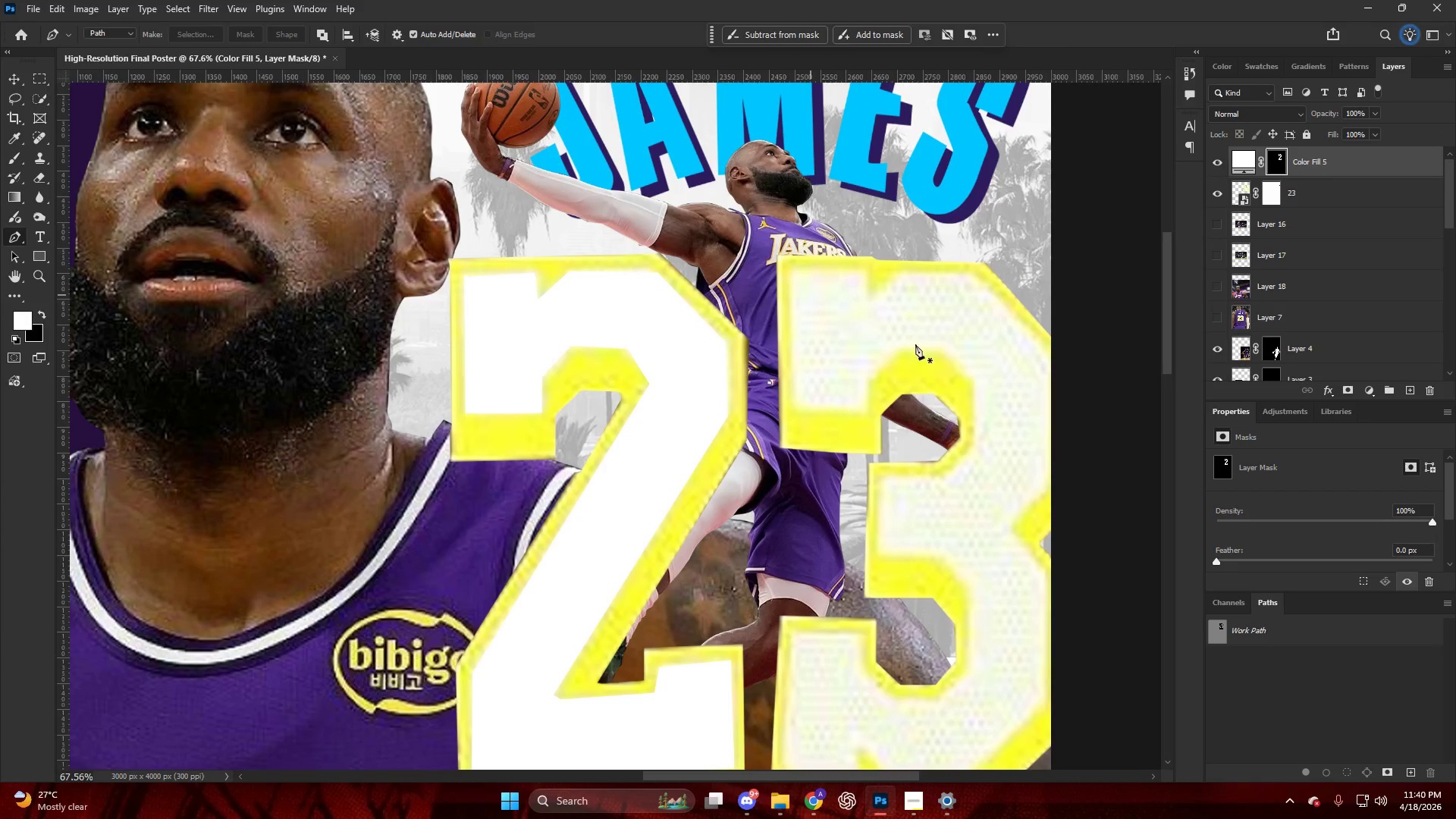 
key(V)
 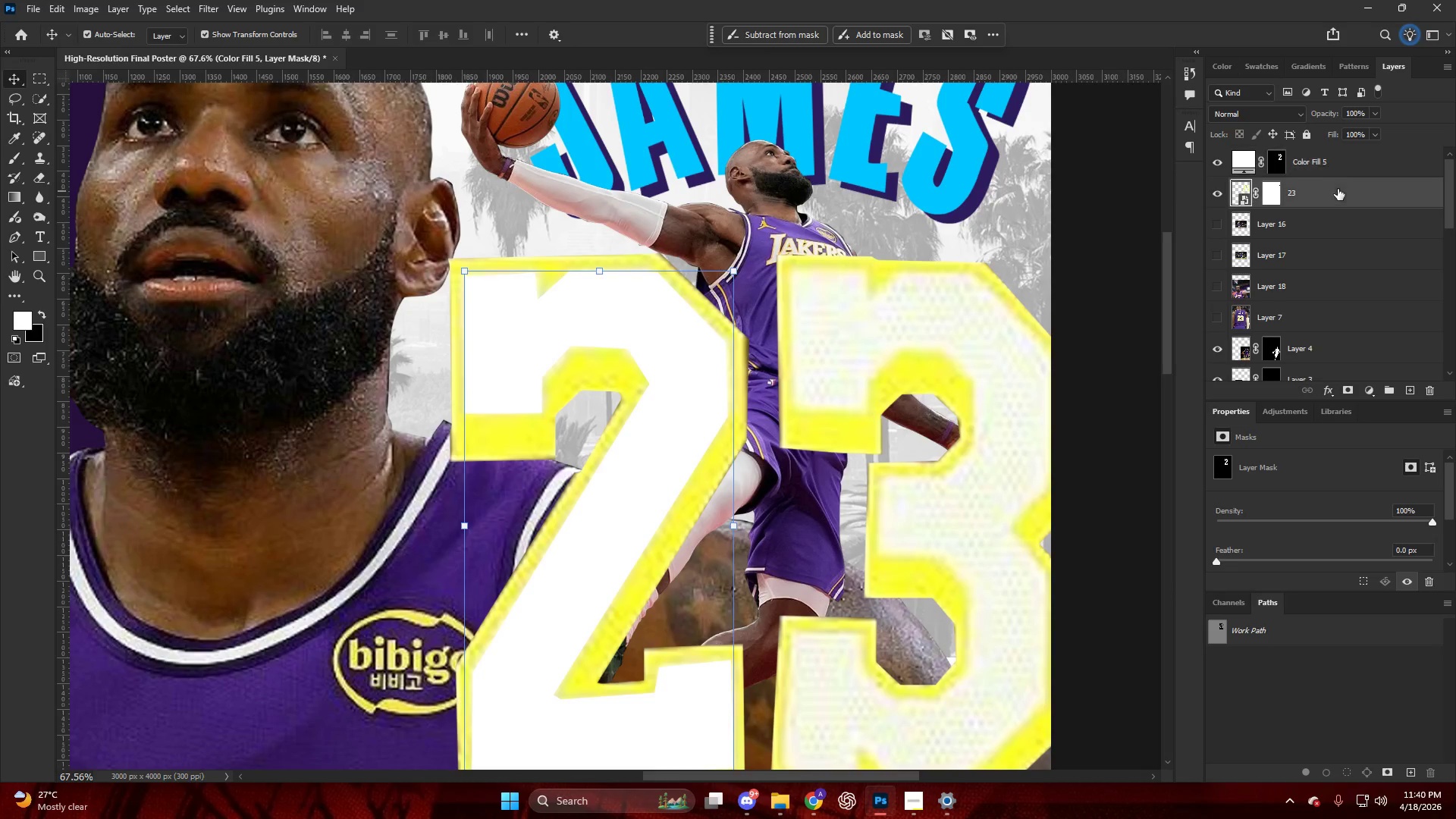 
hold_key(key=ShiftLeft, duration=0.31)
left_click([1347, 168])
 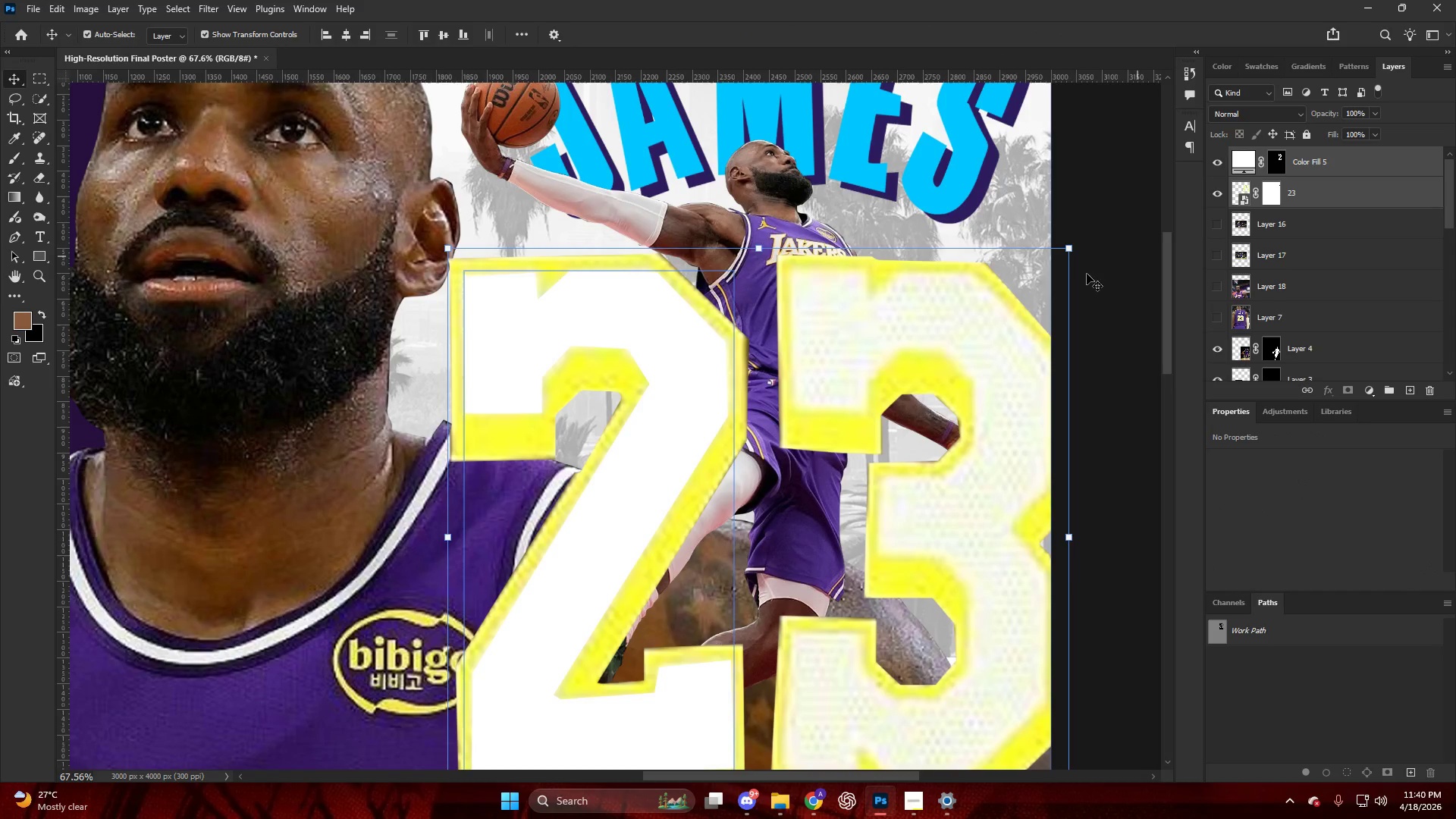 
key(Control+T)
 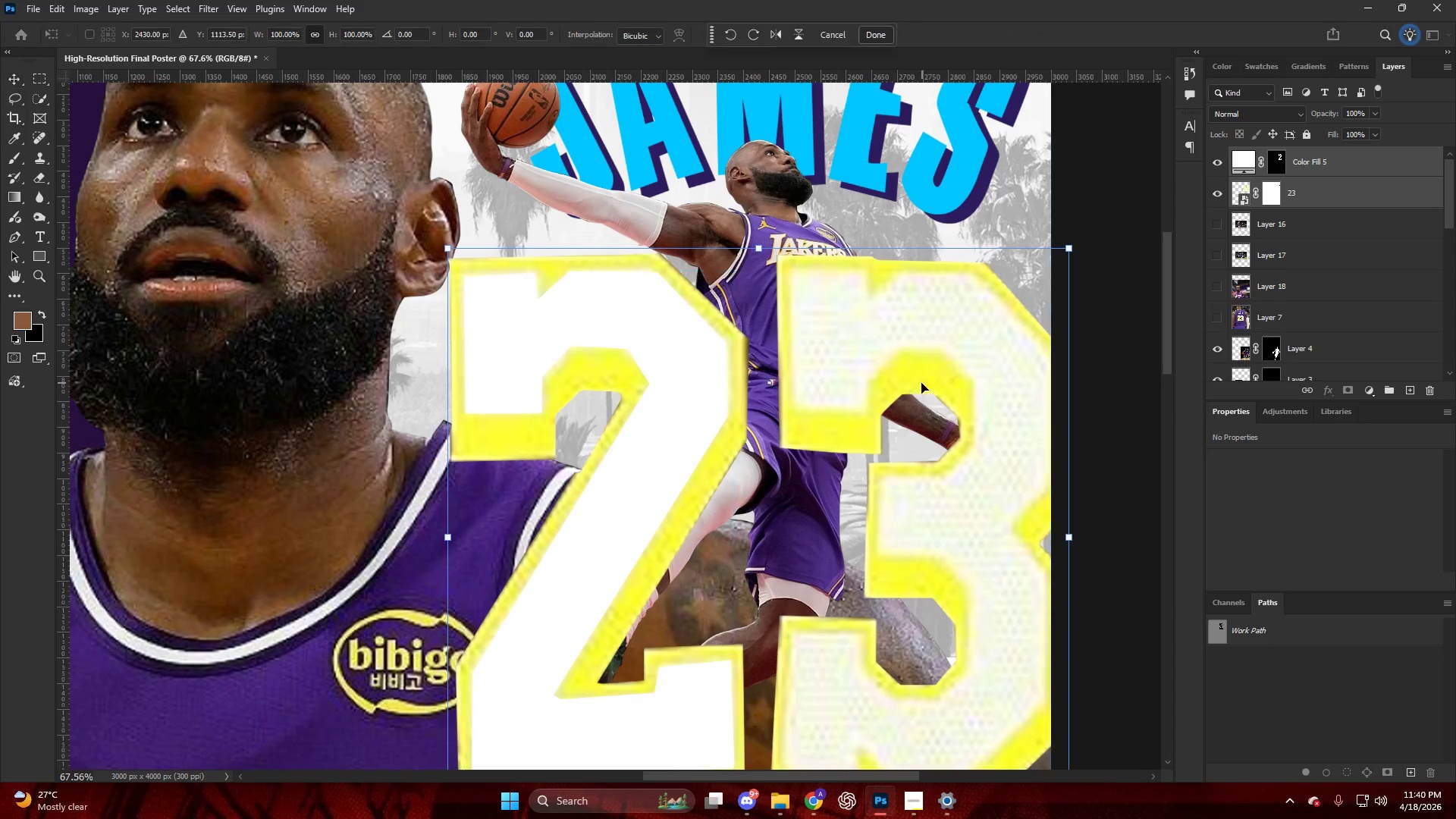 
left_click_drag(start_coordinate=[917, 383], to_coordinate=[833, 381])
 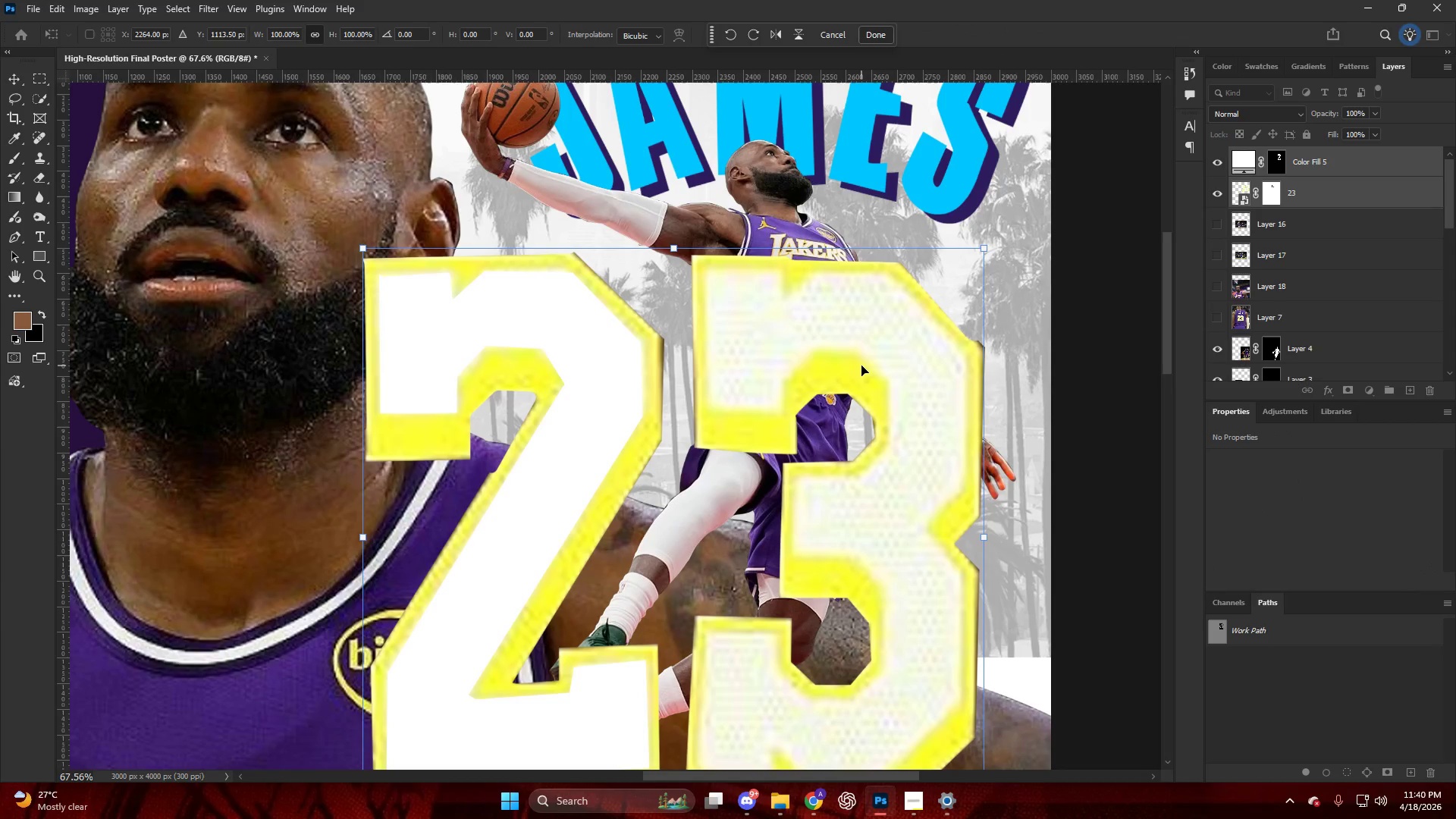 
key(NumpadEnter)
 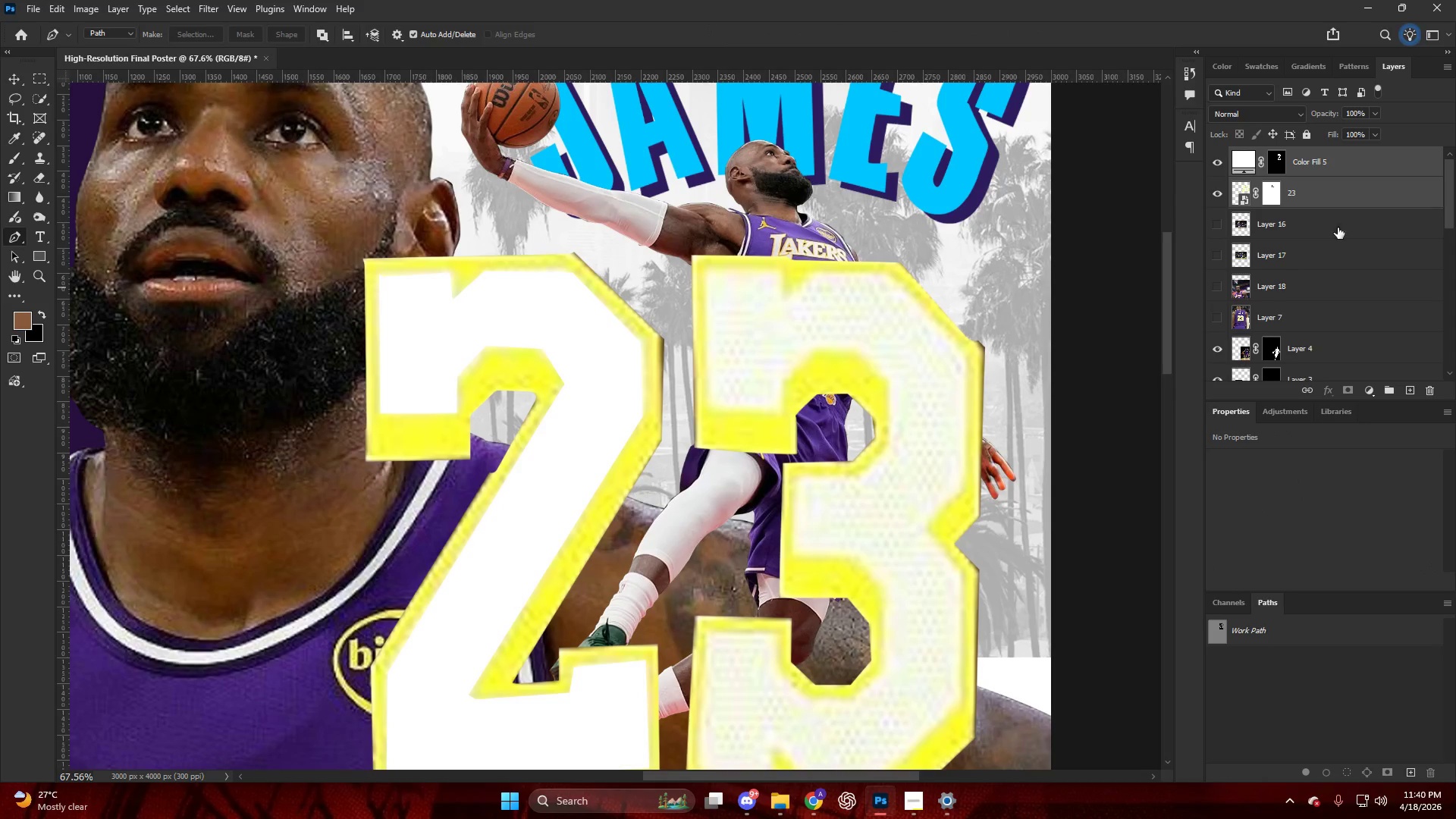 
left_click([1331, 190])
 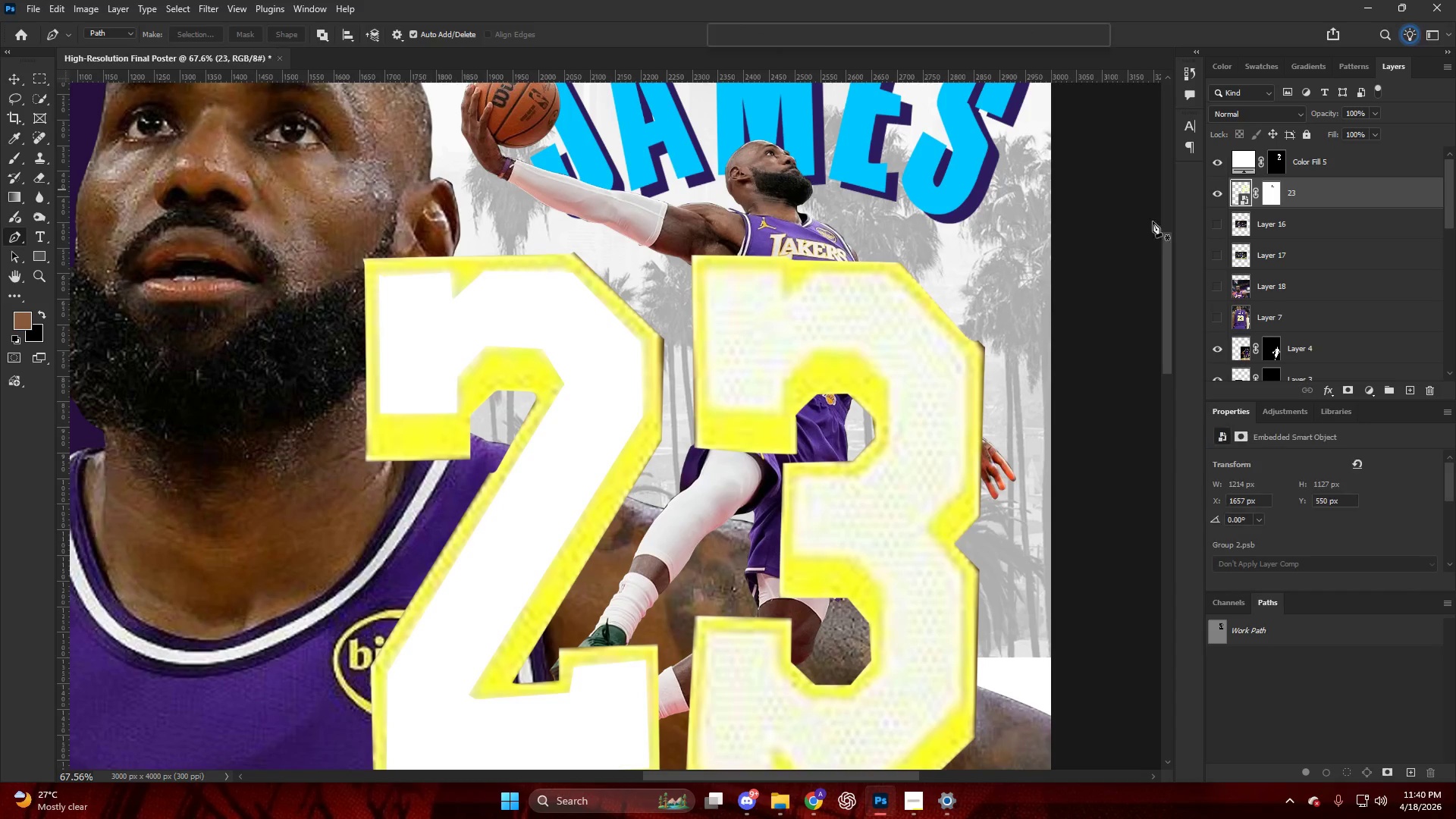 
key(Alt+AltLeft)
 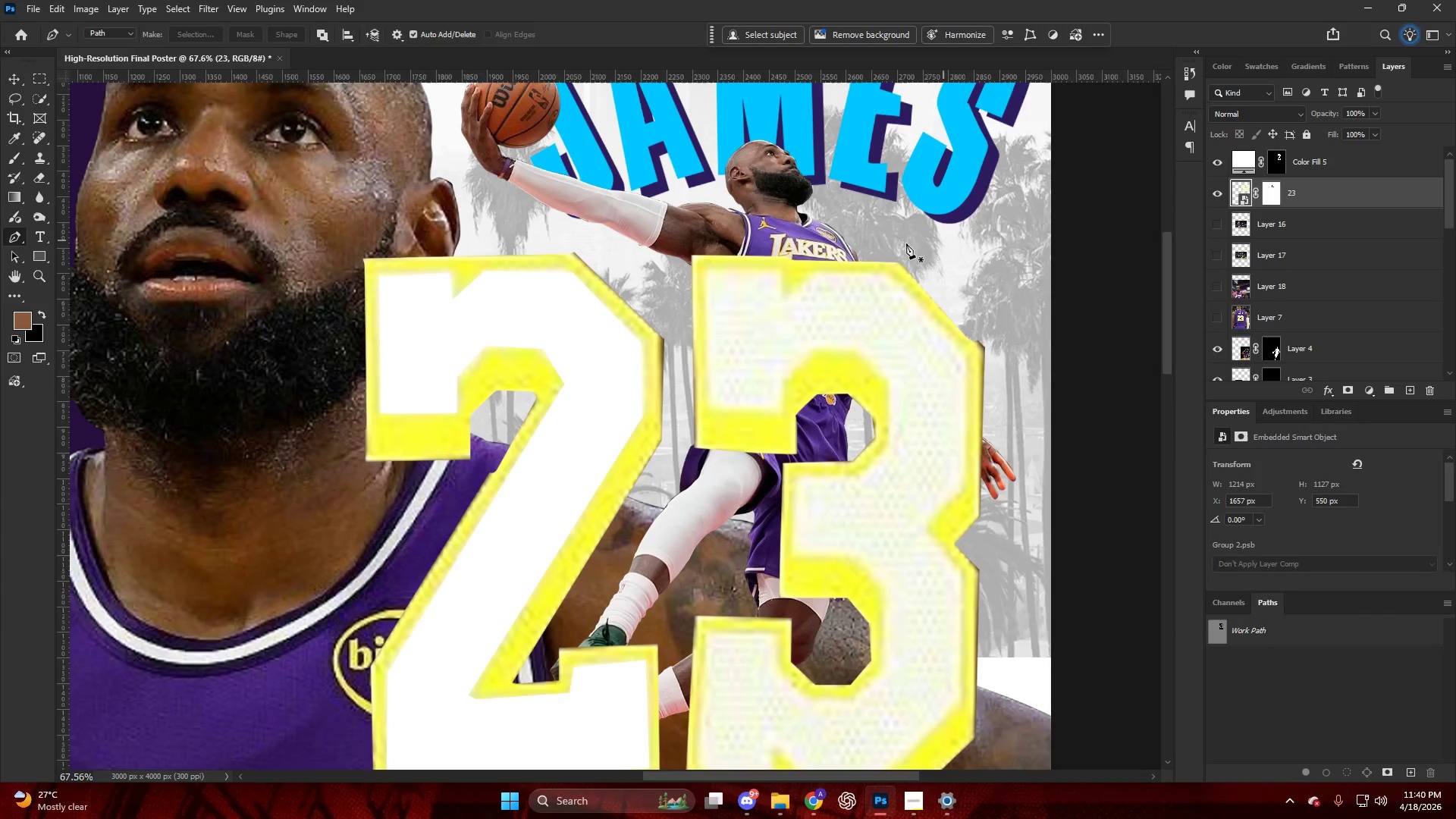 
scroll: coordinate [902, 243], scroll_direction: up, amount: 5.0
 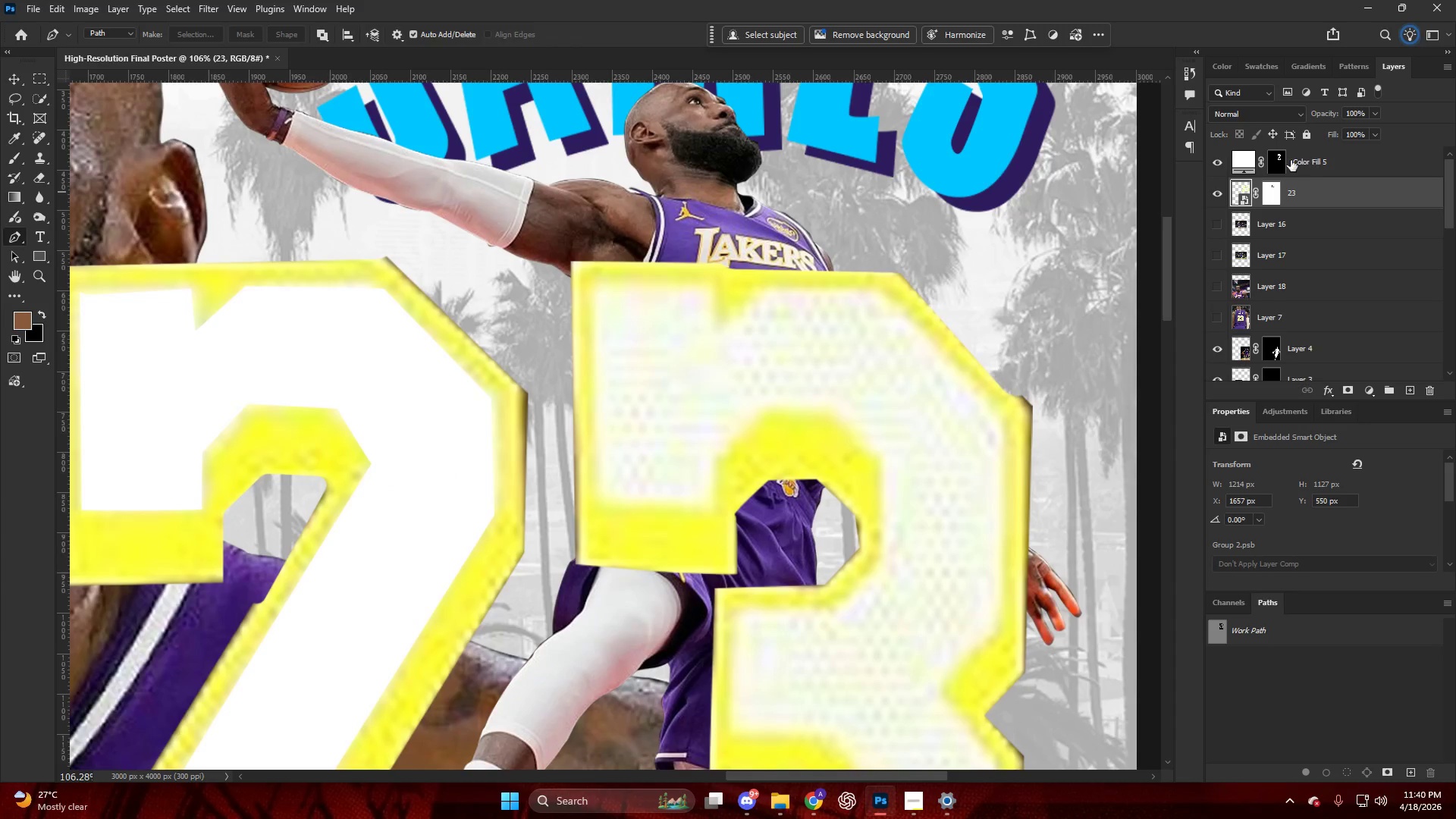 
left_click([1276, 160])
 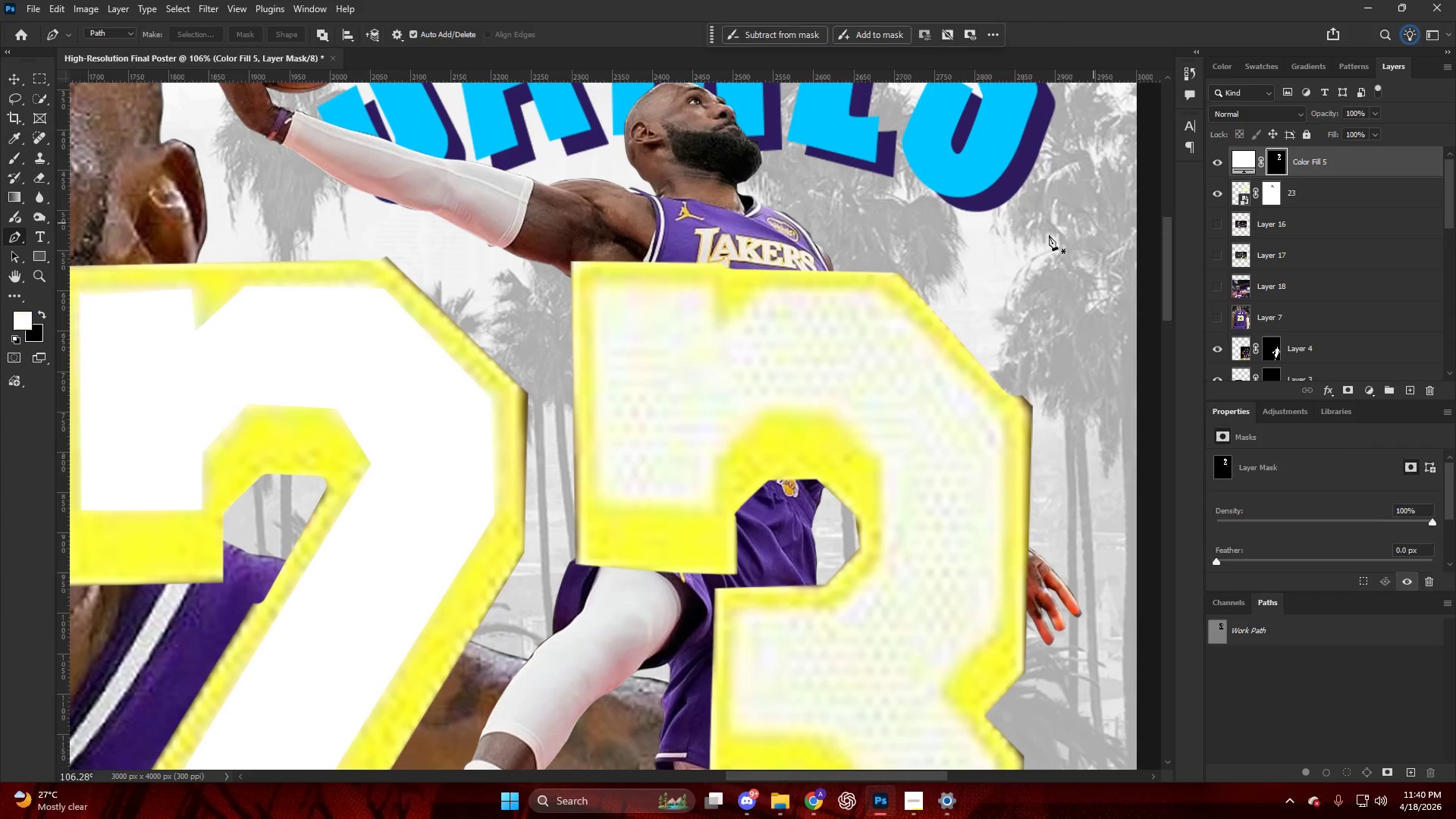 
key(P)
 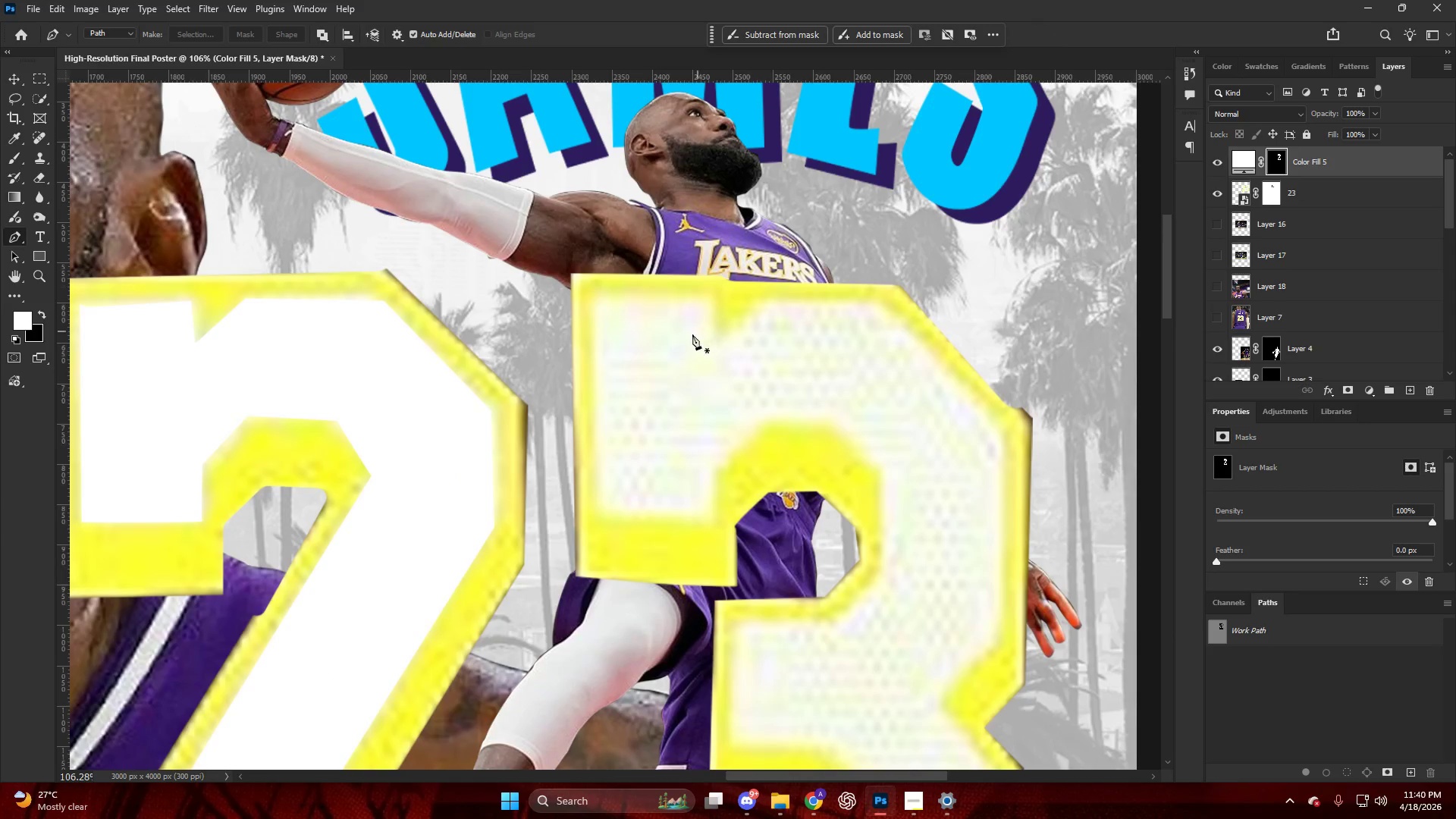 
scroll: coordinate [1042, 241], scroll_direction: up, amount: 1.0
 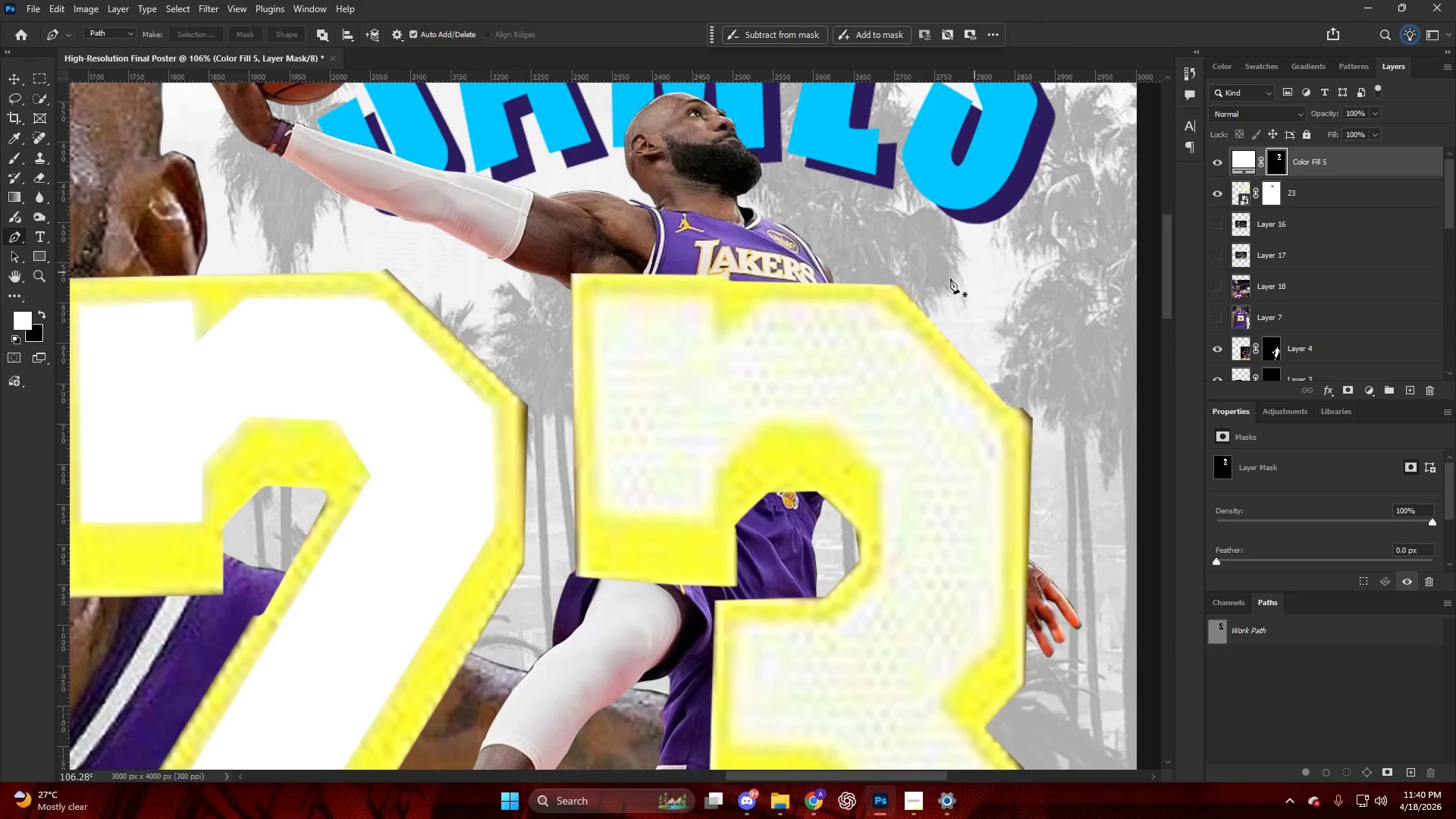 
key(Alt+AltLeft)
 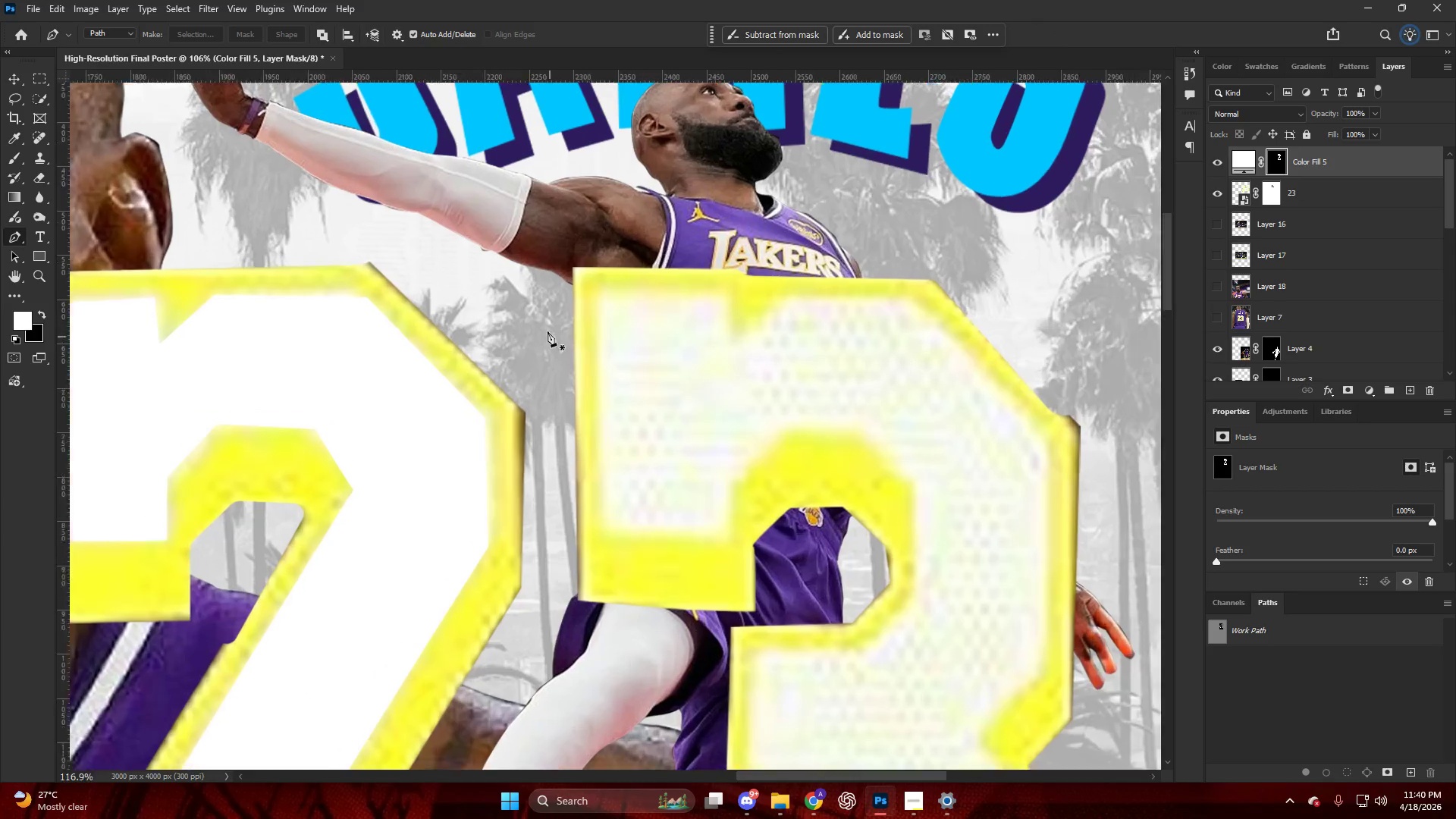 
scroll: coordinate [548, 331], scroll_direction: up, amount: 4.0
 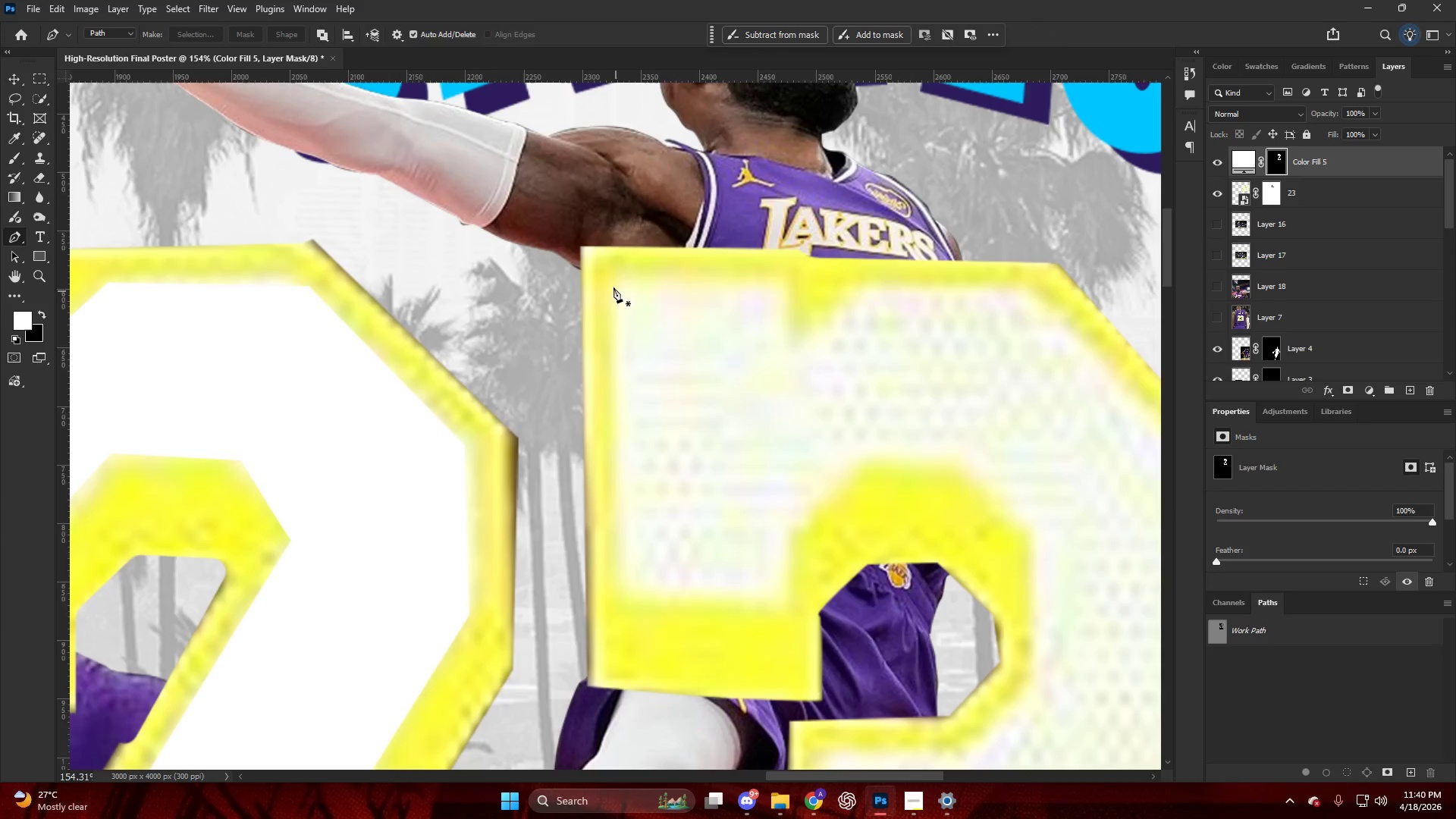 
left_click([611, 280])
 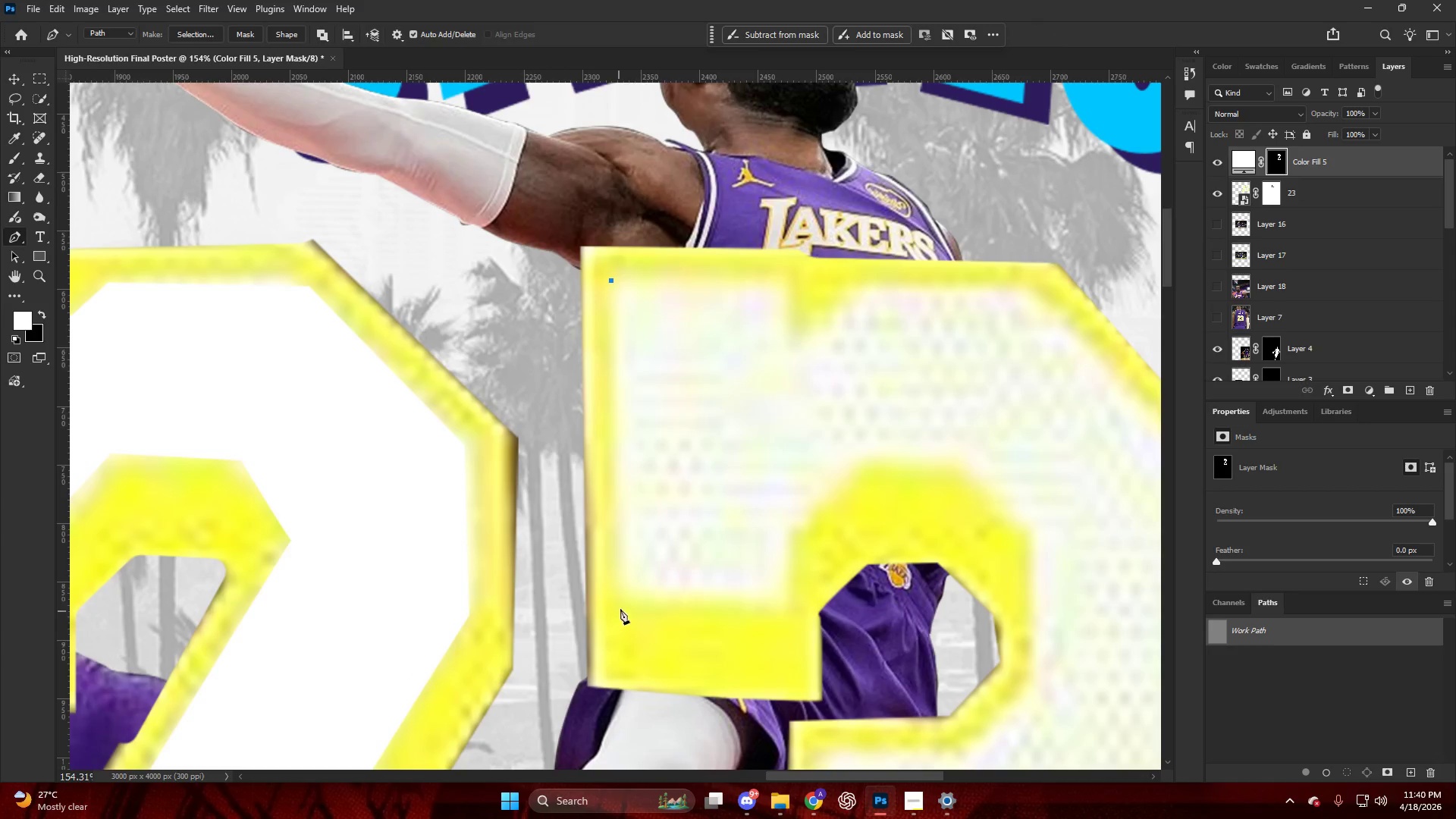 
left_click([621, 607])
 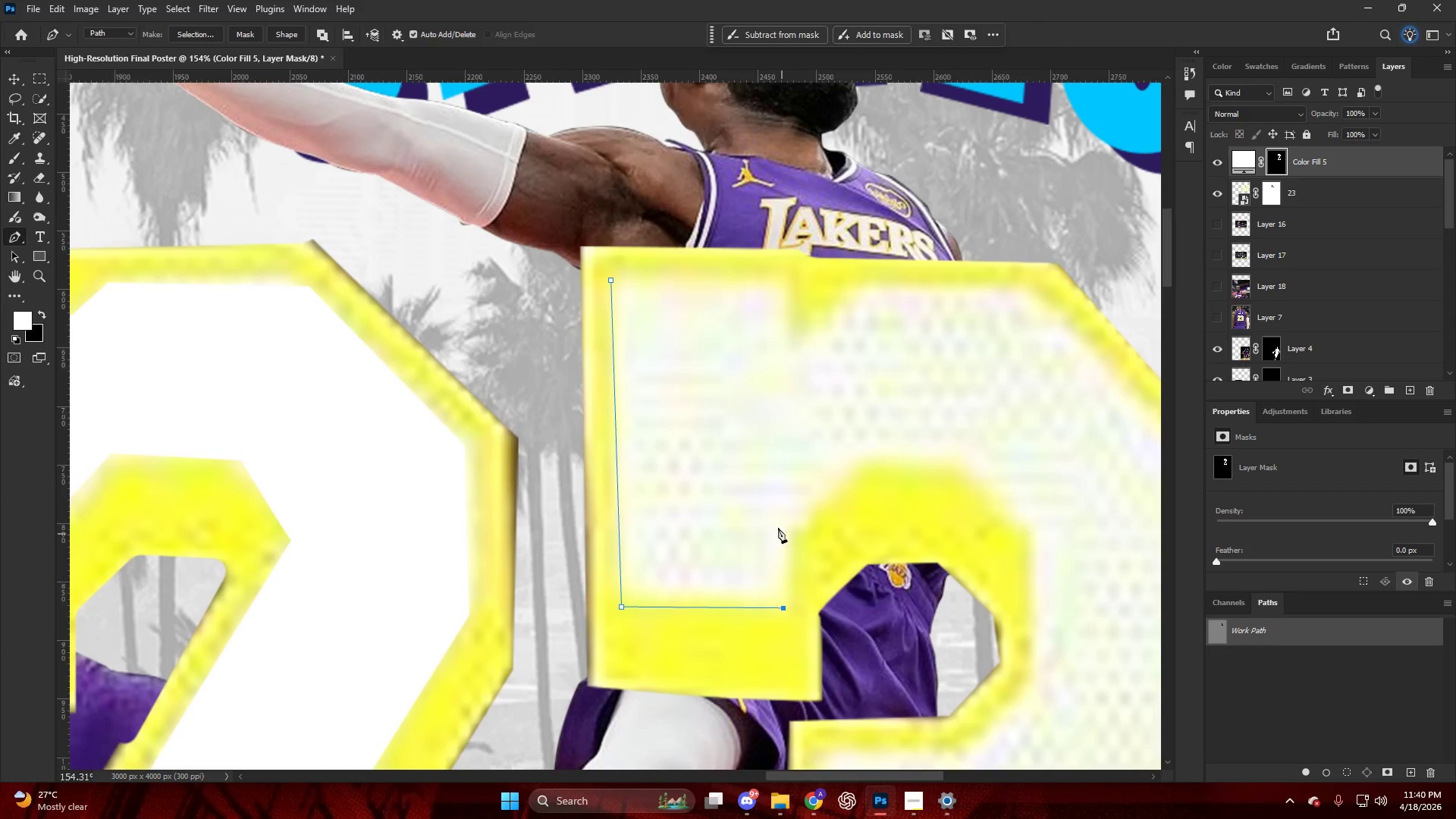 
left_click([791, 532])
 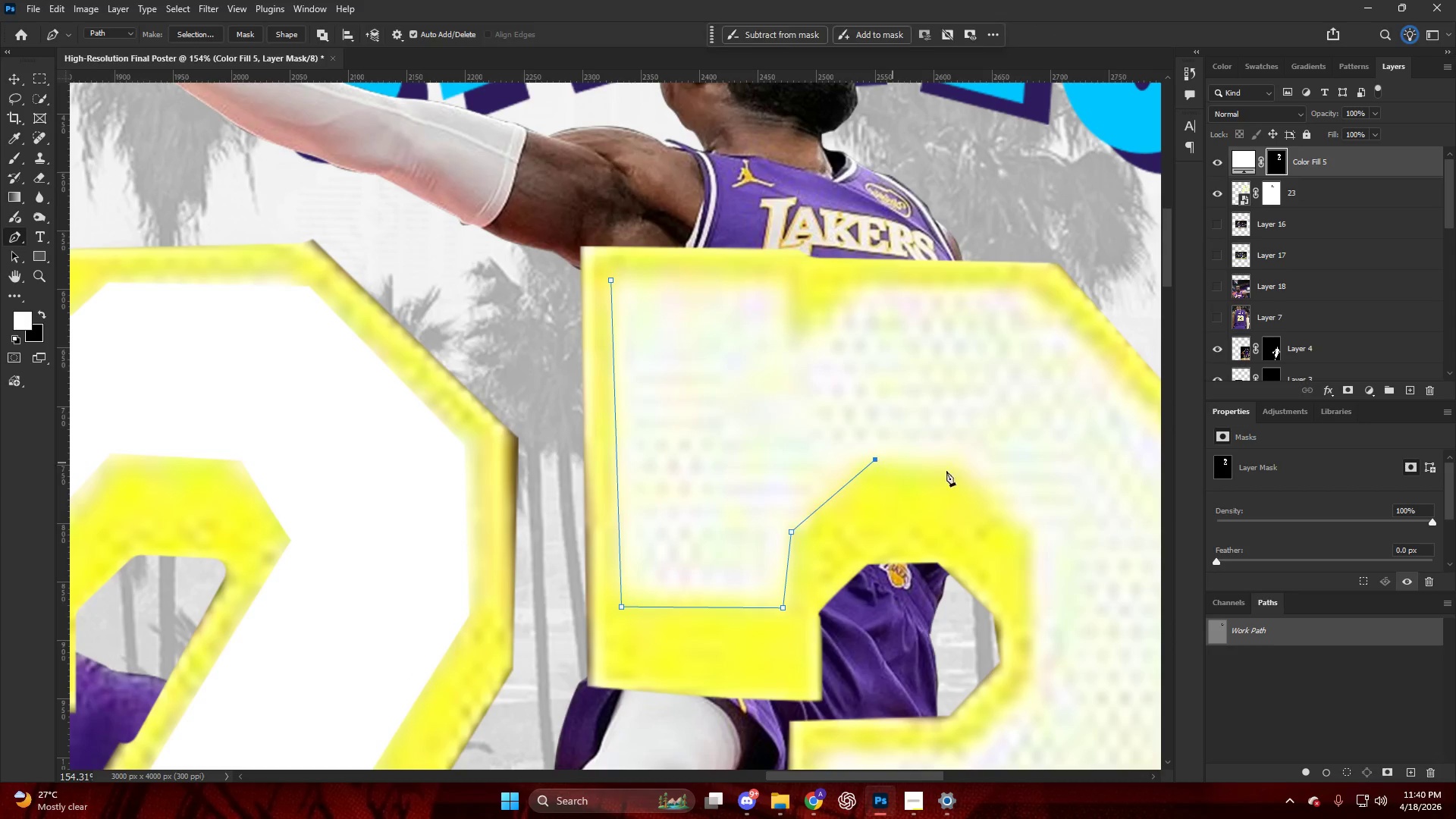 
double_click([964, 473])
 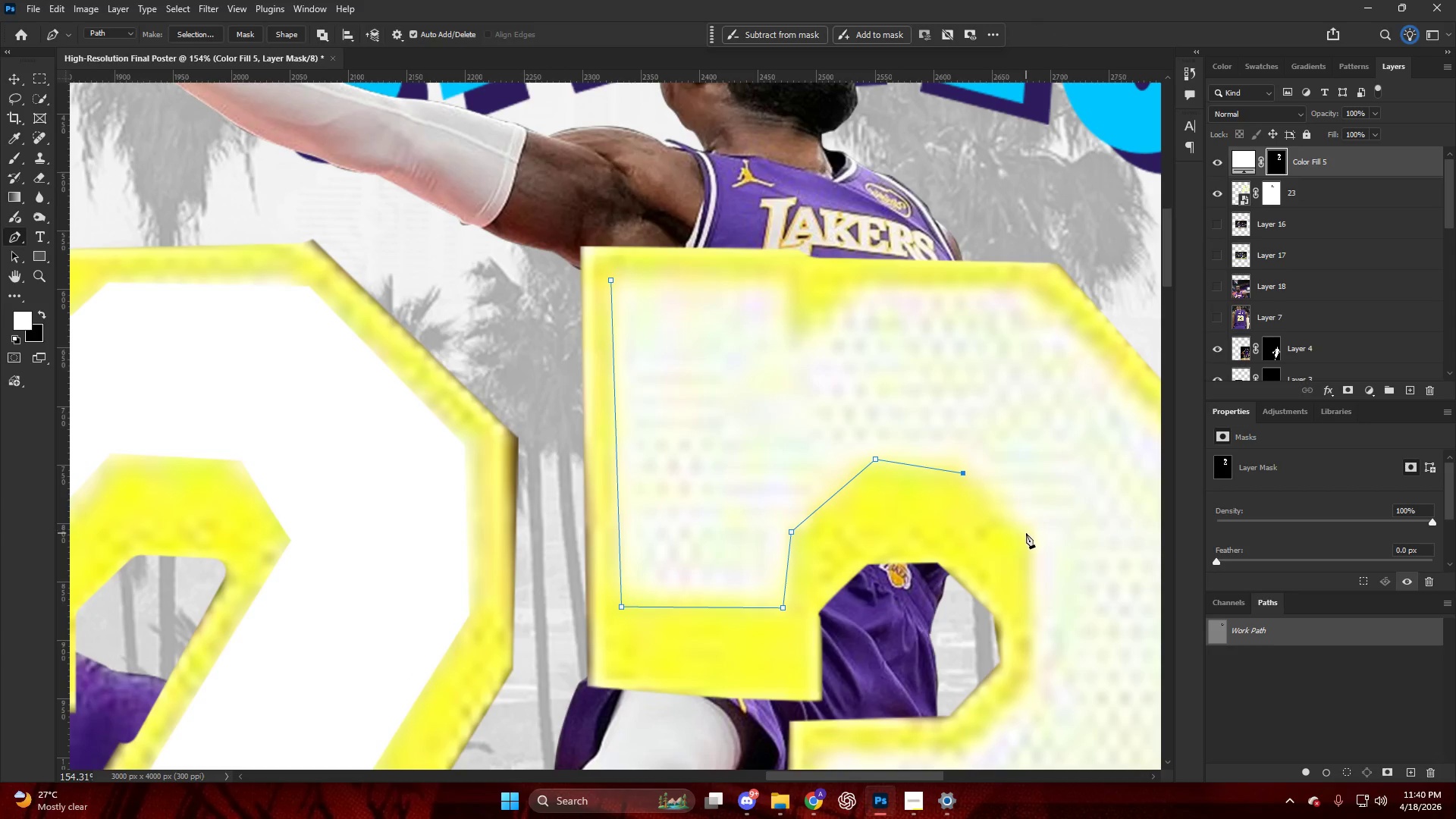 
triple_click([1026, 535])
 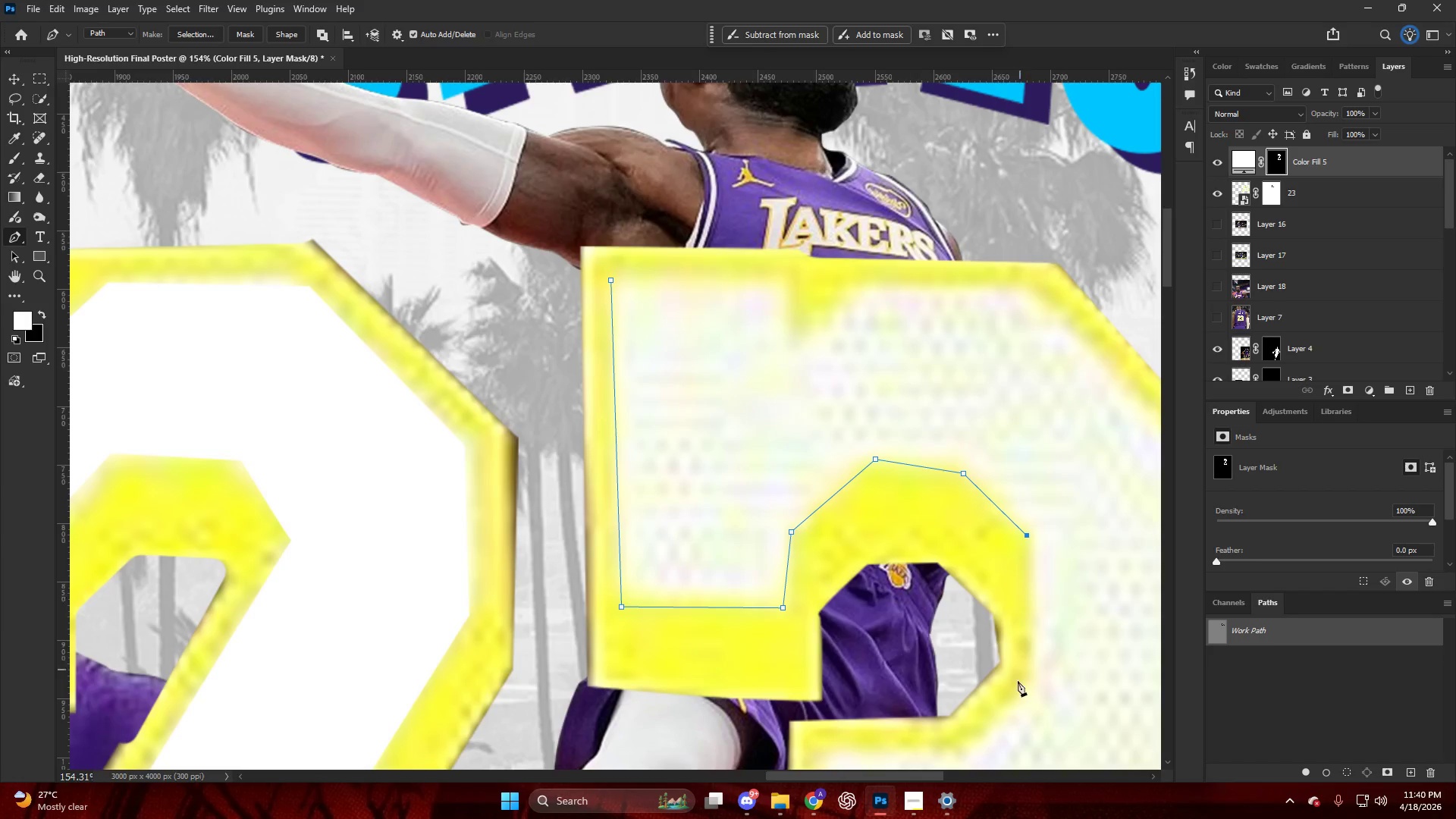 
scroll: coordinate [1015, 682], scroll_direction: down, amount: 4.0
 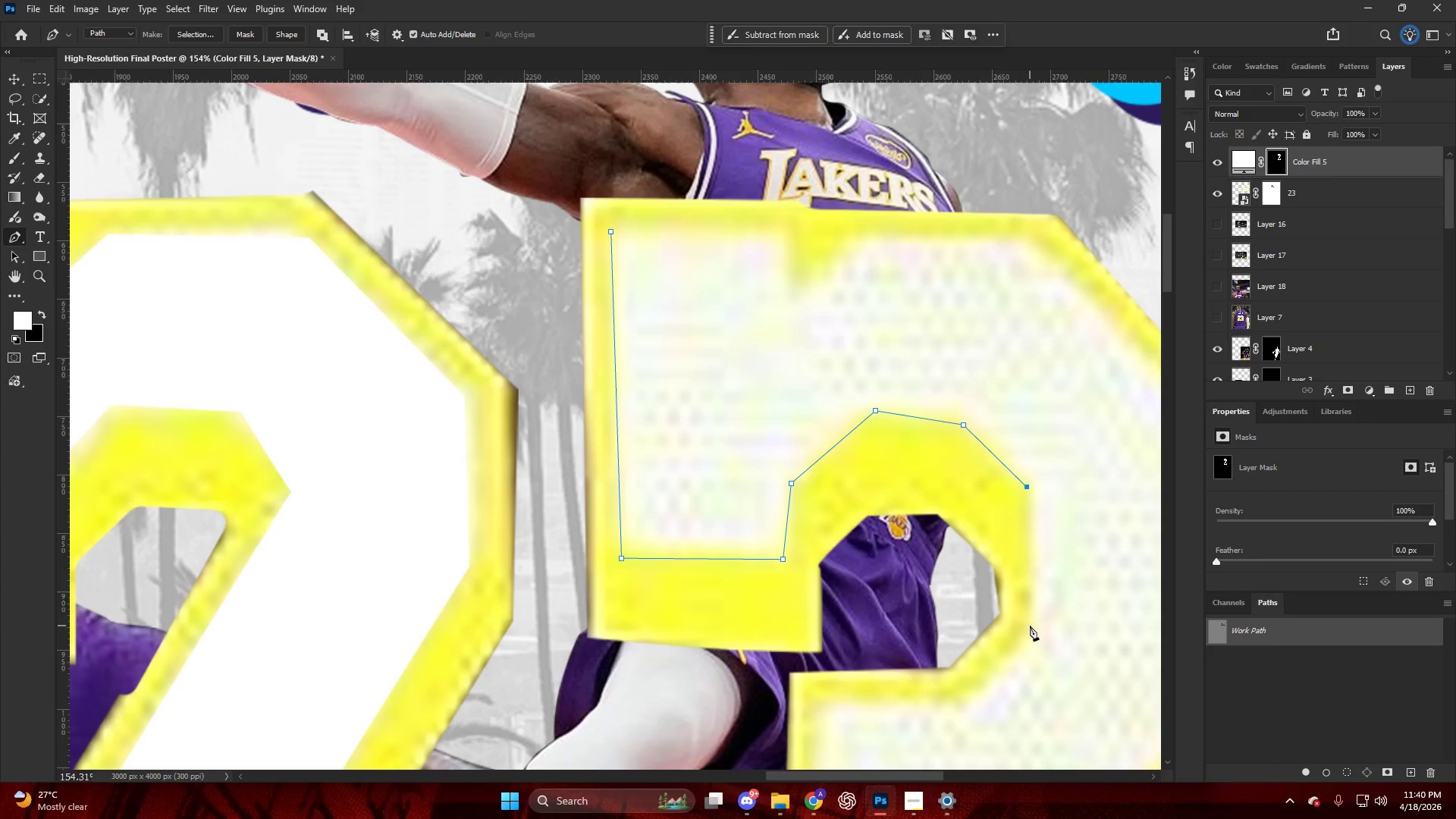 
left_click([1030, 626])
 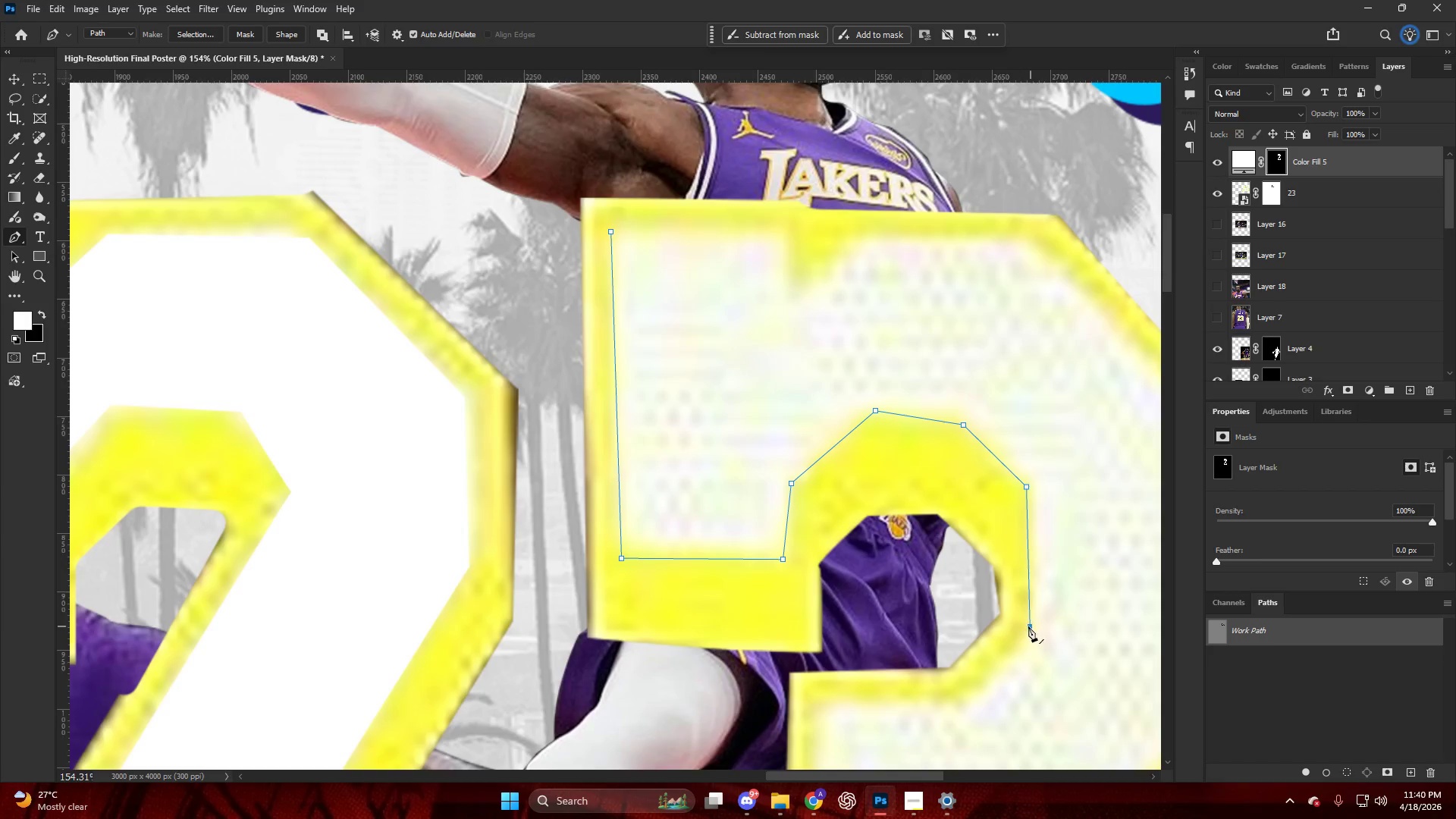 
scroll: coordinate [980, 632], scroll_direction: down, amount: 5.0
 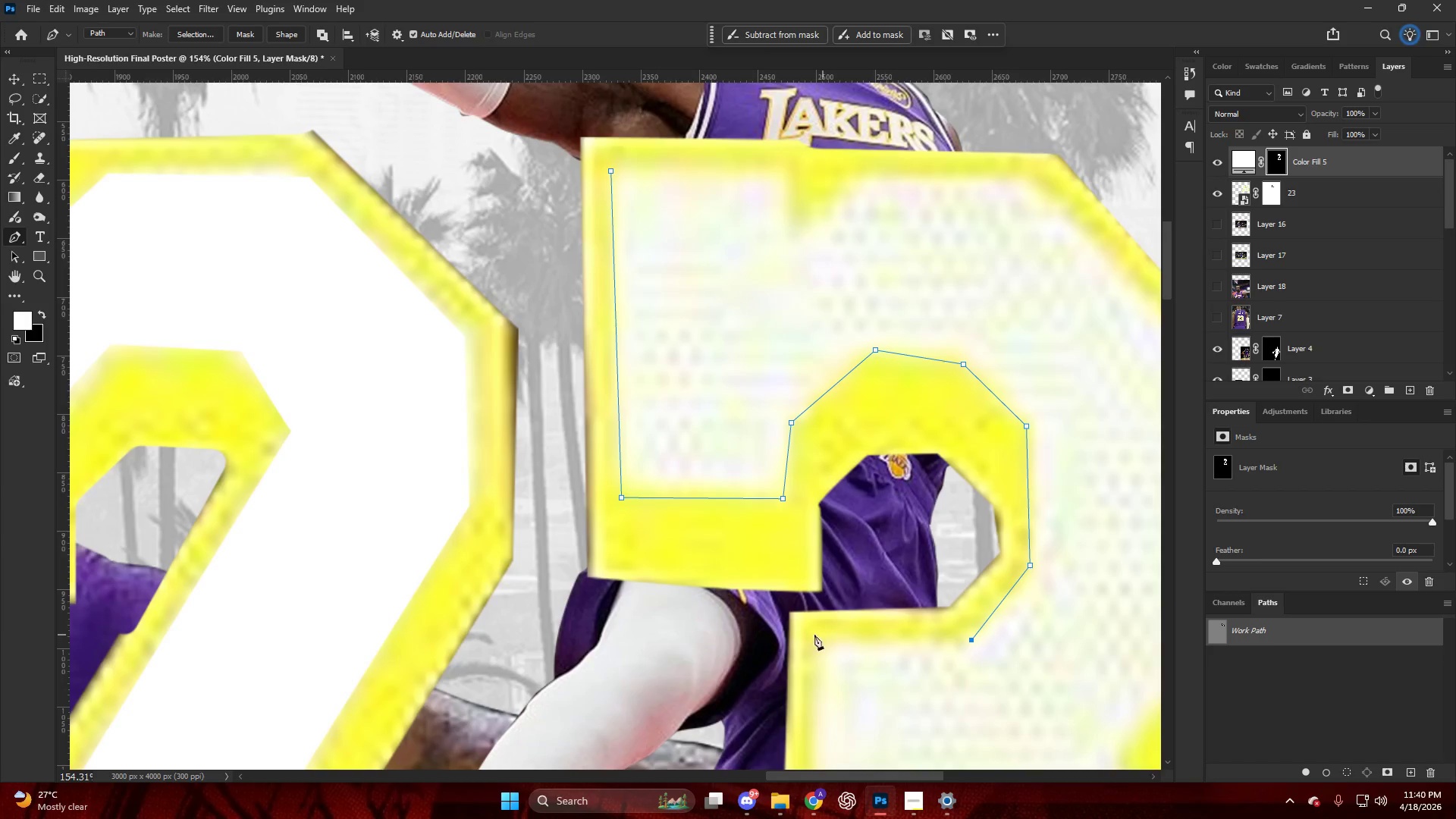 
left_click([814, 647])
 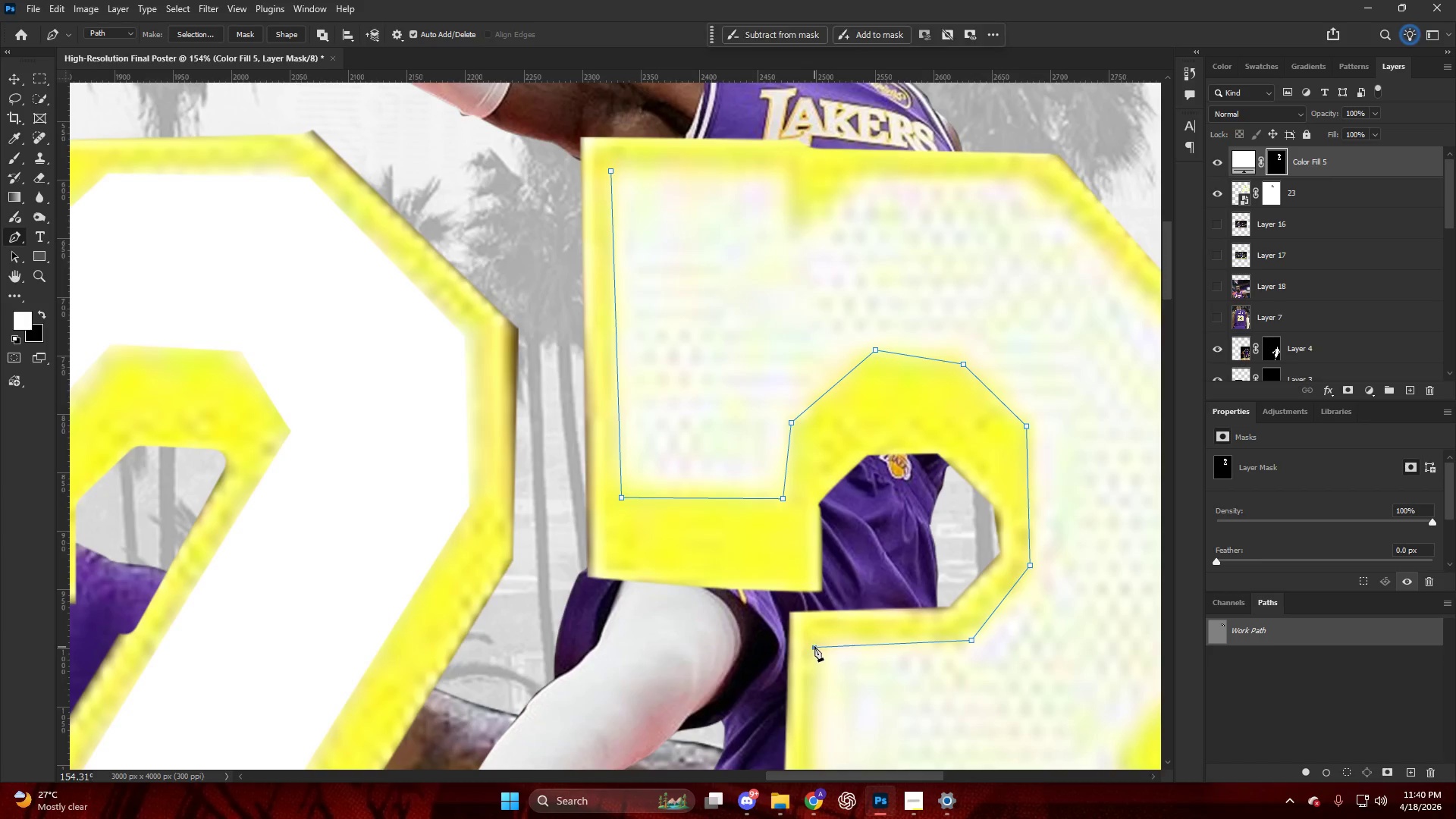 
key(Alt+AltLeft)
 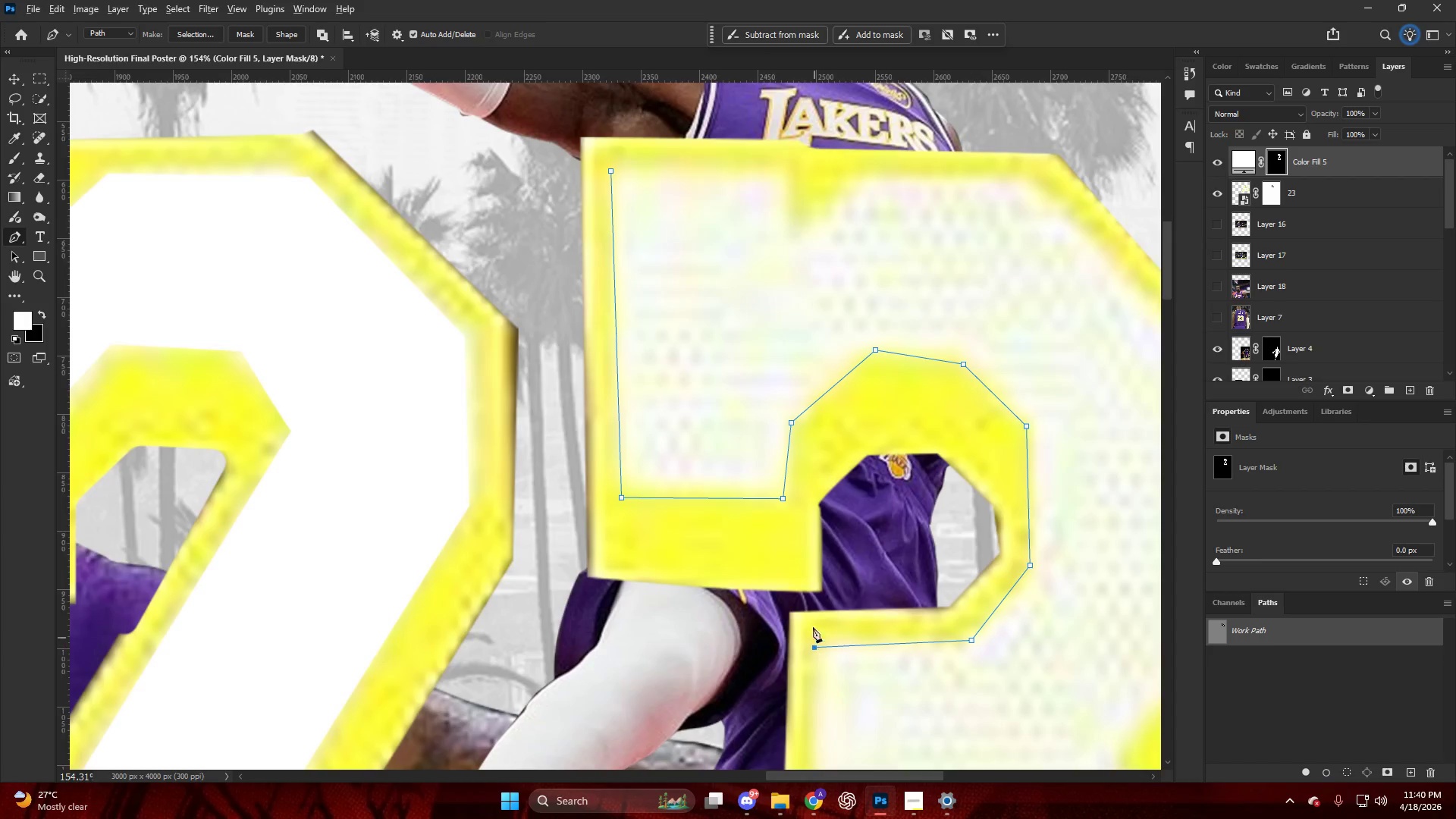 
scroll: coordinate [810, 625], scroll_direction: down, amount: 18.0
 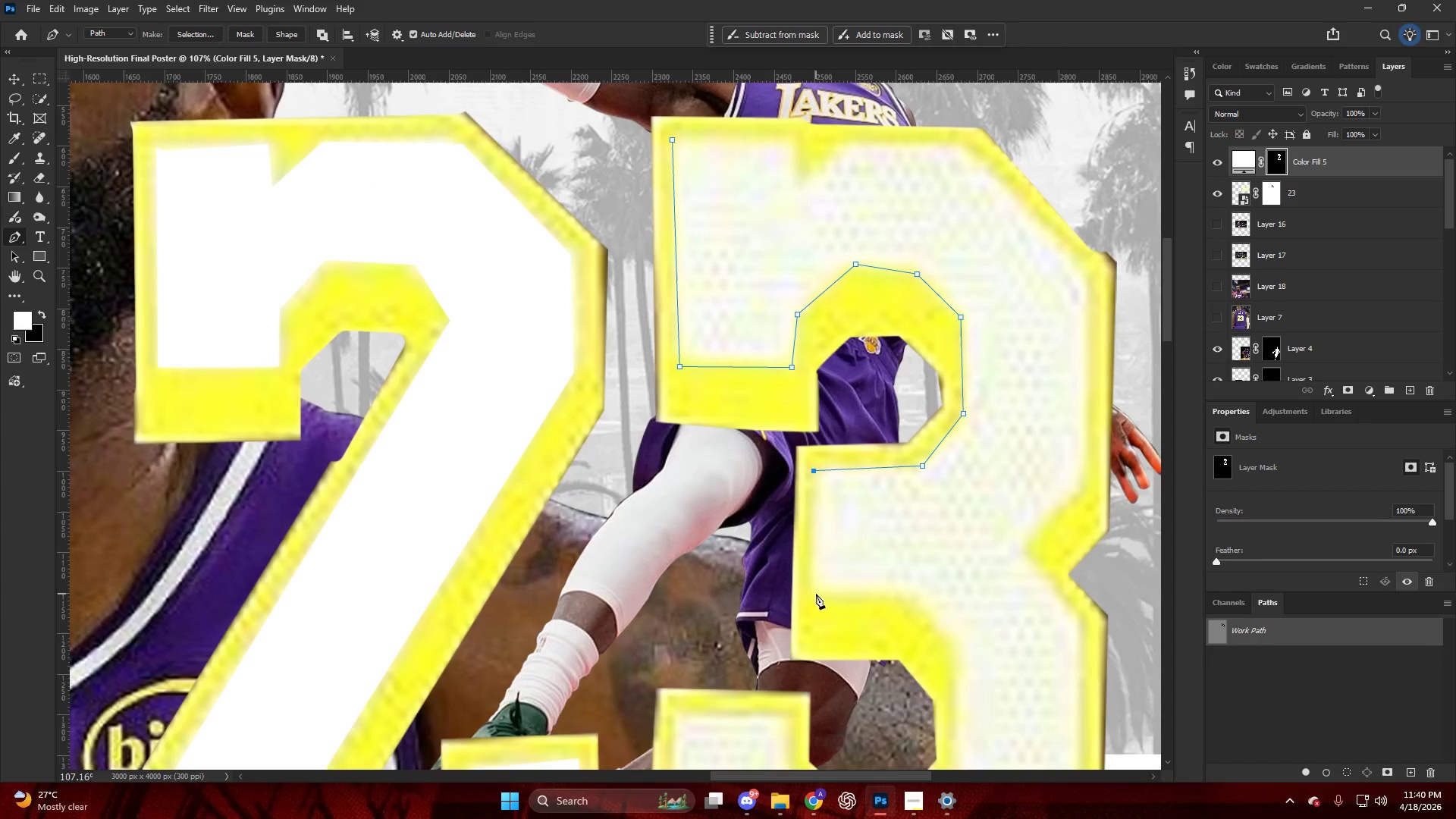 
left_click([816, 595])
 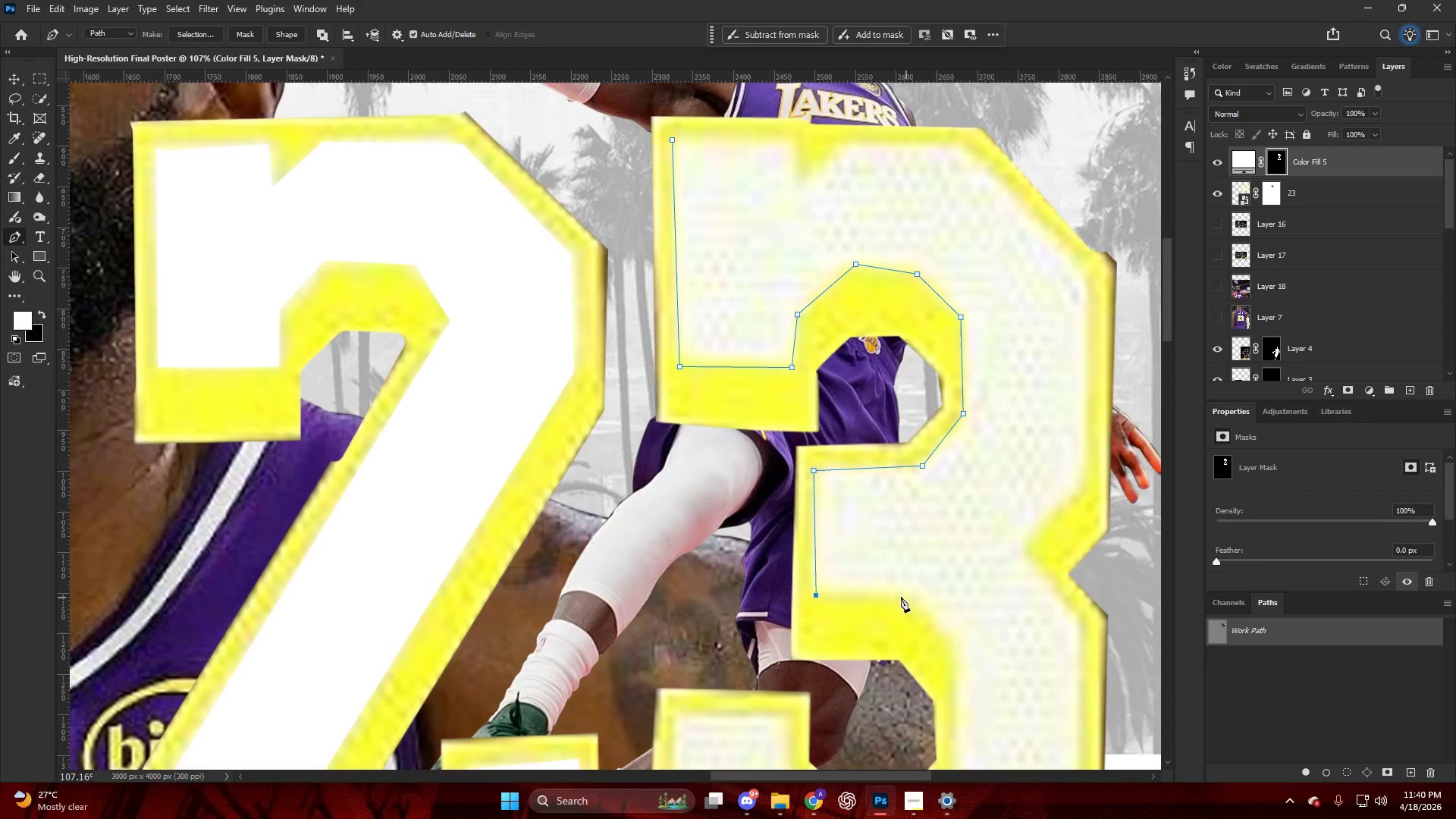 
scroll: coordinate [920, 611], scroll_direction: down, amount: 5.0
 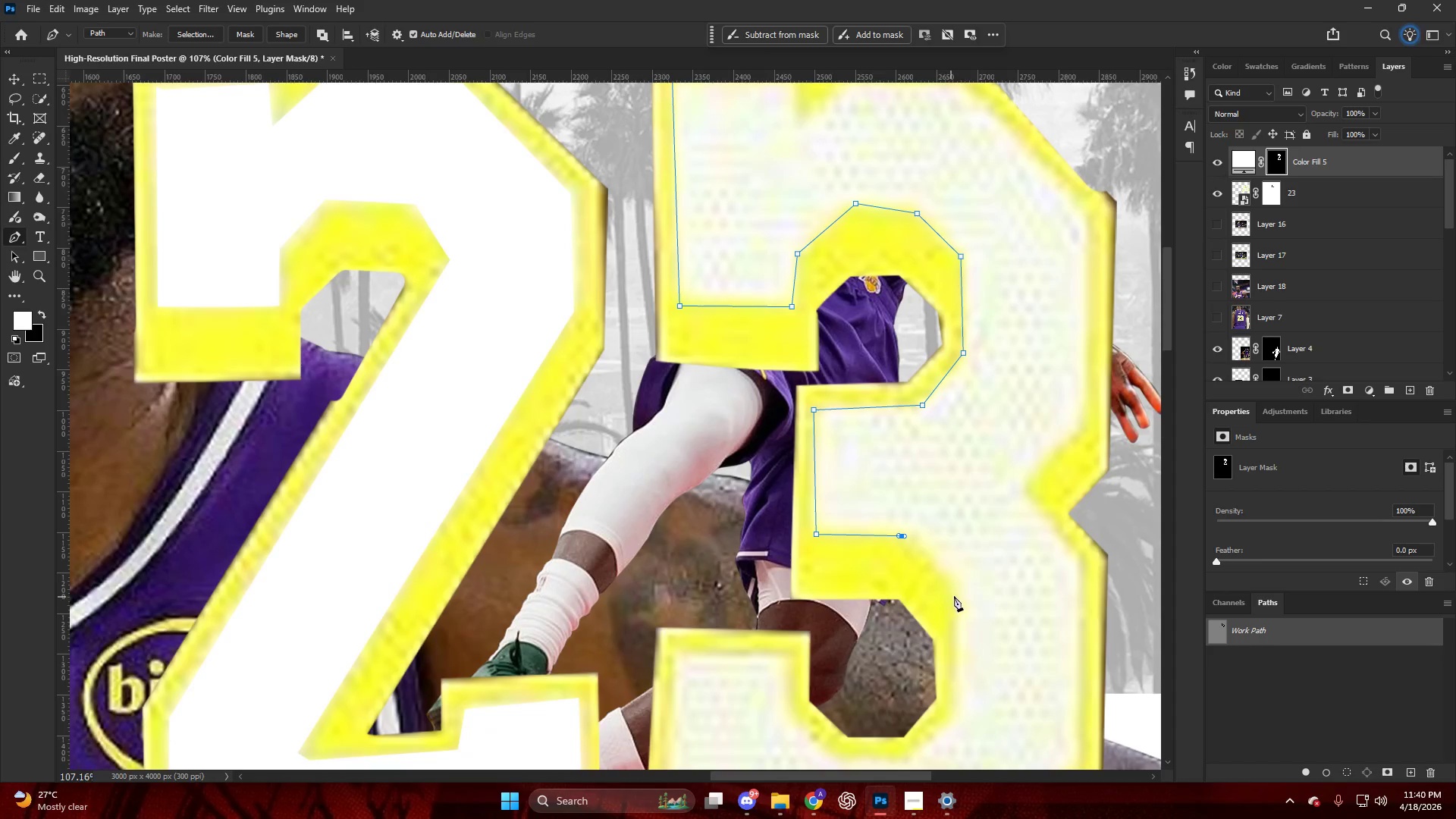 
left_click_drag(start_coordinate=[957, 593], to_coordinate=[957, 589])
 